 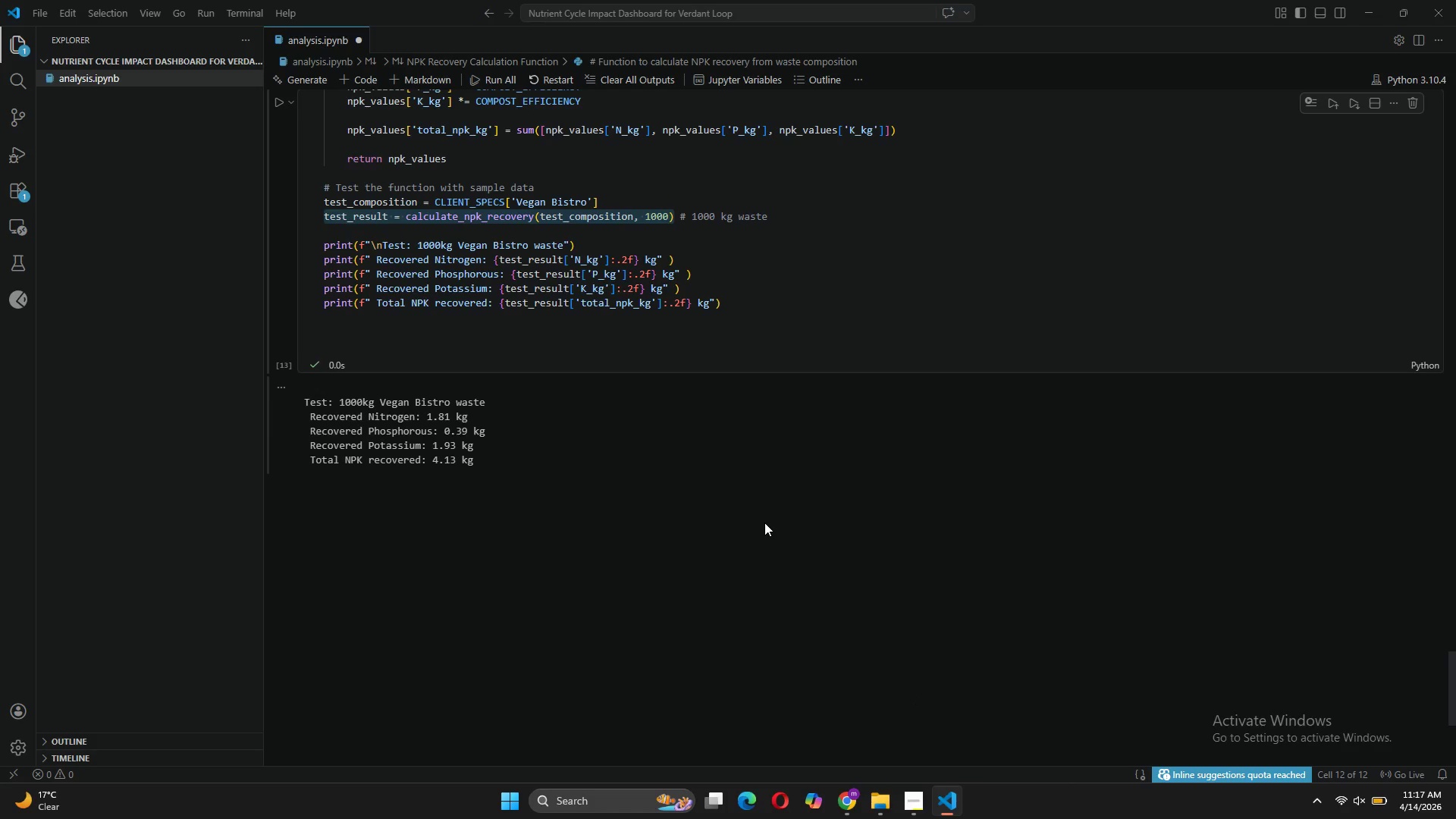 
left_click([573, 328])
 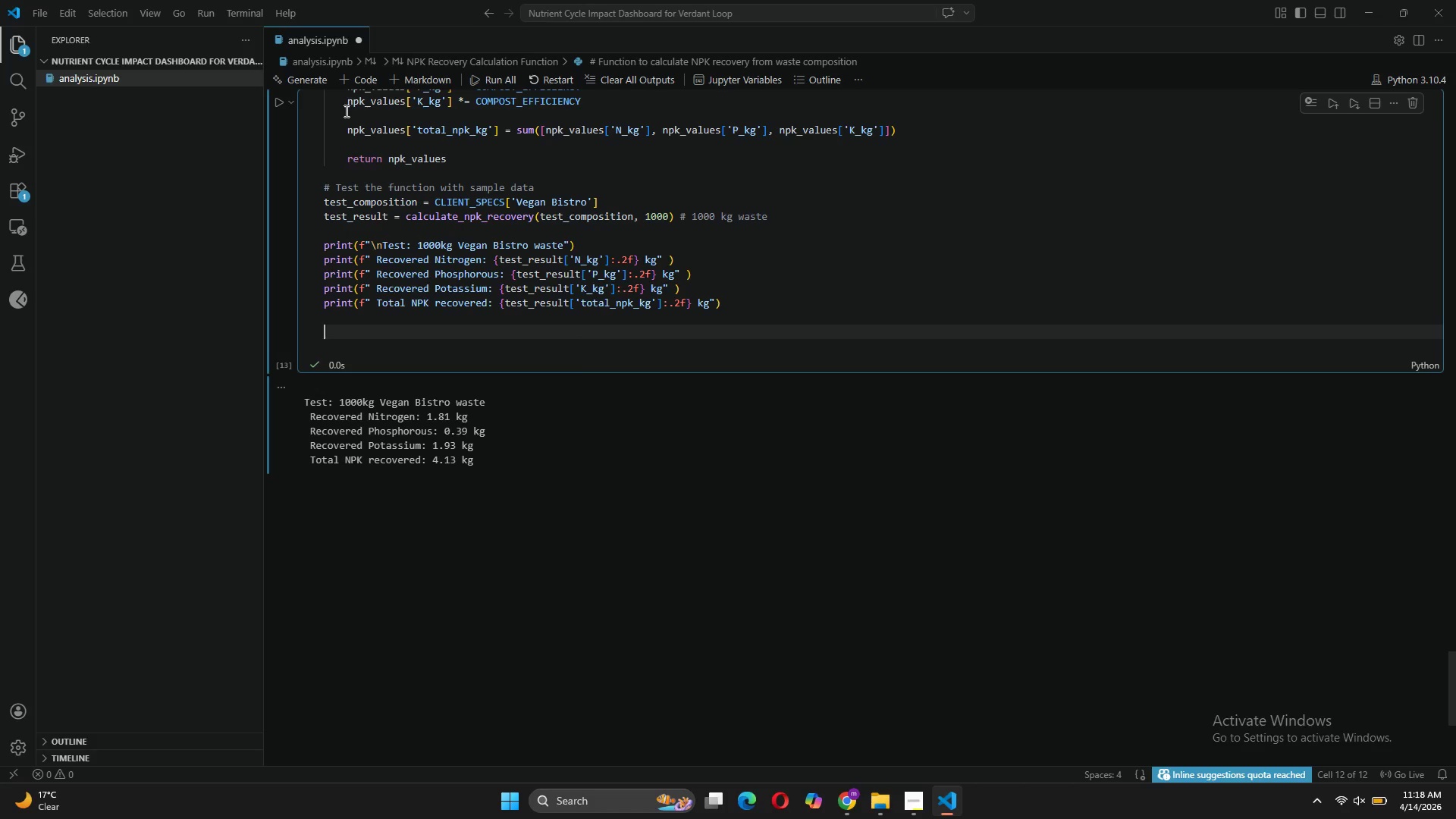 
left_click([411, 85])
 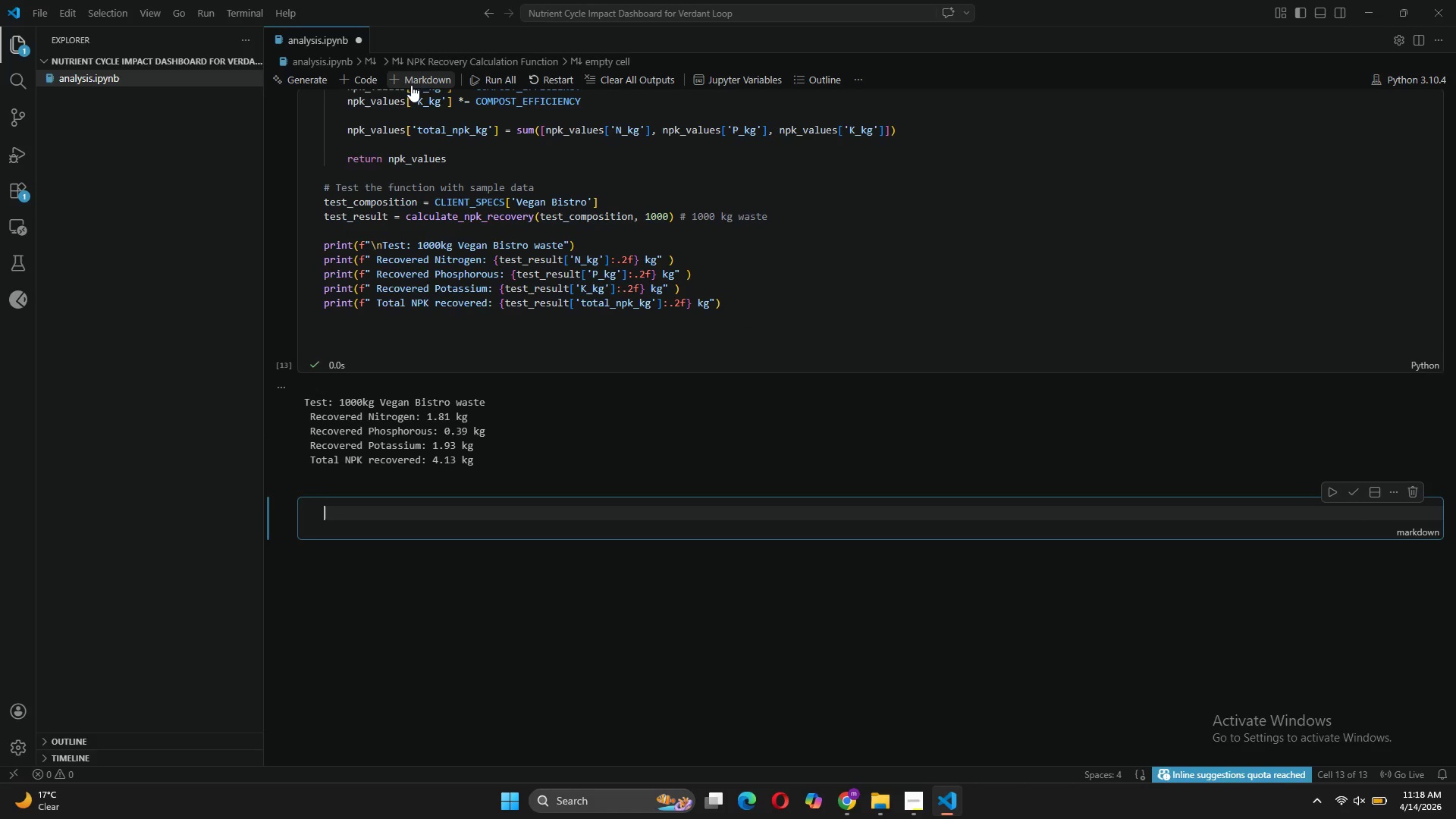 
type(## Generate 12-month)
 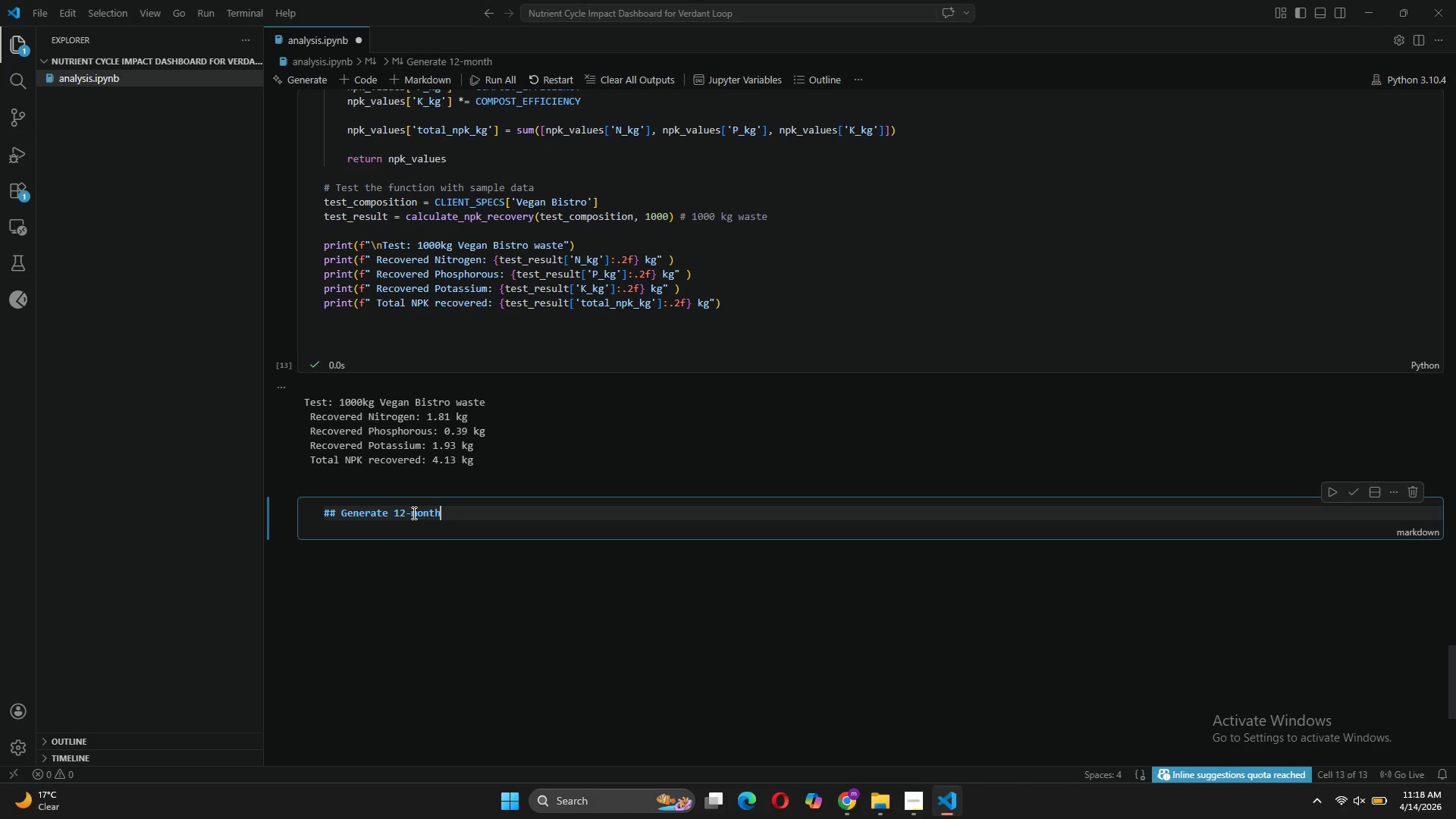 
left_click([415, 513])
 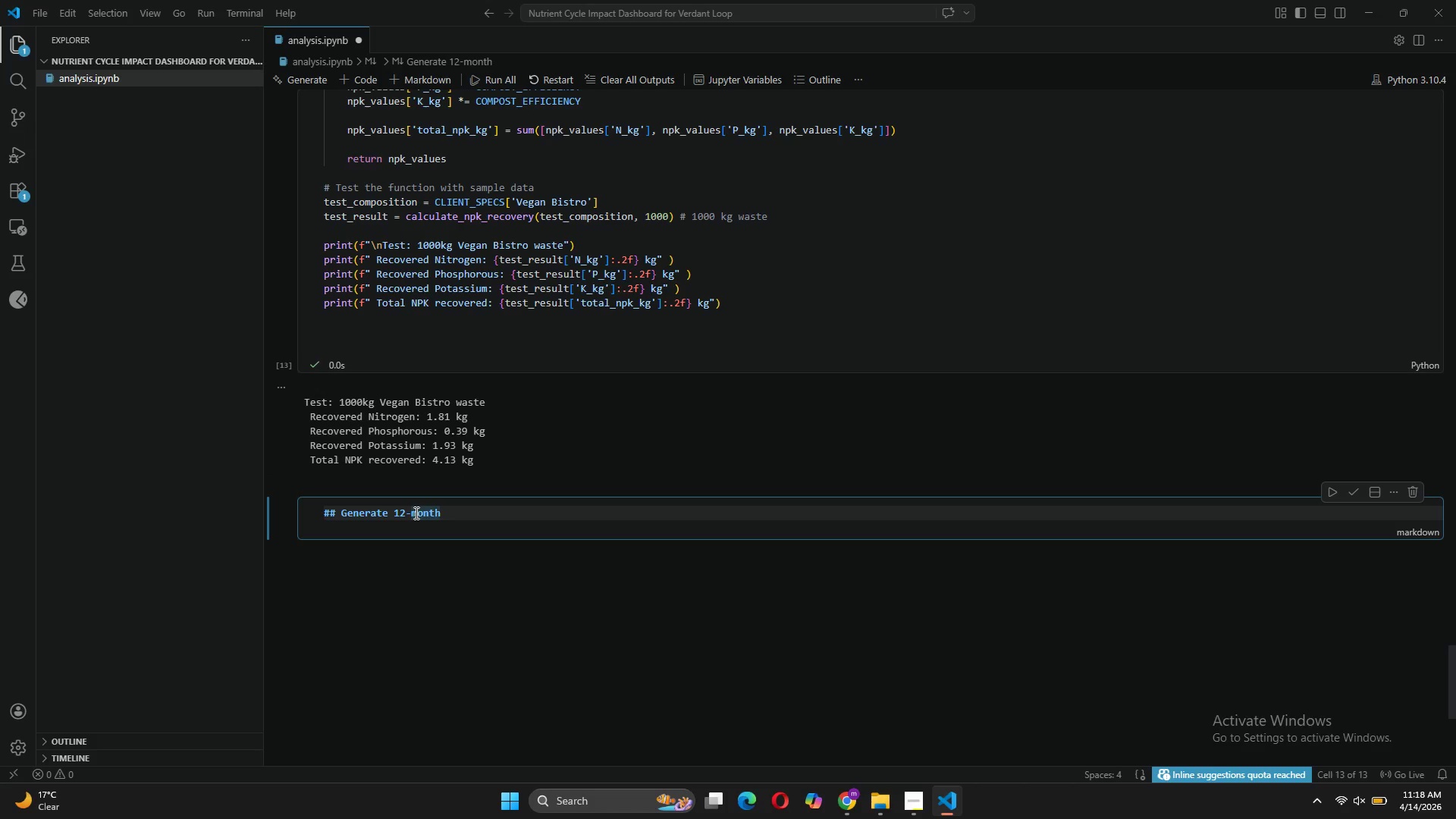 
key(Backspace)
 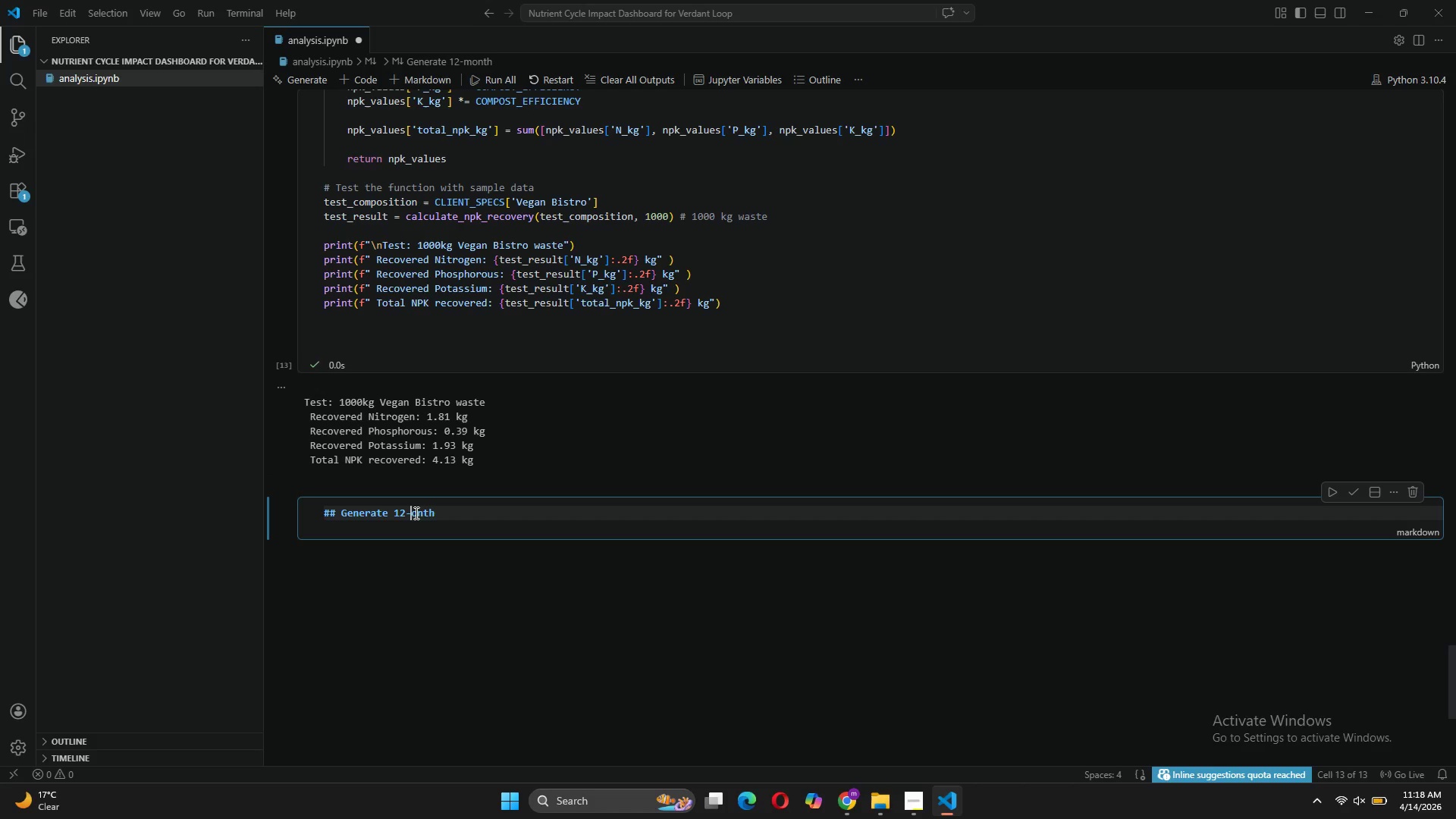 
key(CapsLock)
 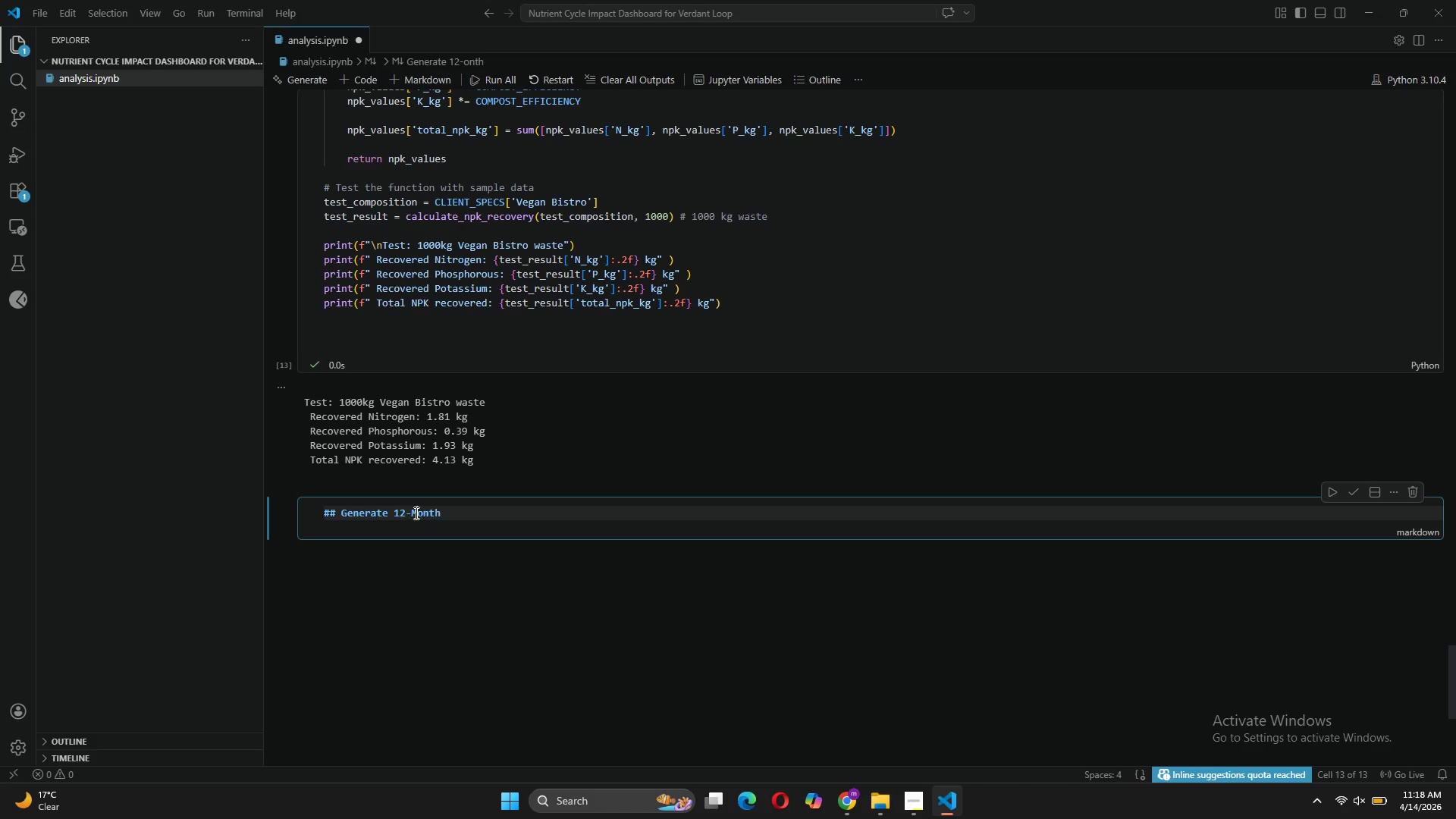 
key(M)
 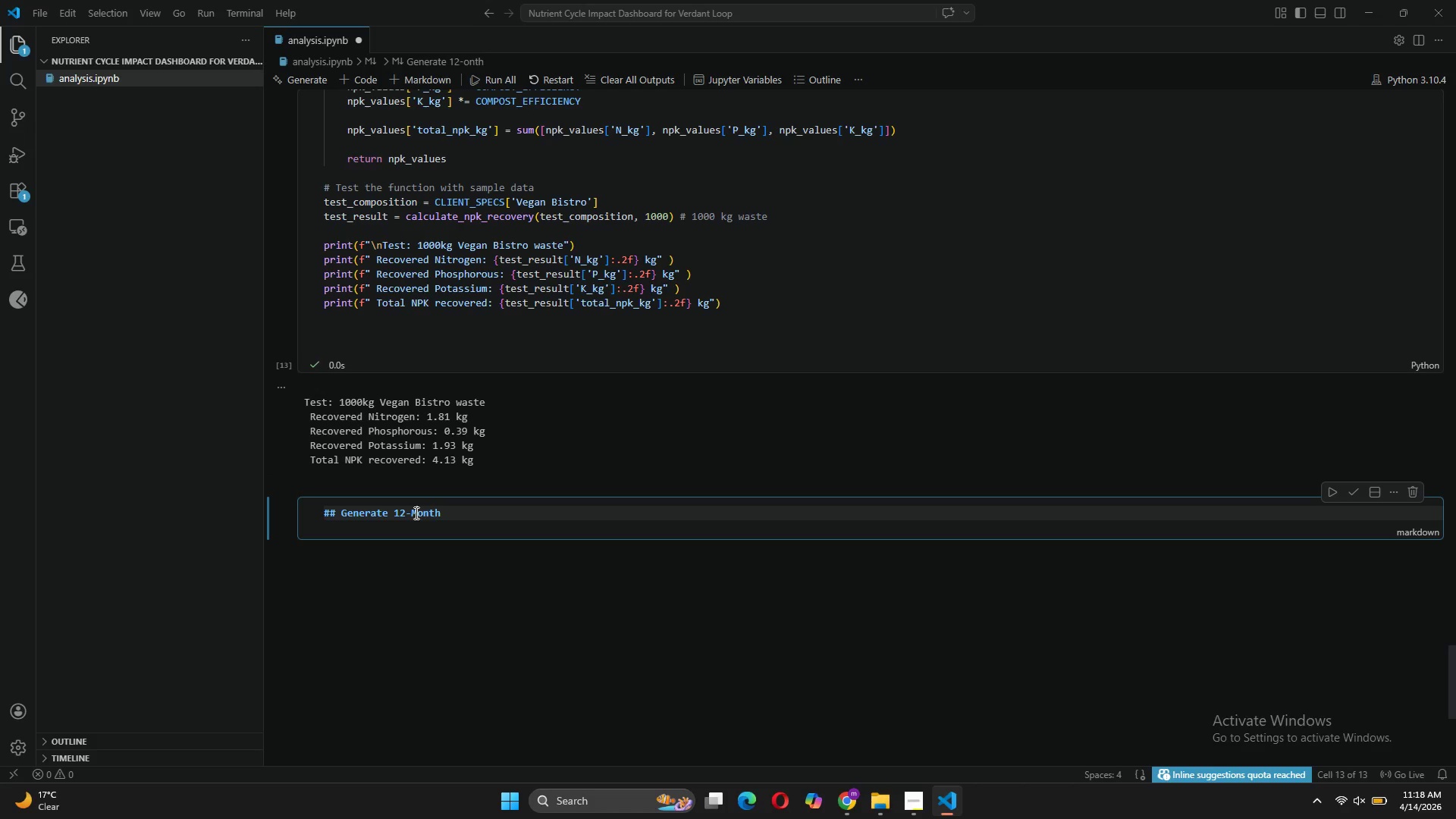 
key(CapsLock)
 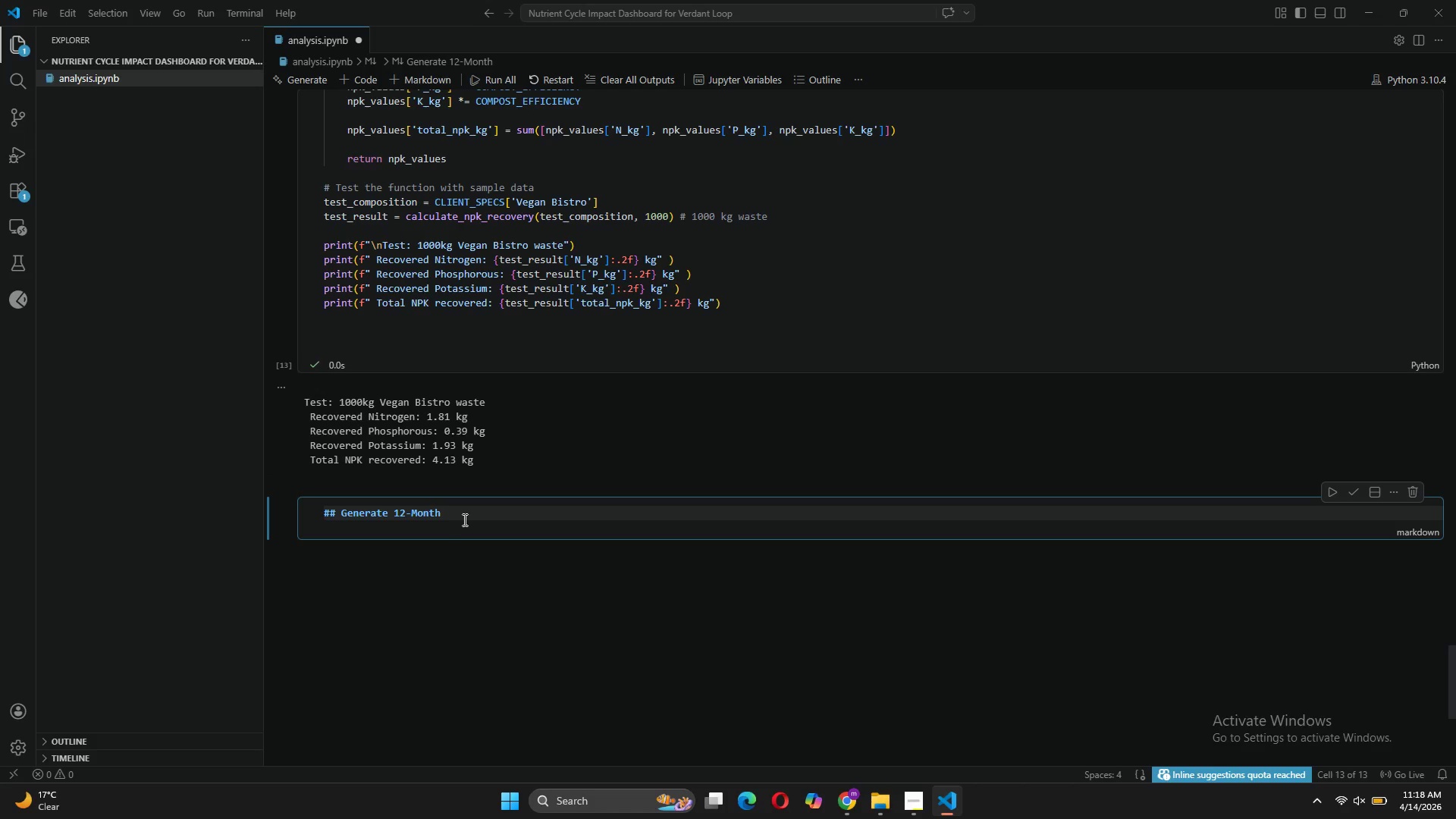 
left_click([463, 519])
 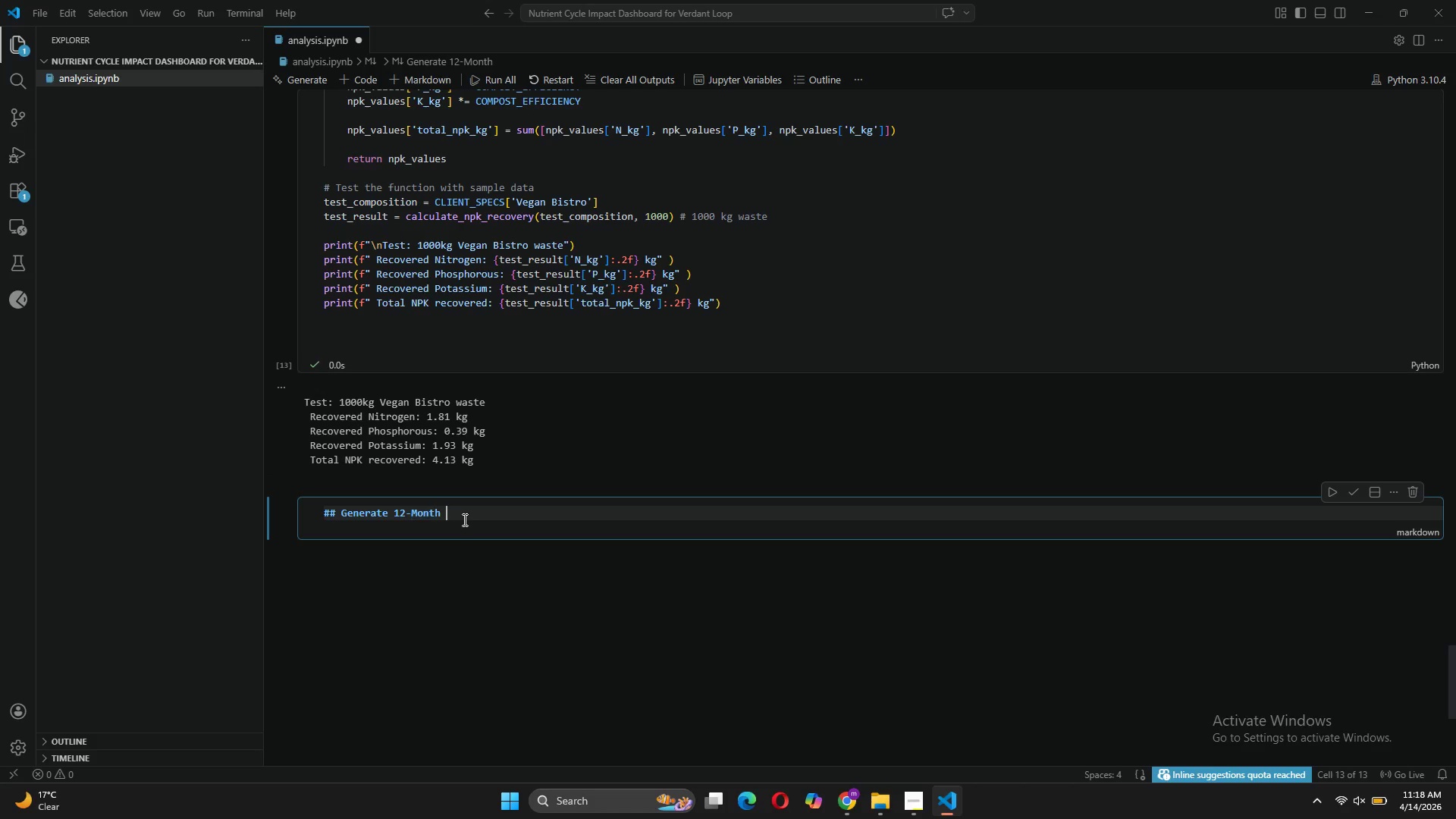 
type( Synthetic Waste Stream)
 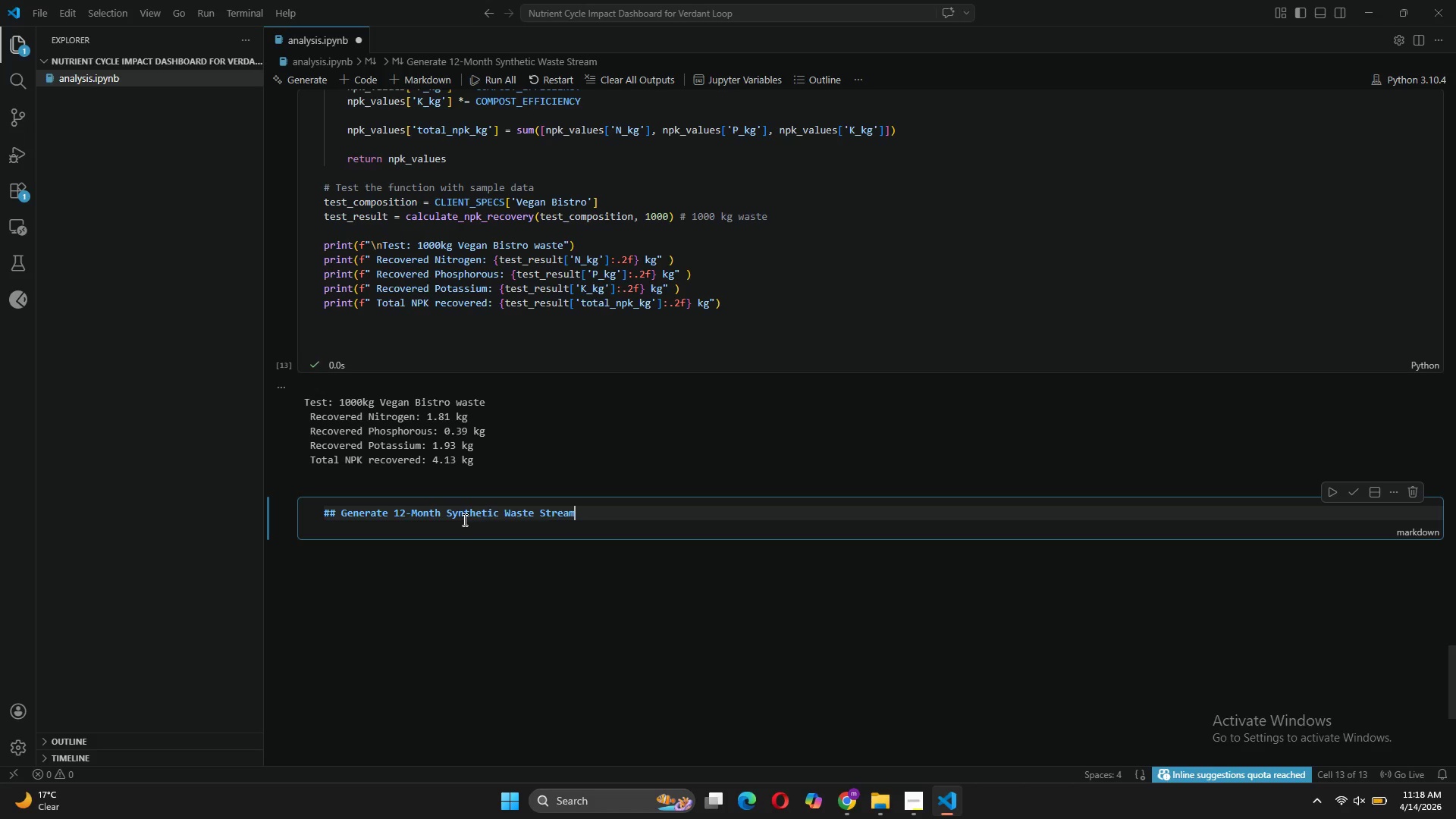 
key(Enter)
 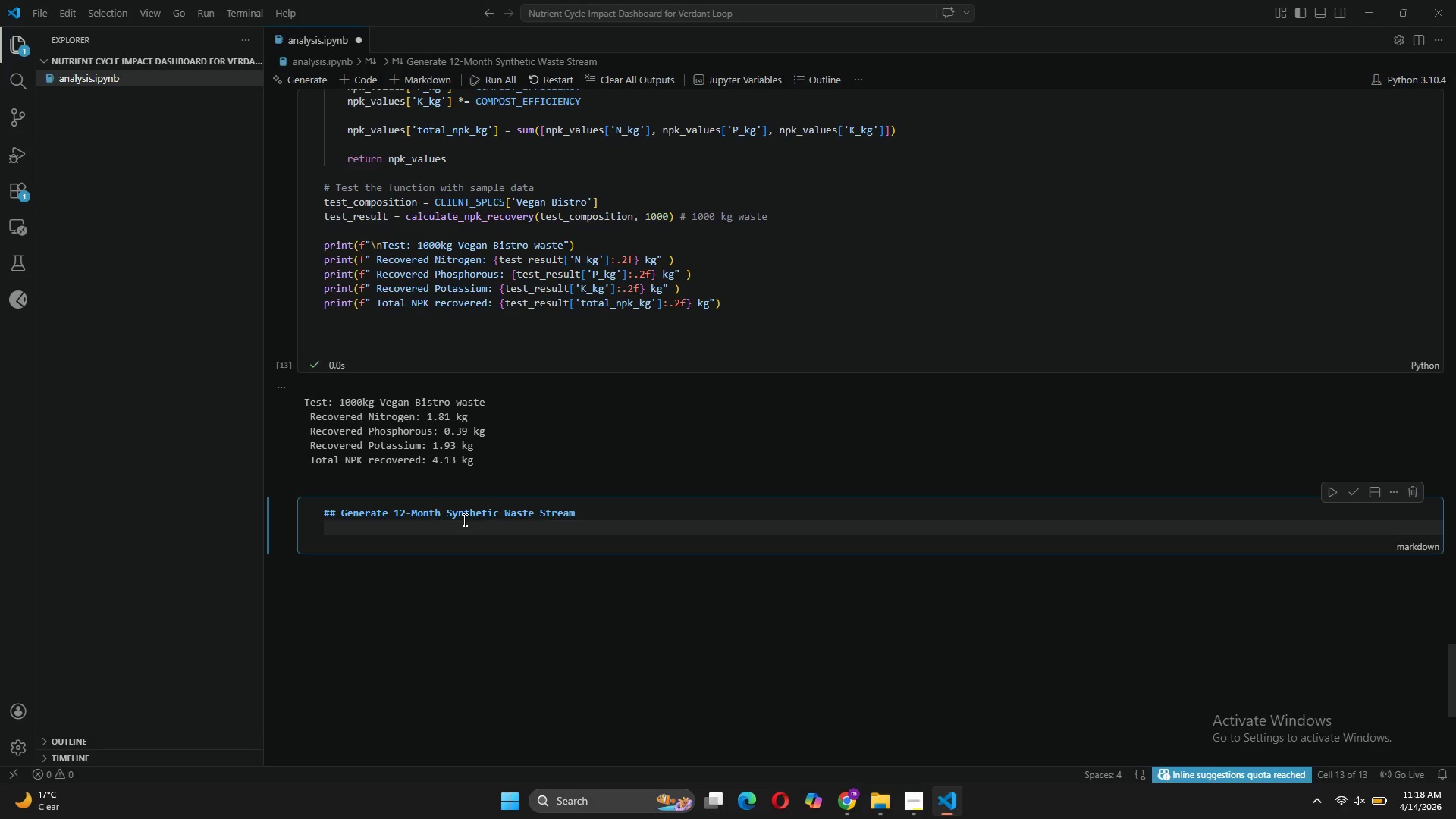 
type(Create a realistic 12-month dataset for all three clients based on")
key(Backspace)
type(:)
 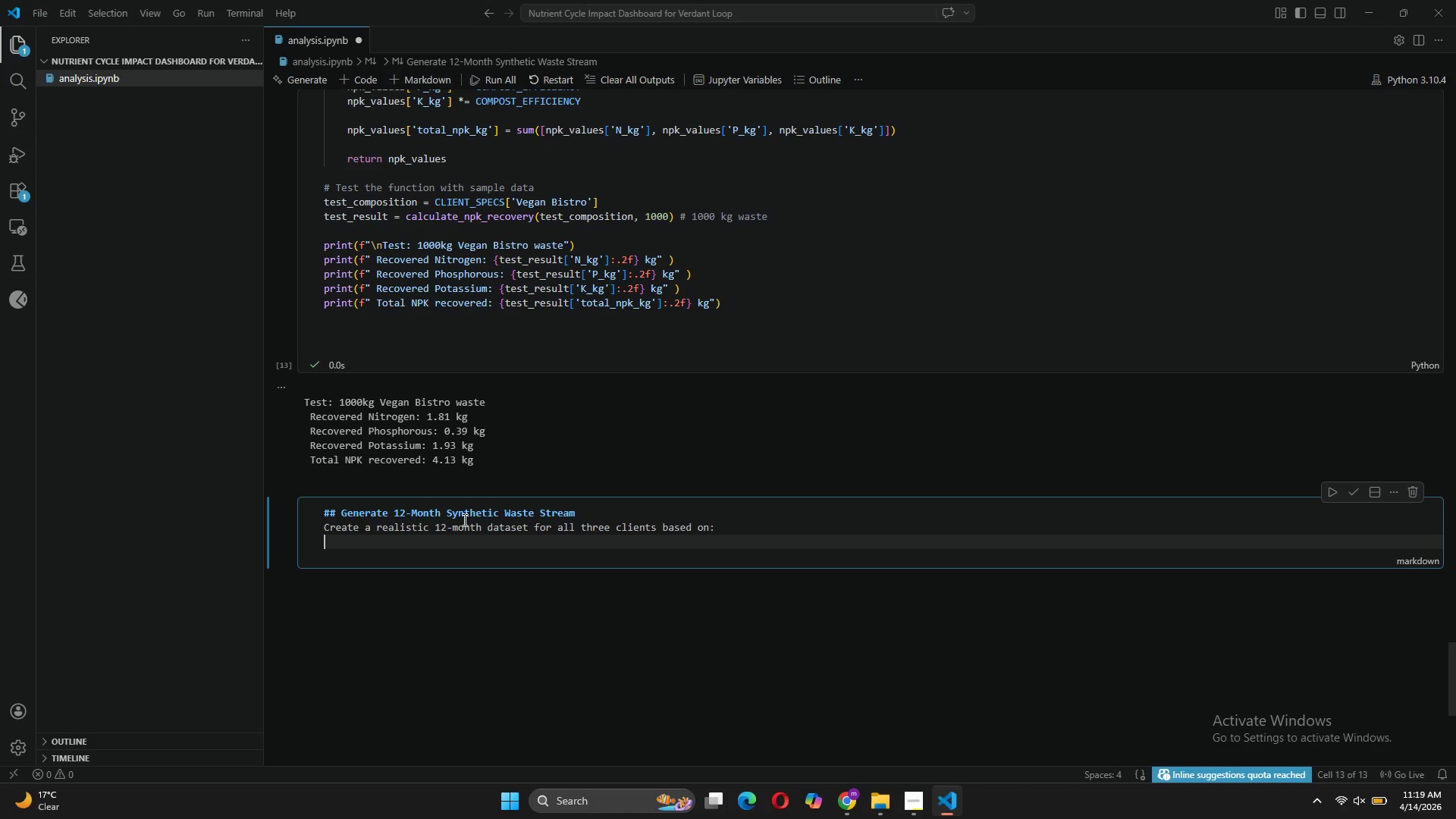 
 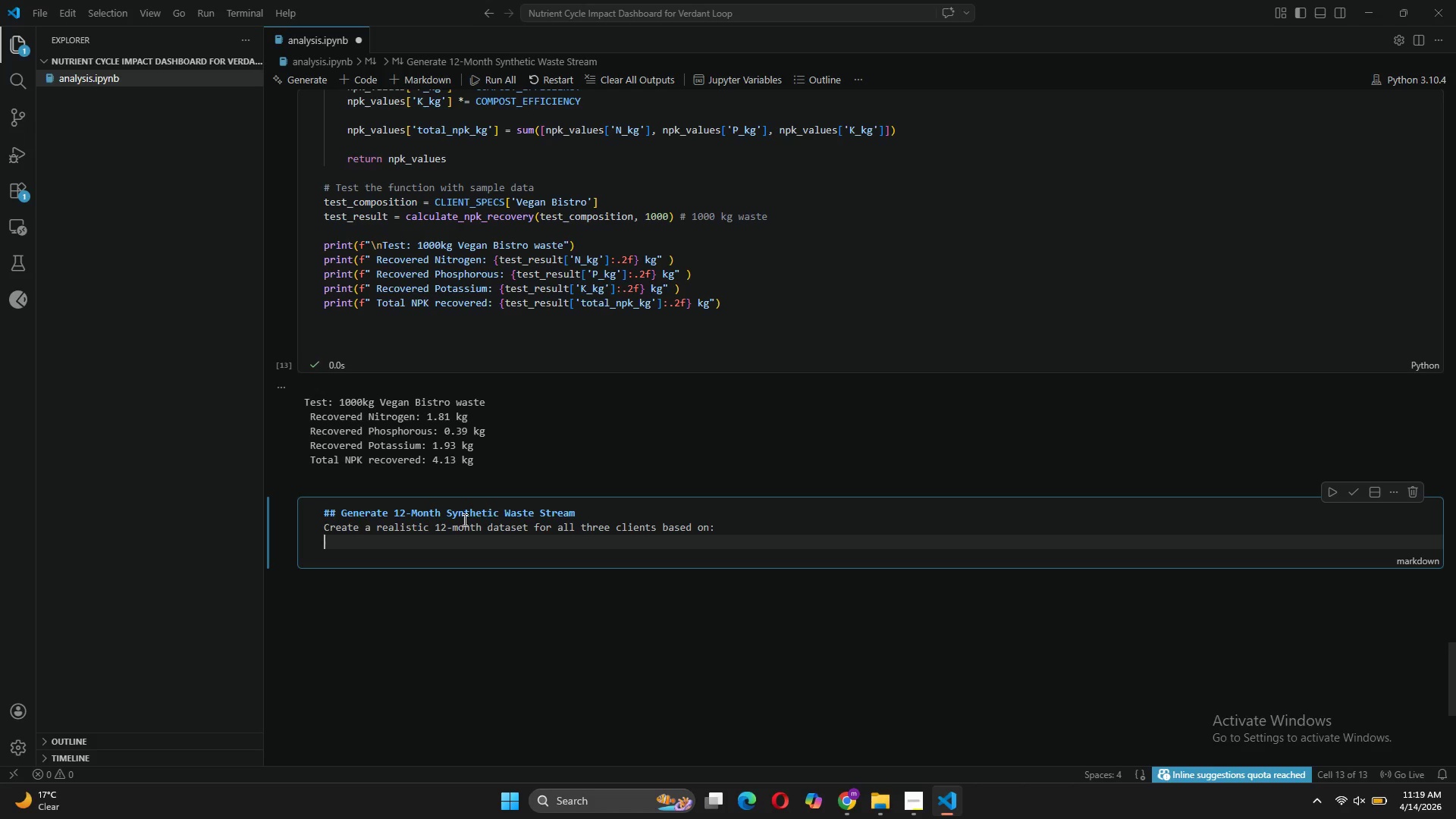 
key(Enter)
 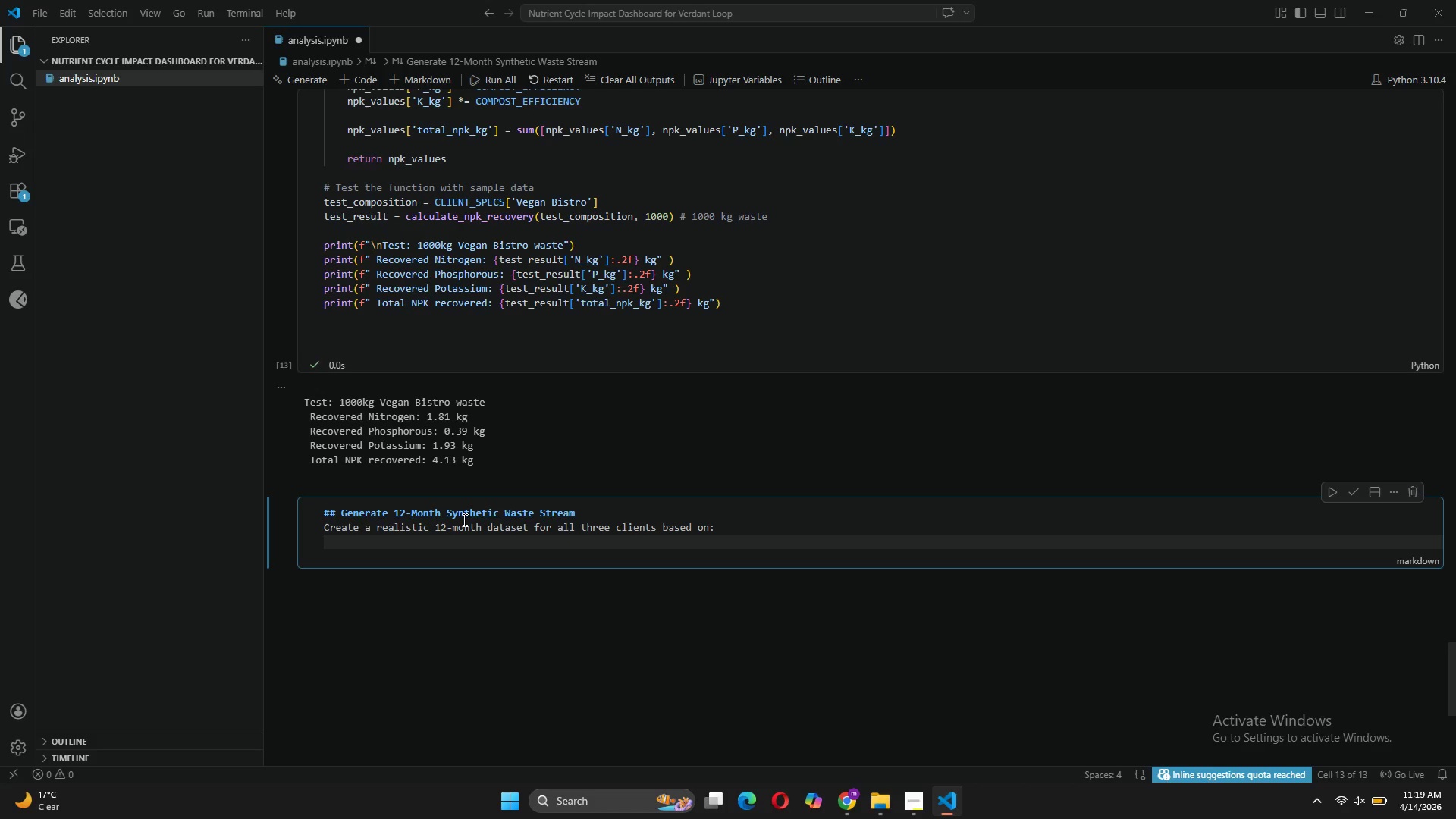 
type(- Based daily waste volumes (from client estimates)
 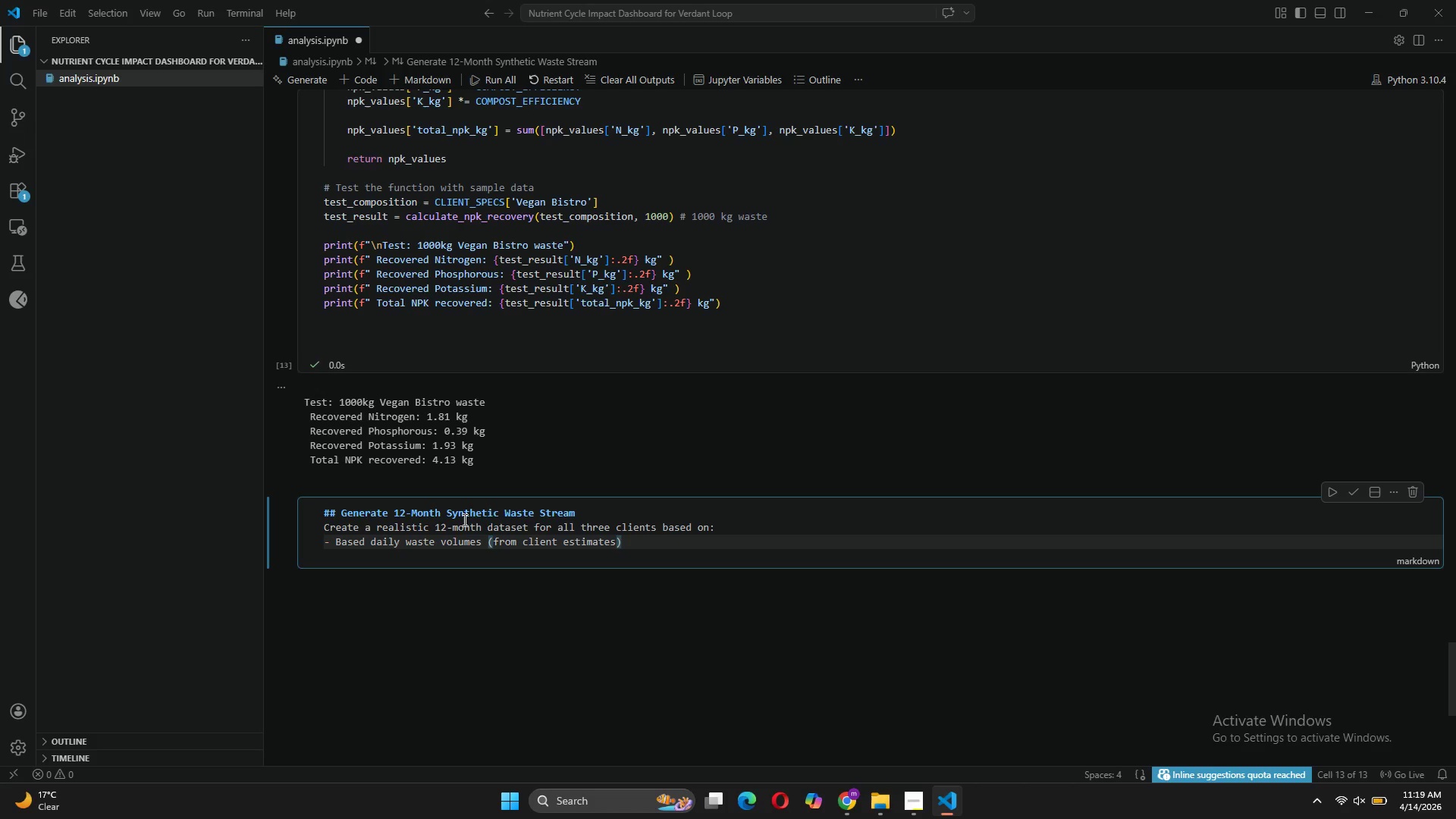 
key(ArrowRight)
 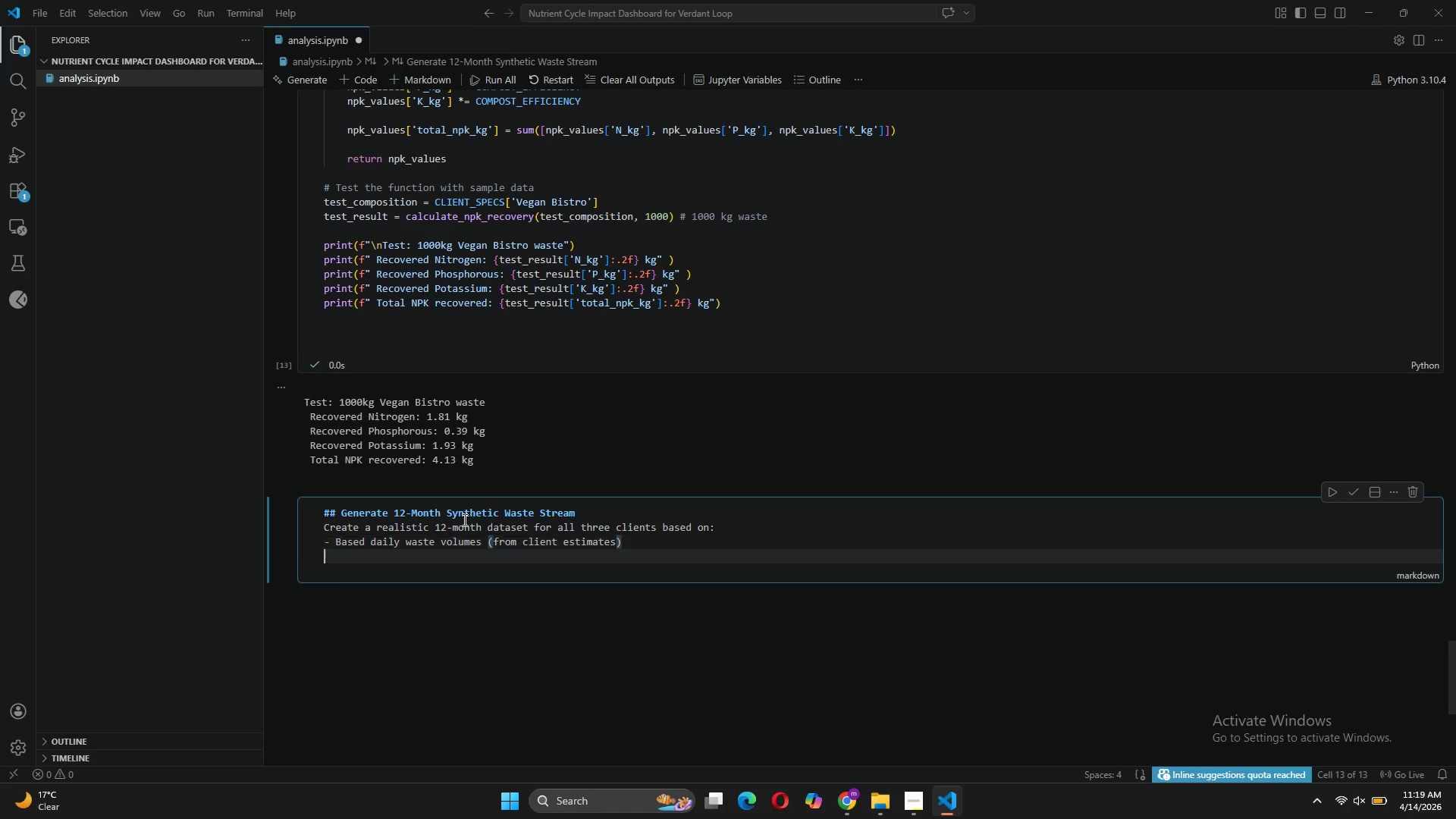 
key(Enter)
 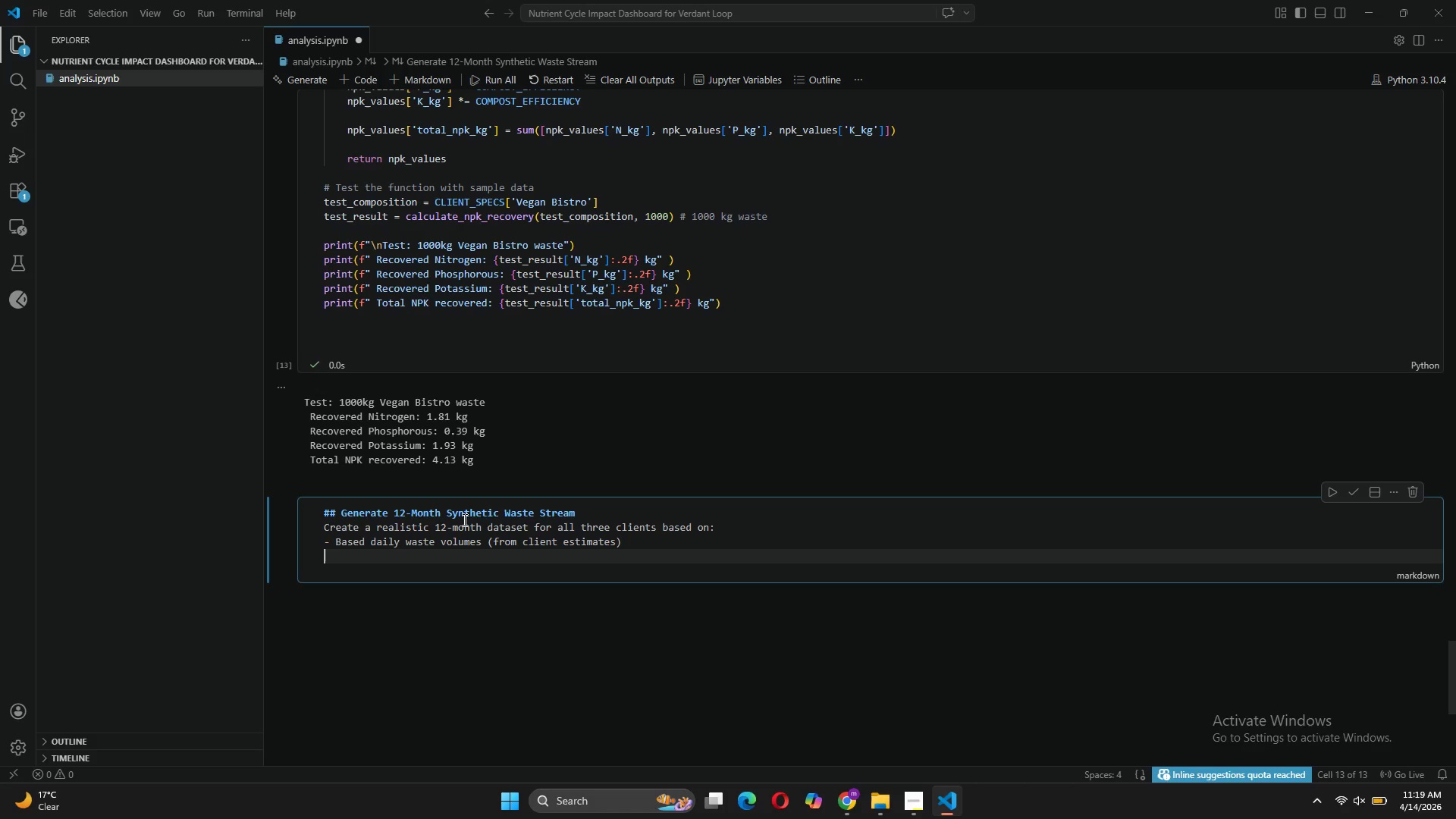 
key(CapsLock)
 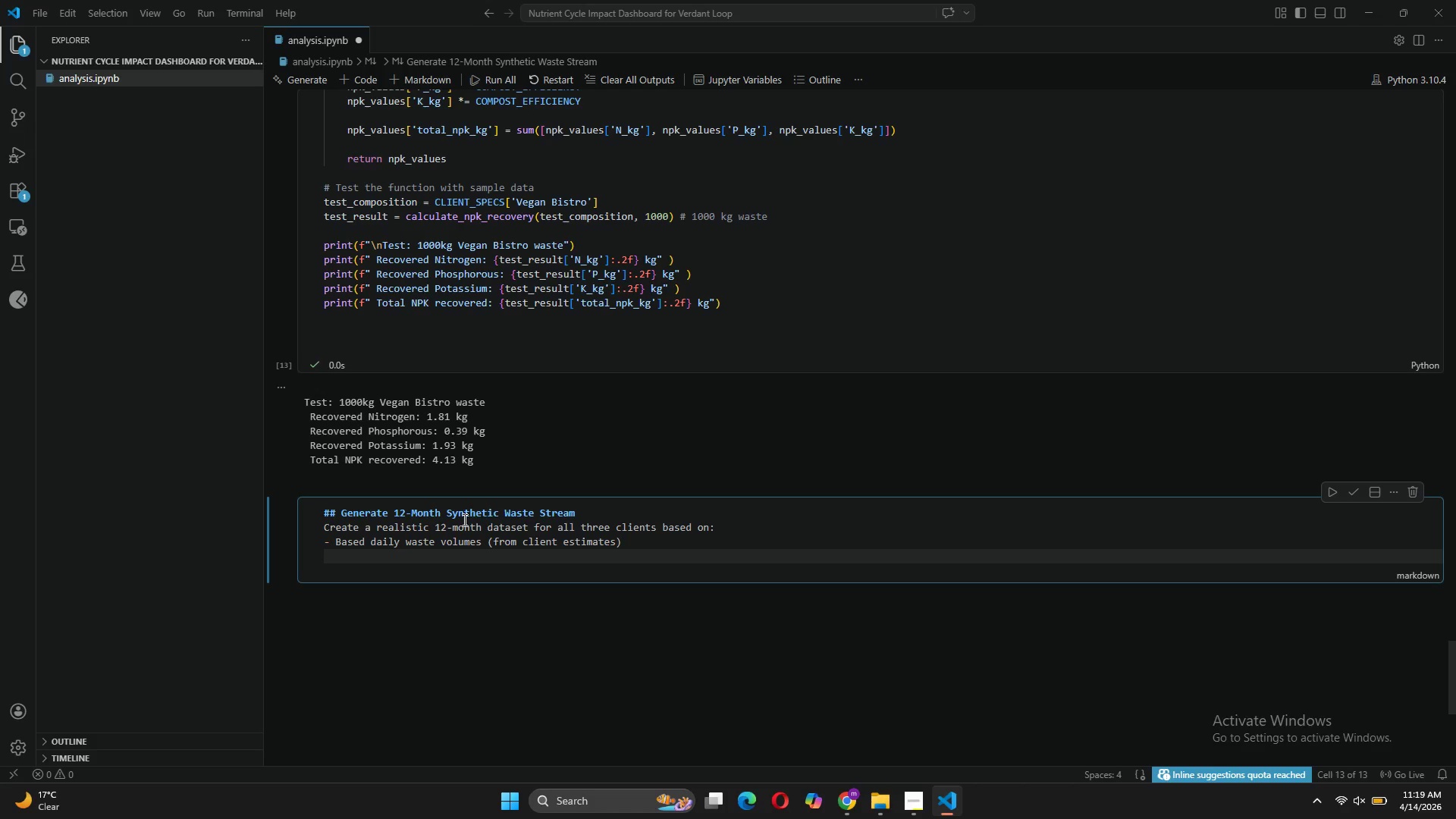 
key(CapsLock)
 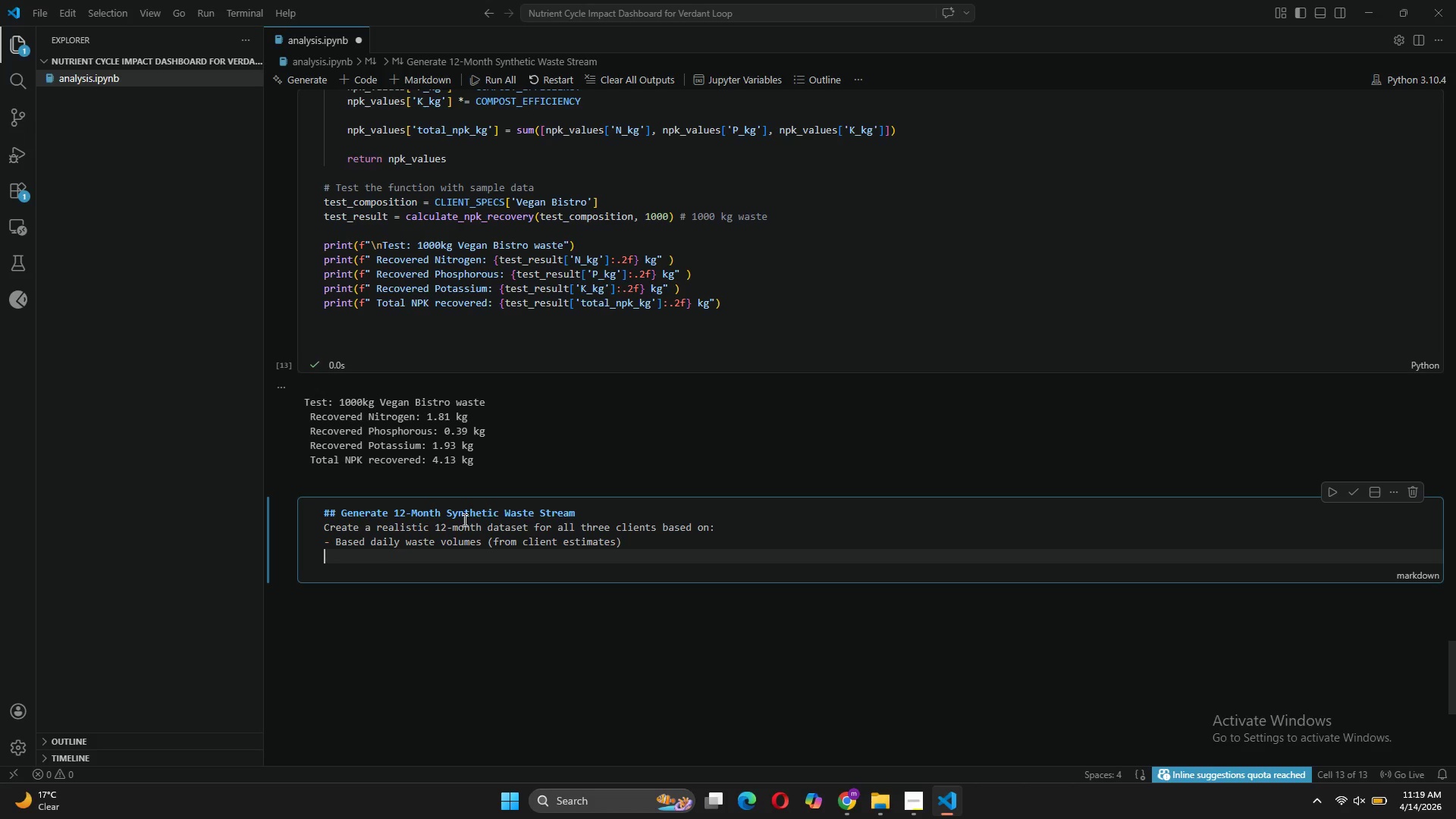 
key(Minus)
 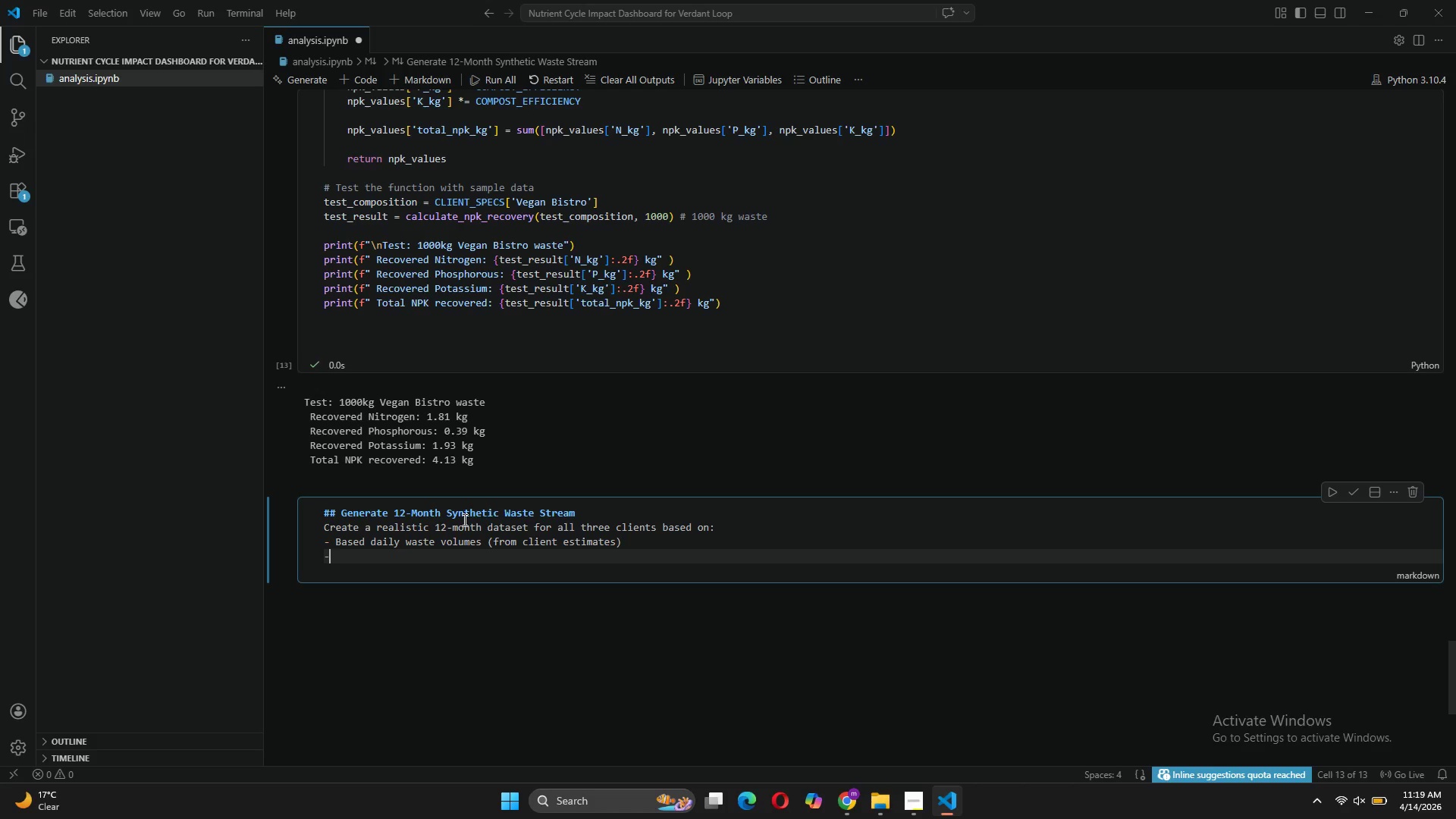 
key(CapsLock)
 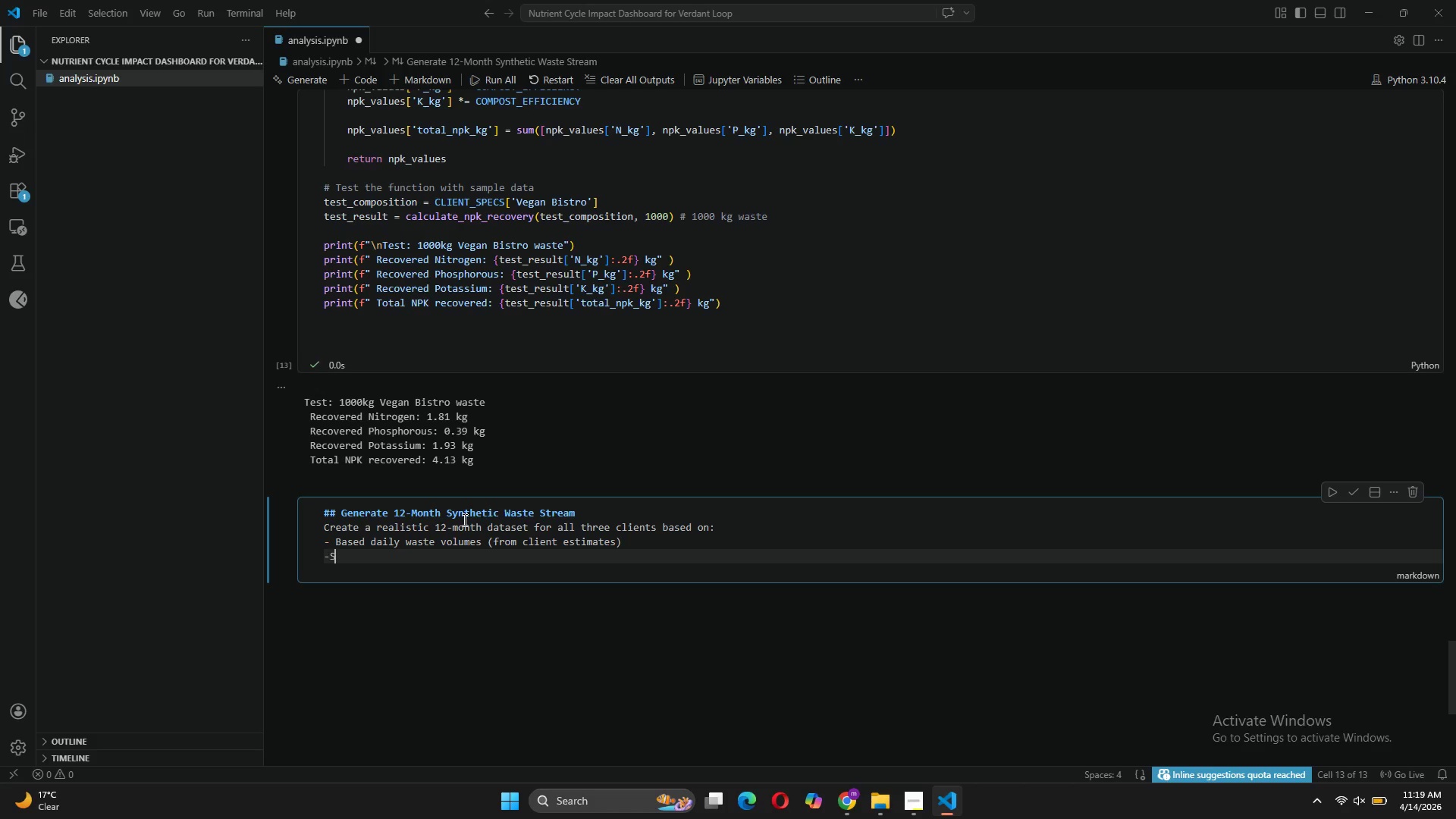 
key(S)
 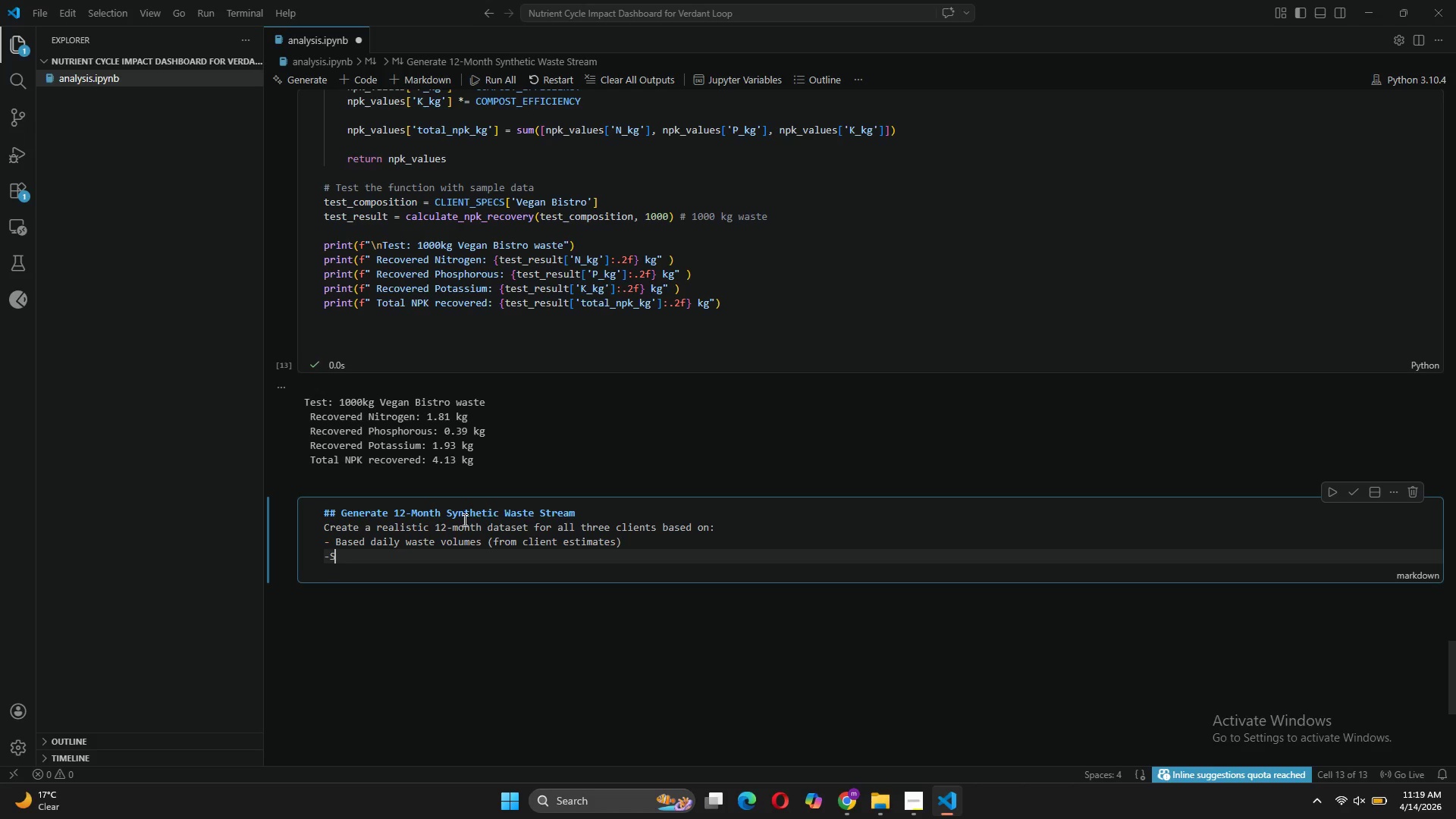 
key(CapsLock)
 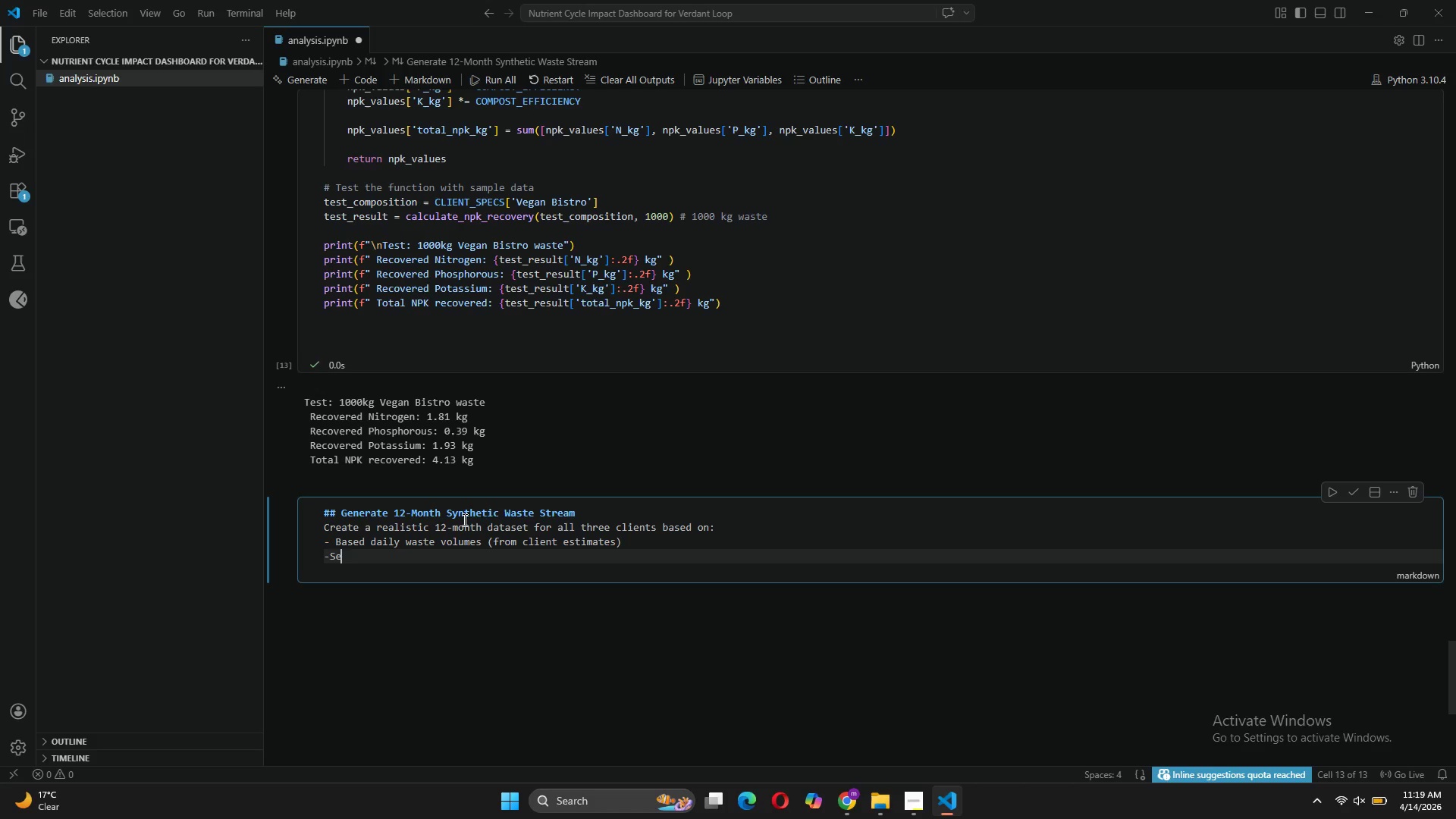 
key(E)
 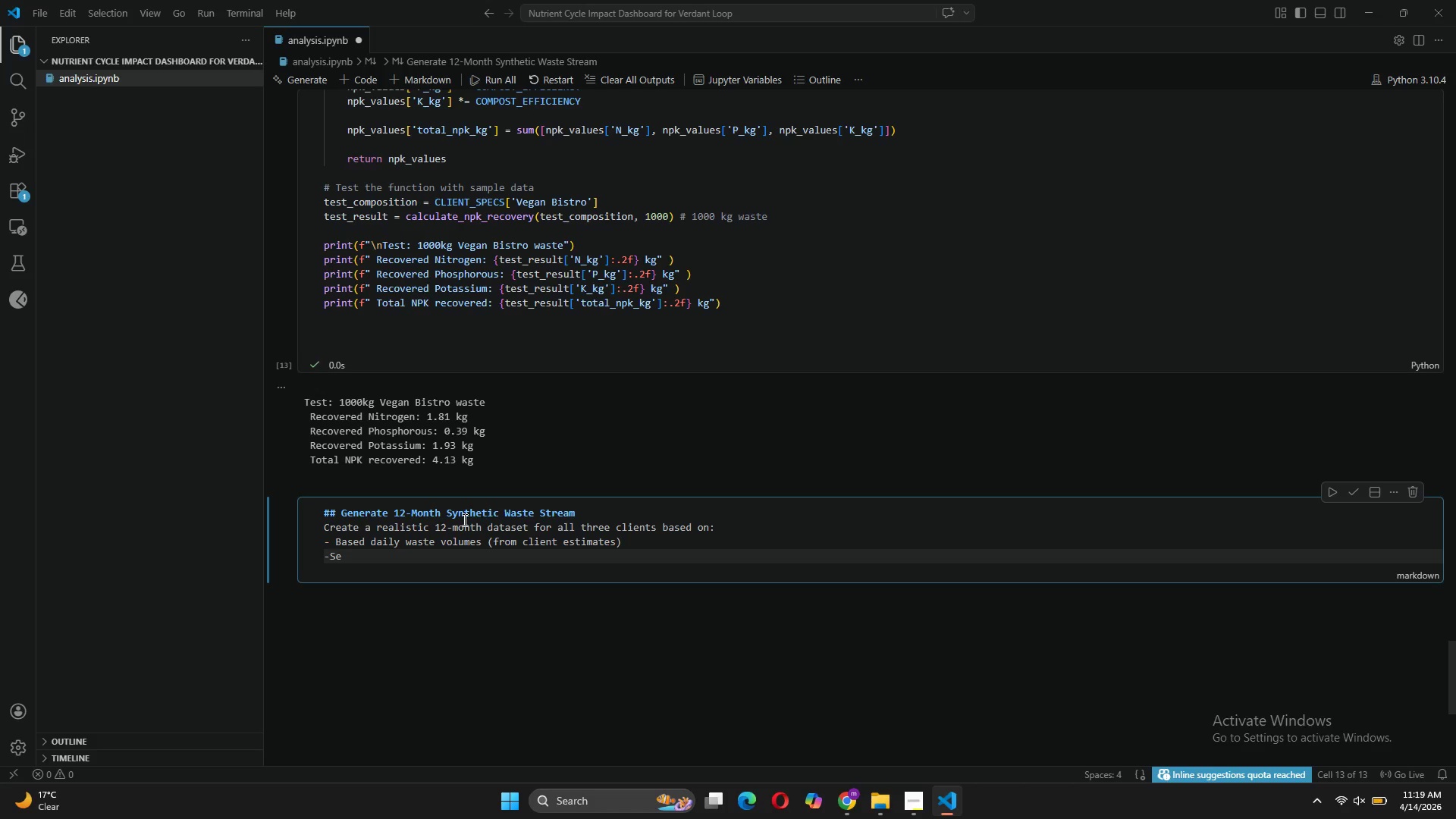 
key(ArrowLeft)
 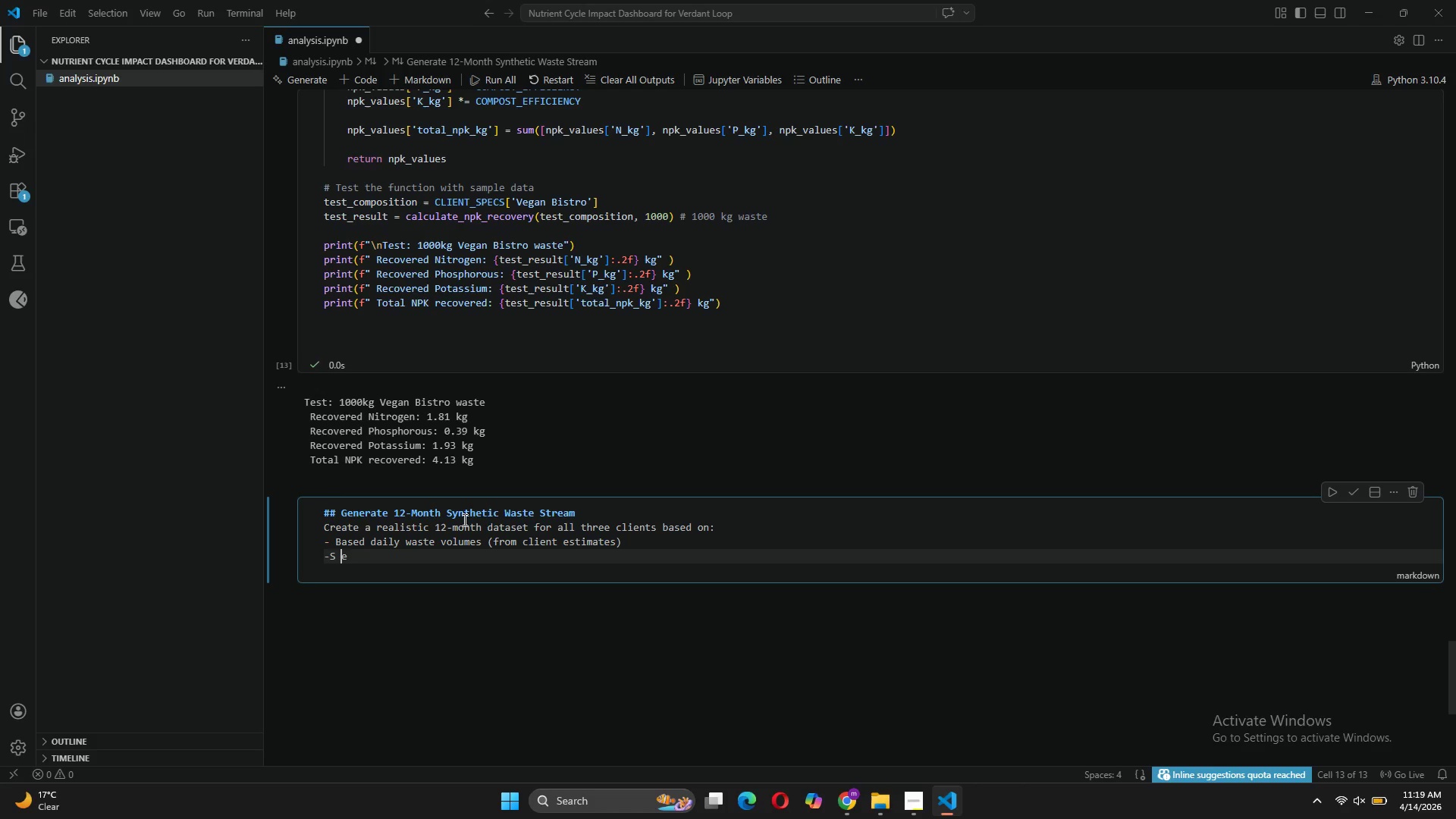 
key(Space)
 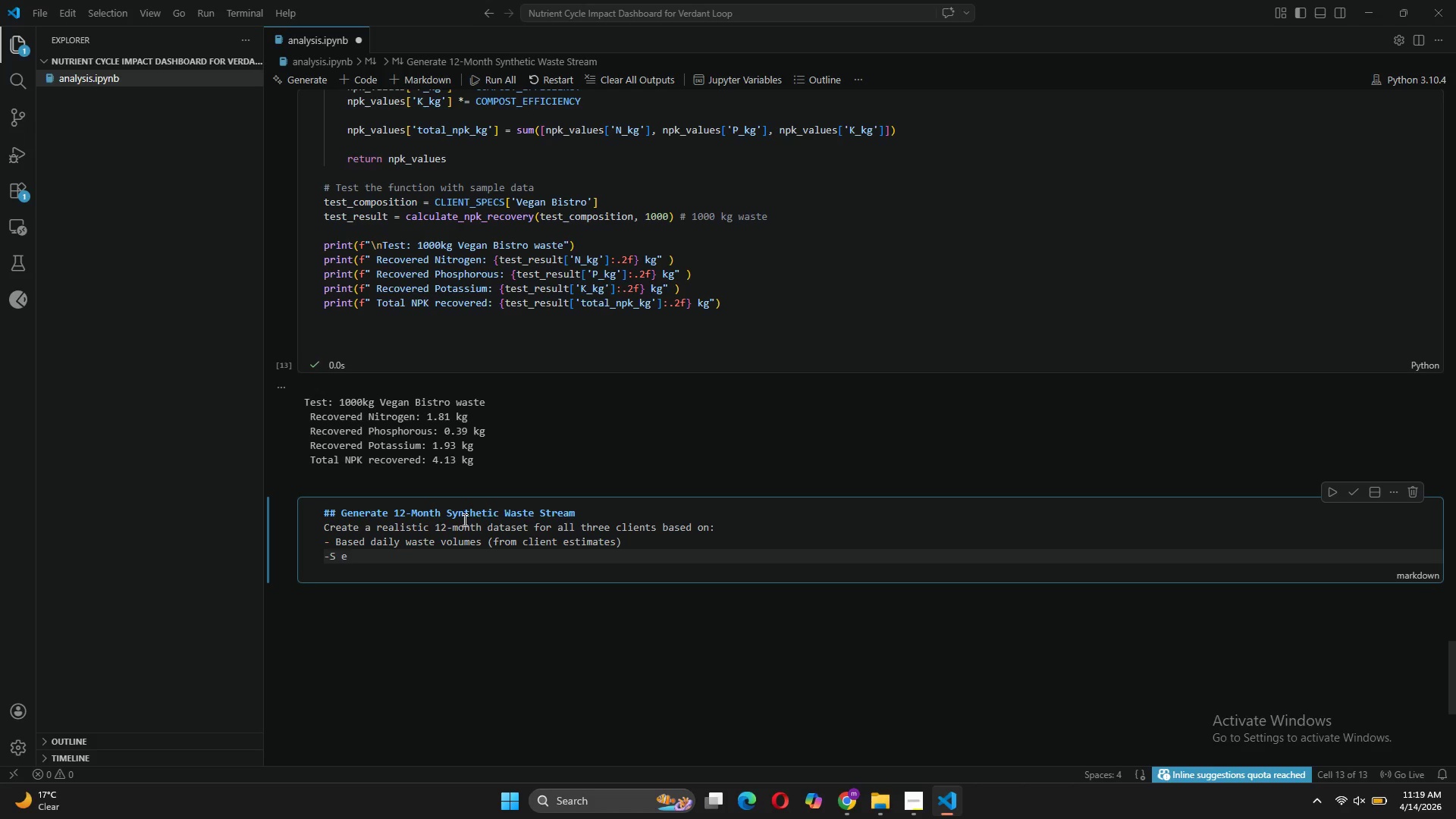 
key(Backspace)
 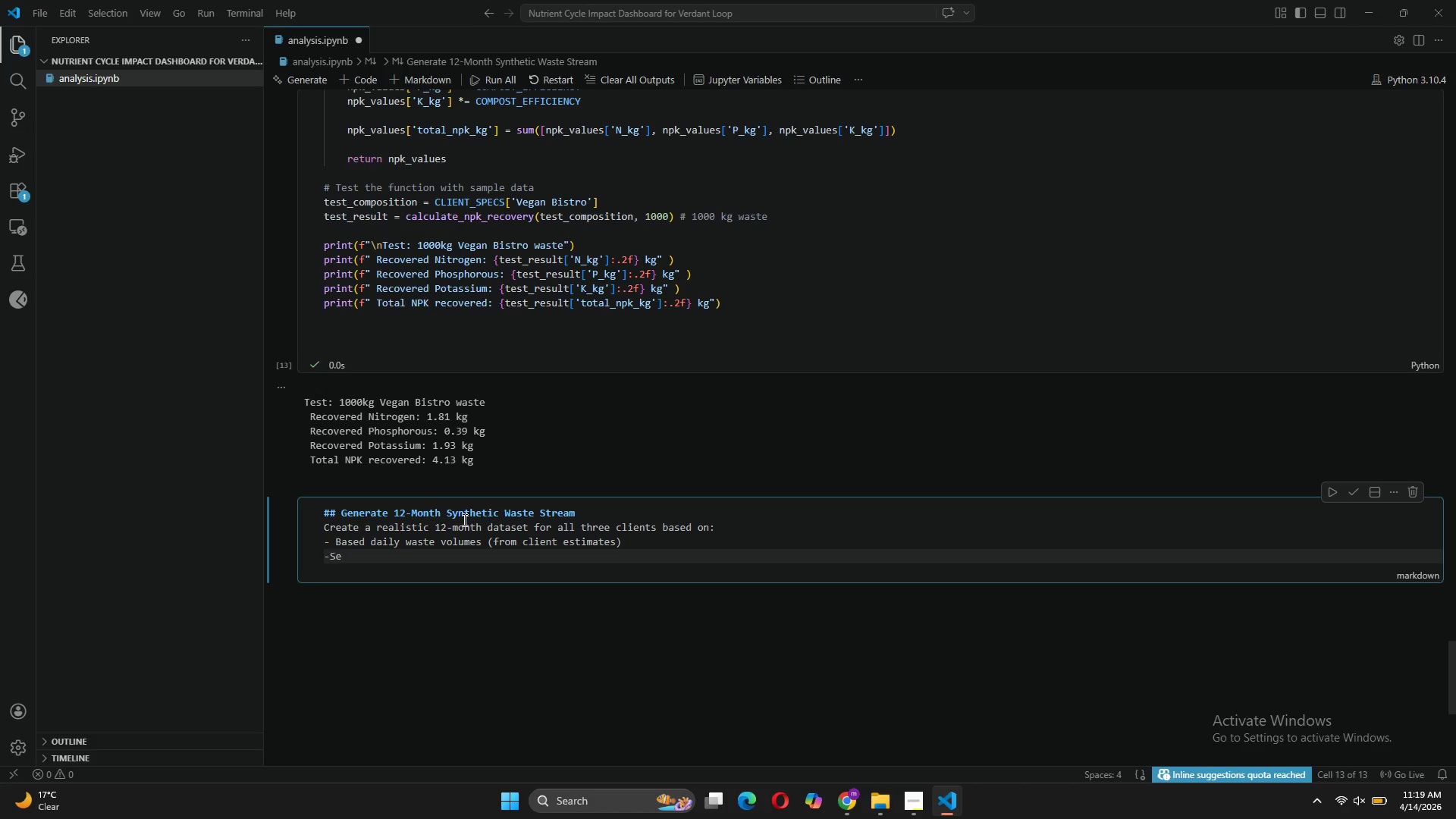 
key(ArrowLeft)
 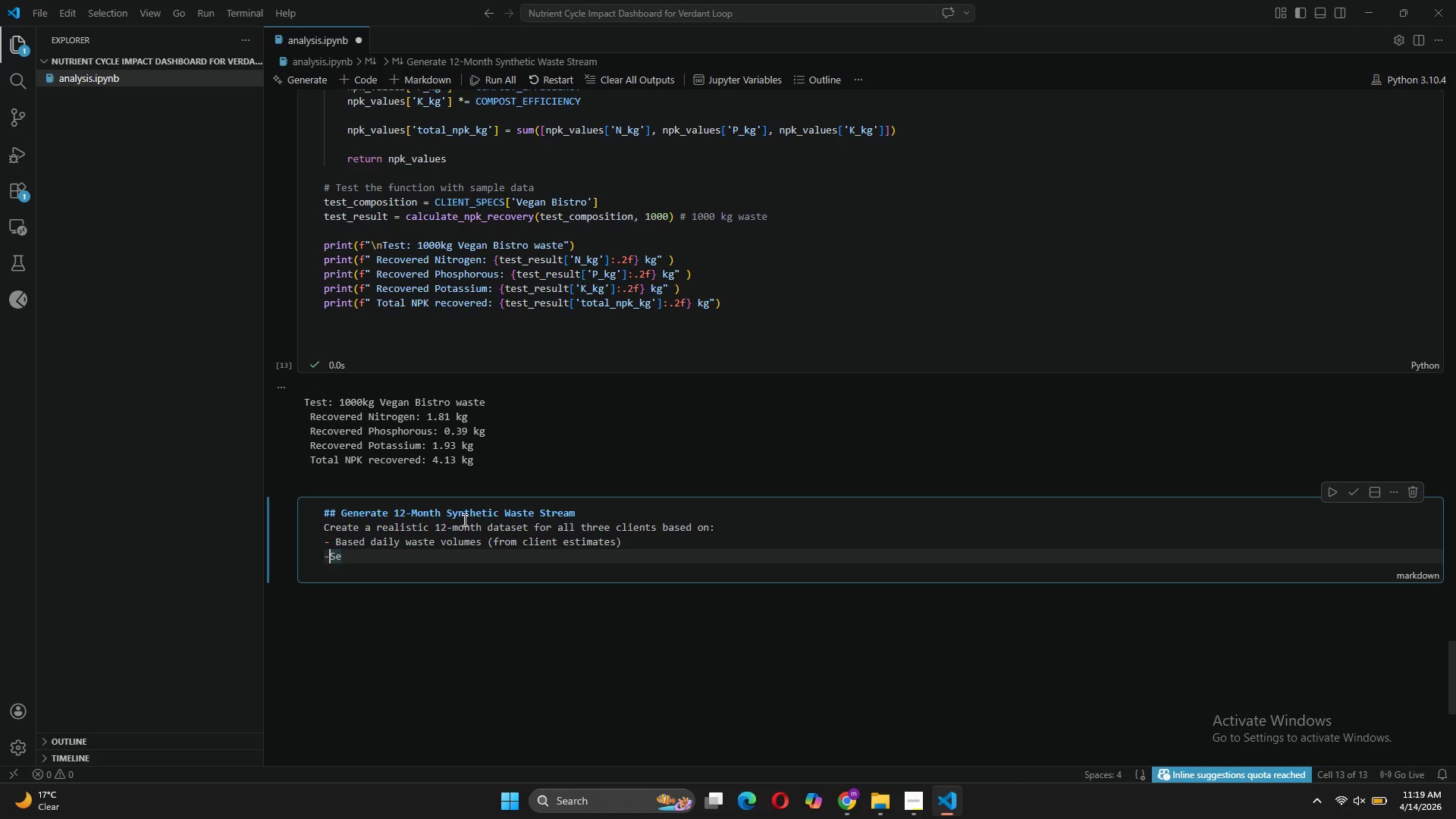 
key(Space)
 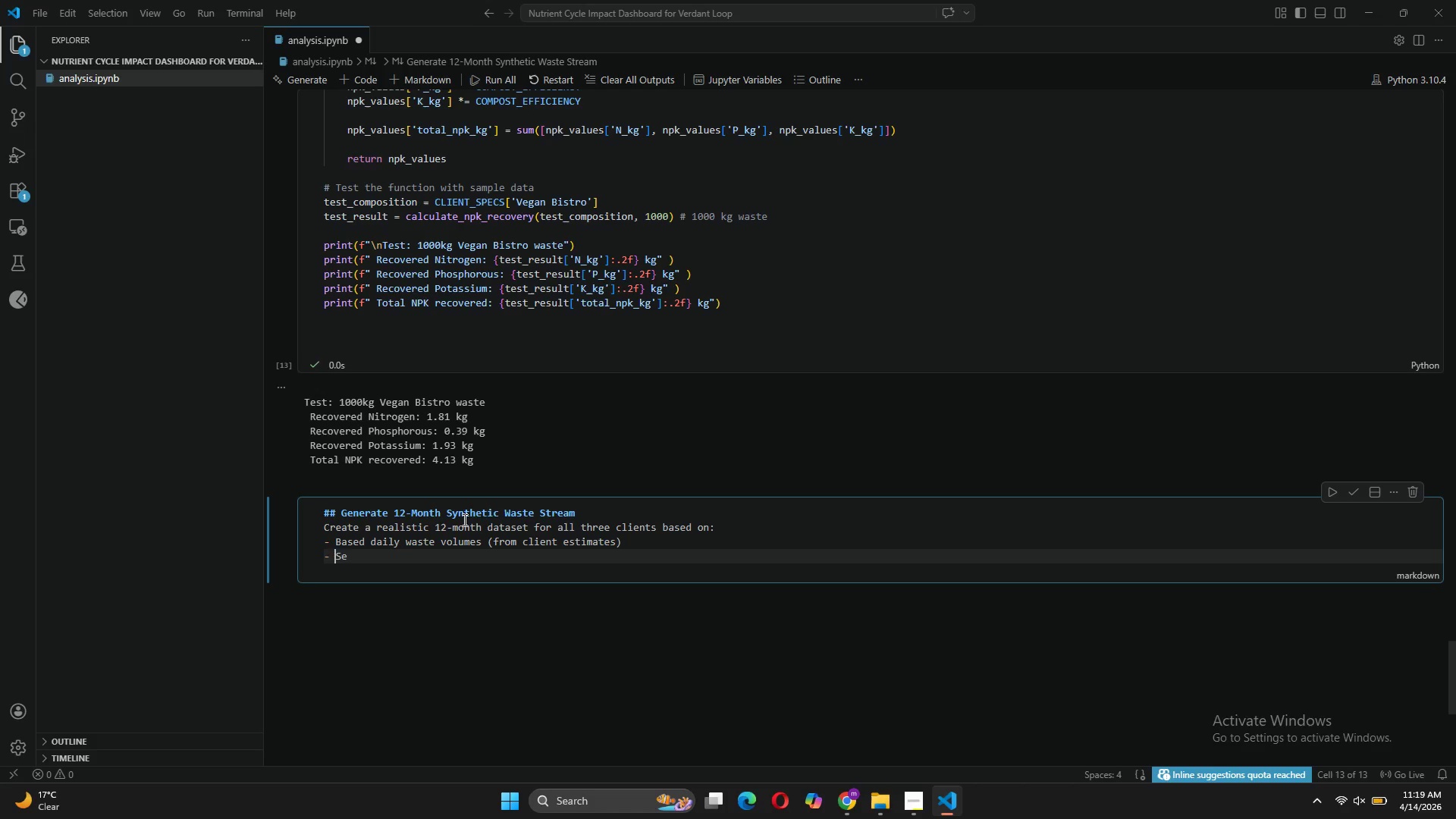 
key(ArrowRight)
 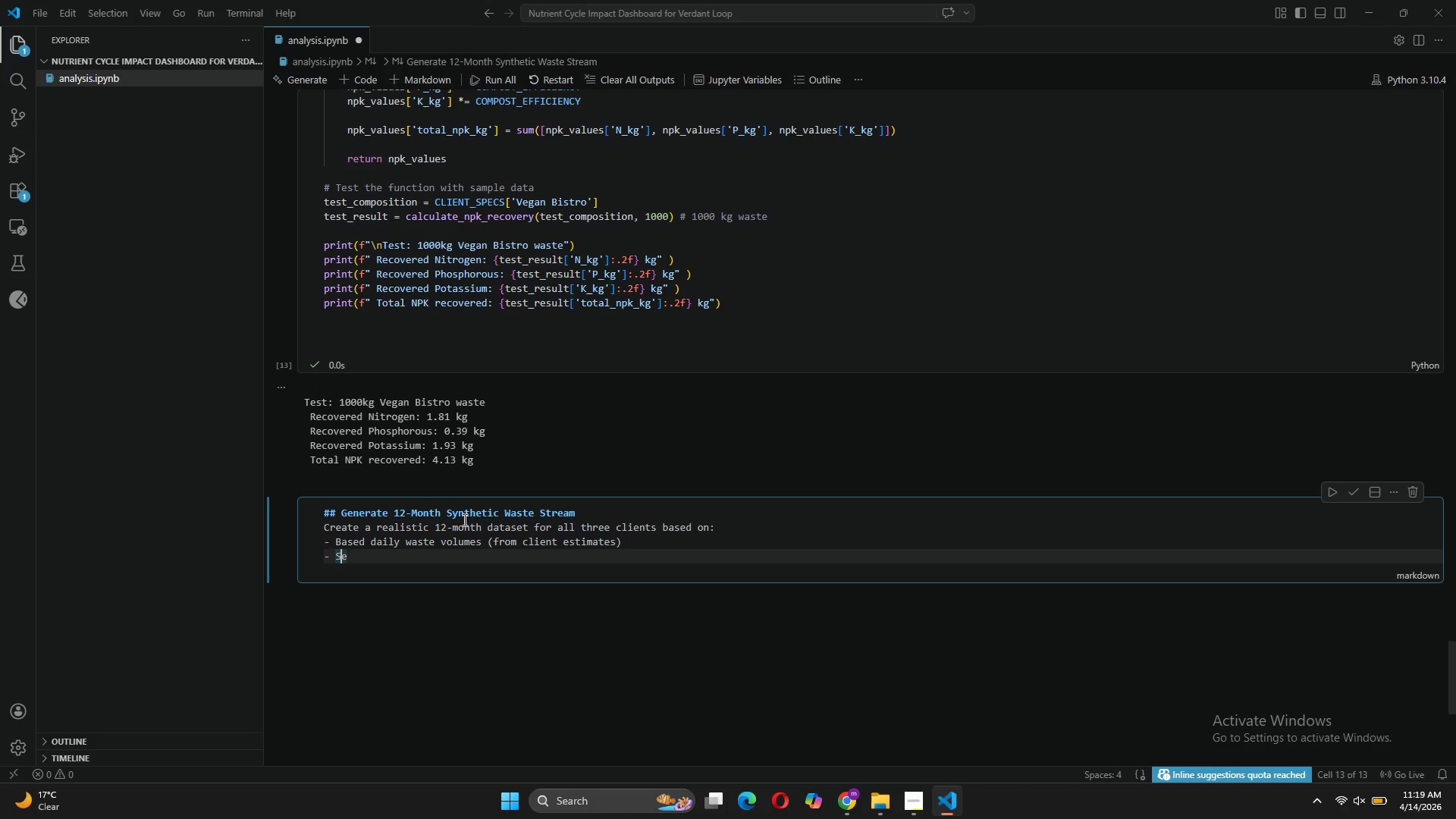 
key(ArrowRight)
 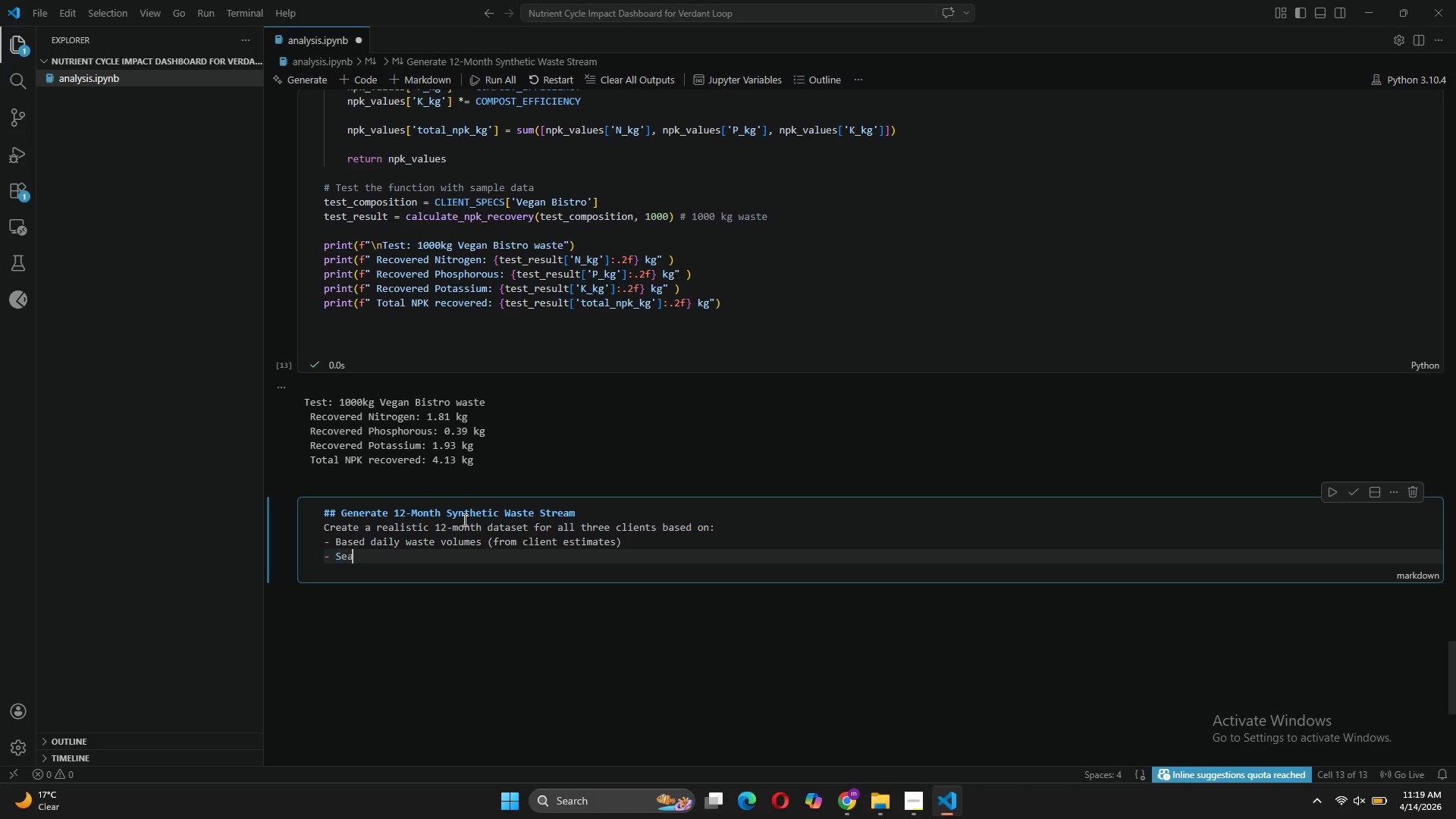 
type(asonal peak multipliers )
 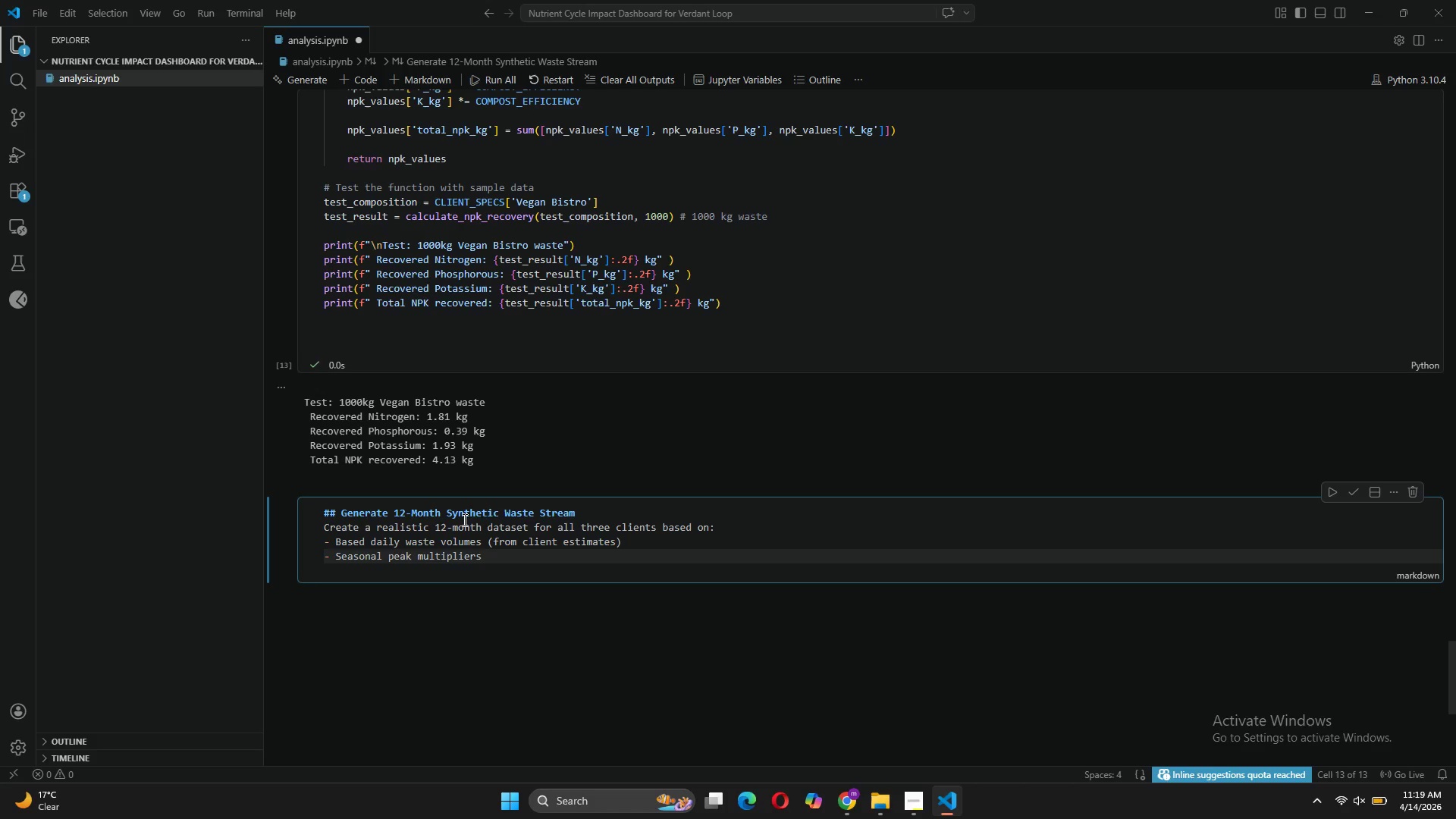 
hold_key(key=ShiftLeft, duration=0.91)
 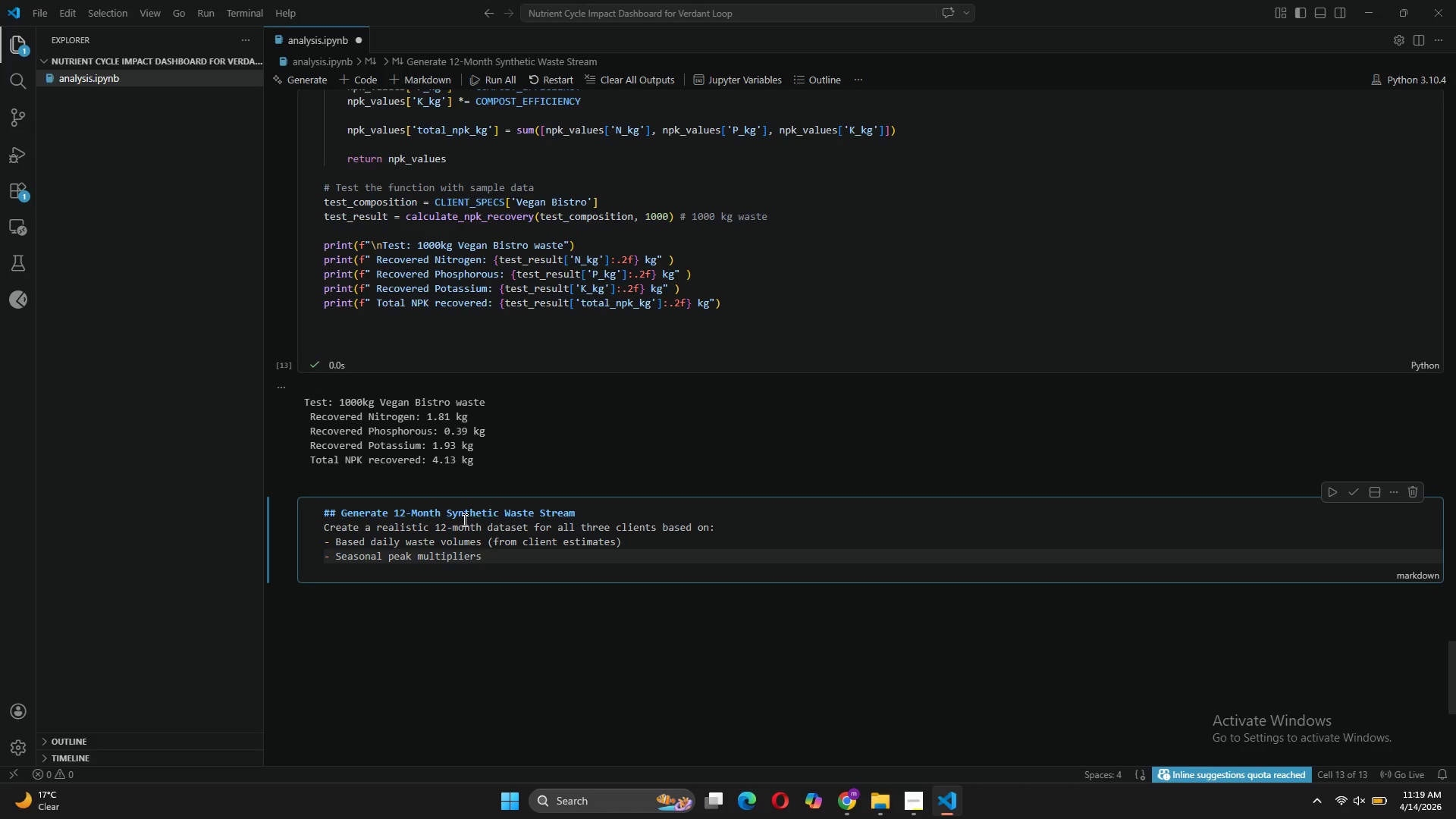 
key(Backspace)
 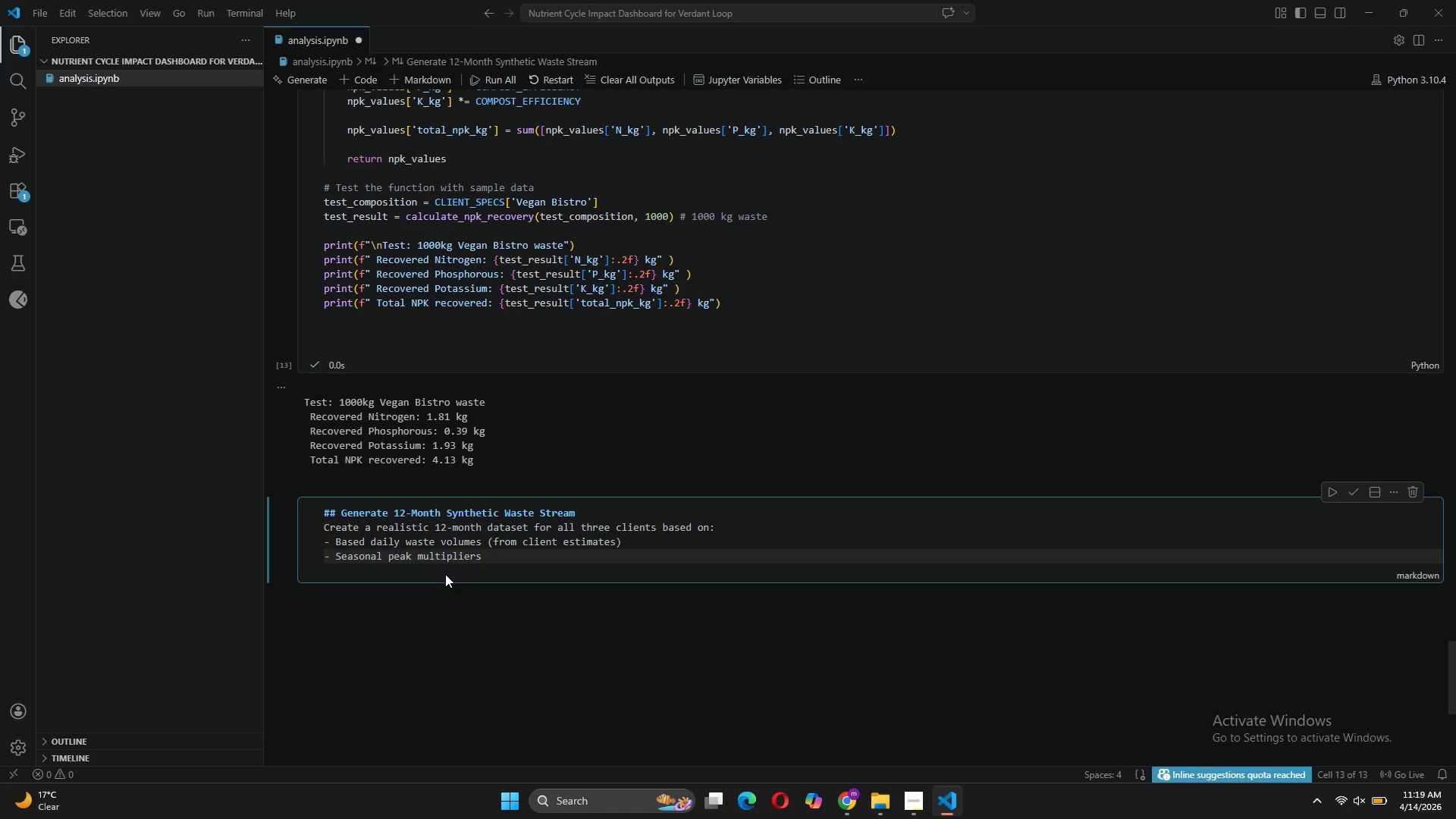 
key(Enter)
 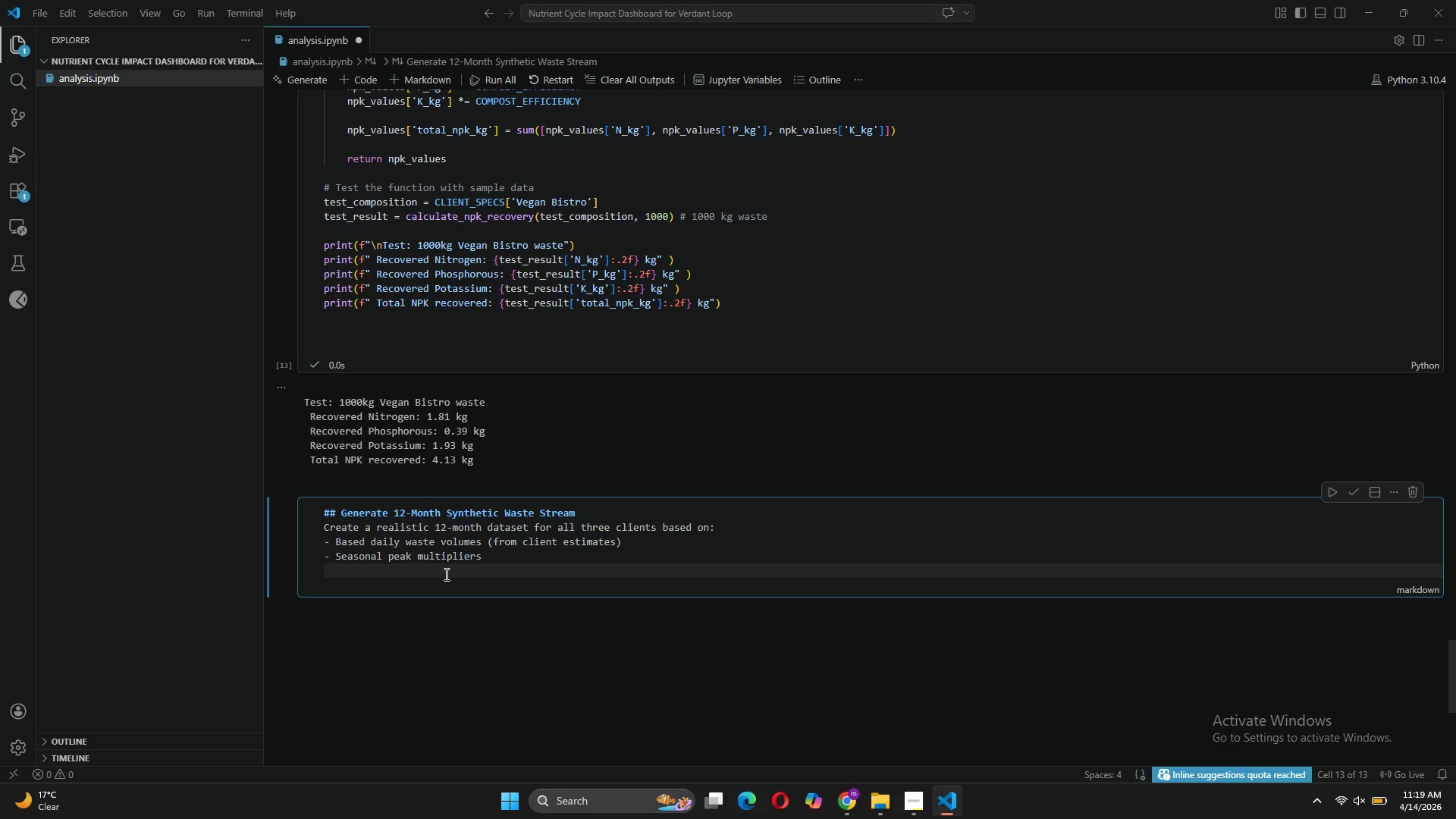 
type(- Slight random variation (*)
key(Backspace)
type(+)
 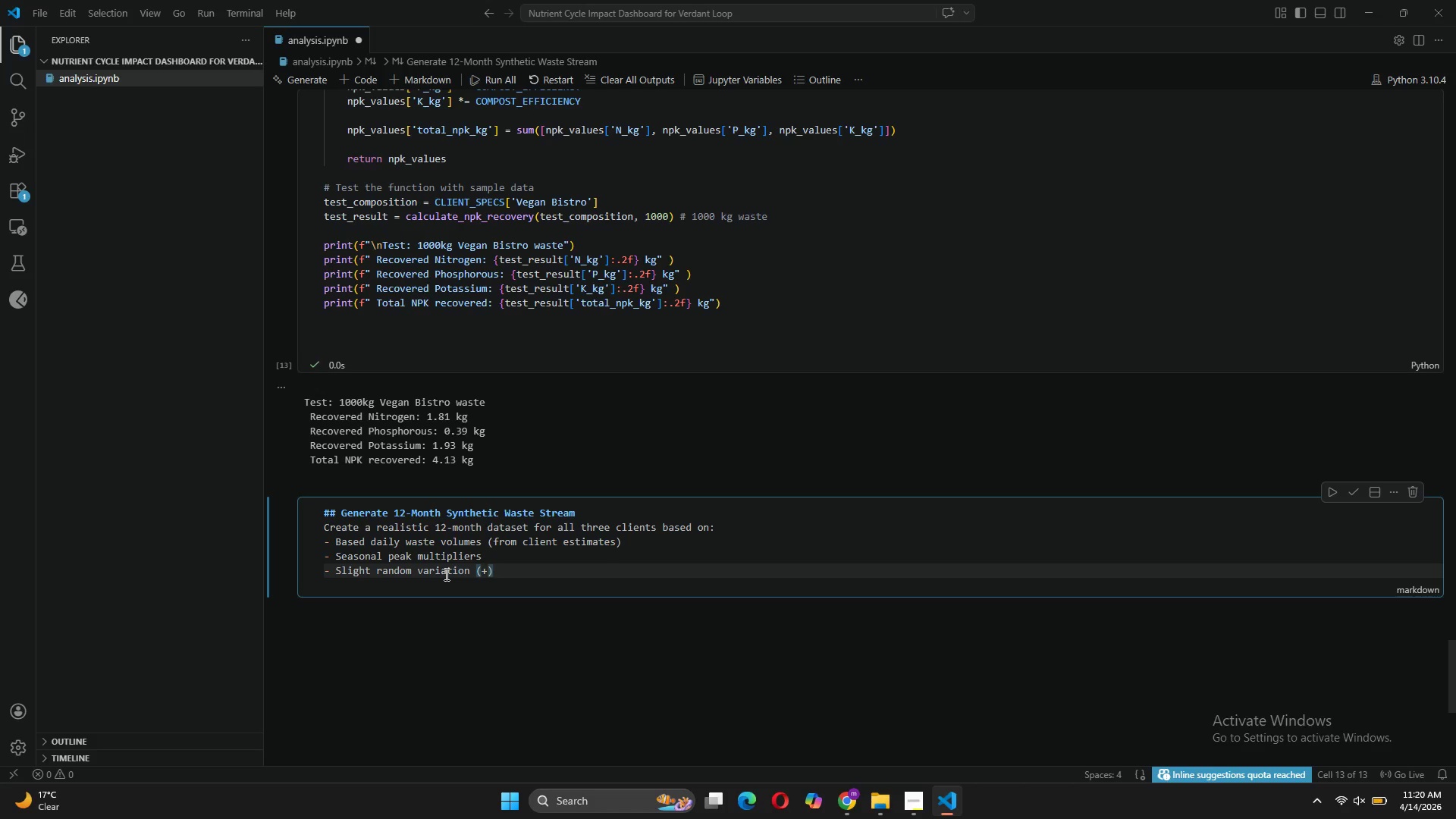 
type(- to simulate real-world fluctuation)
 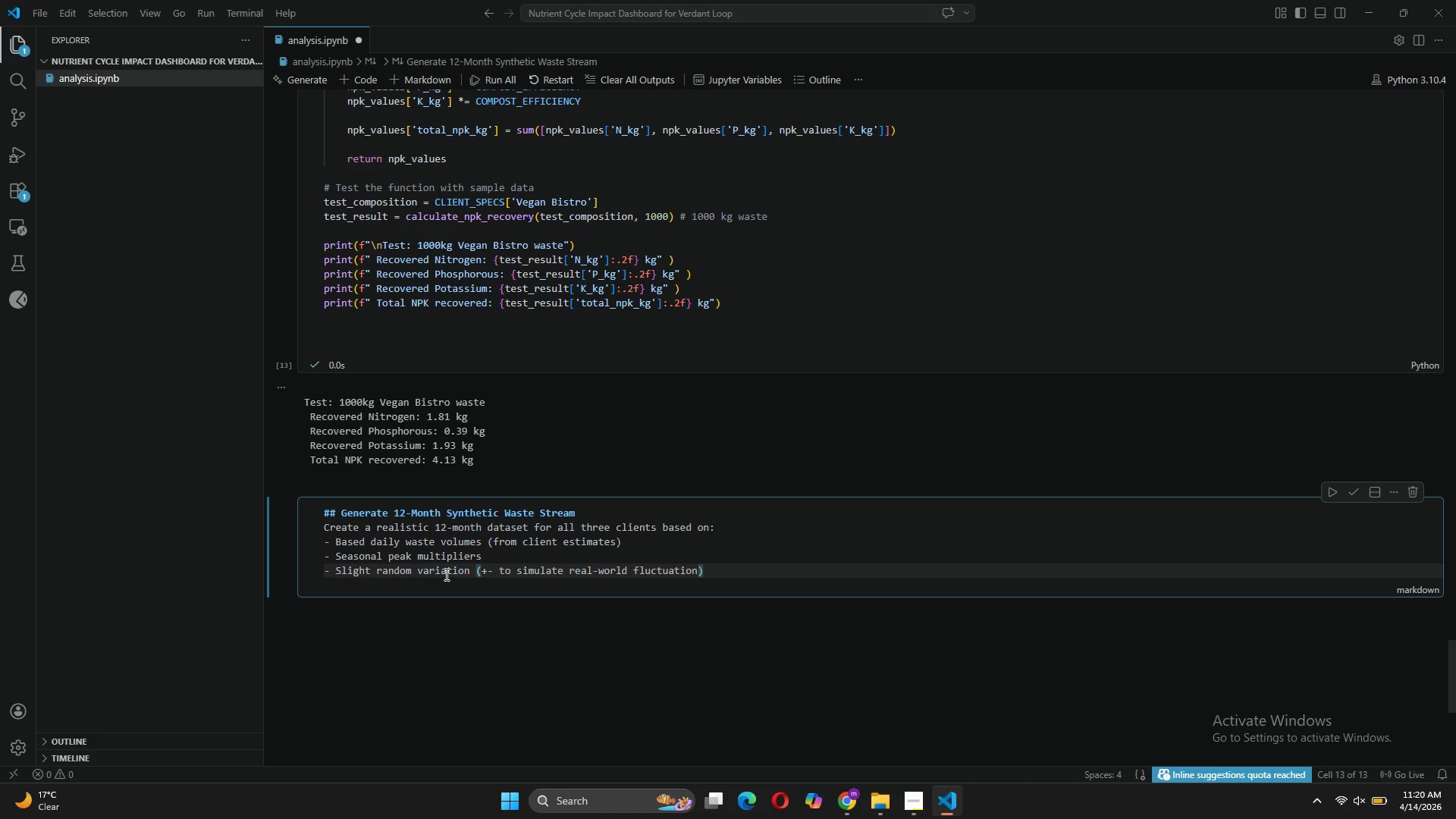 
key(S)
 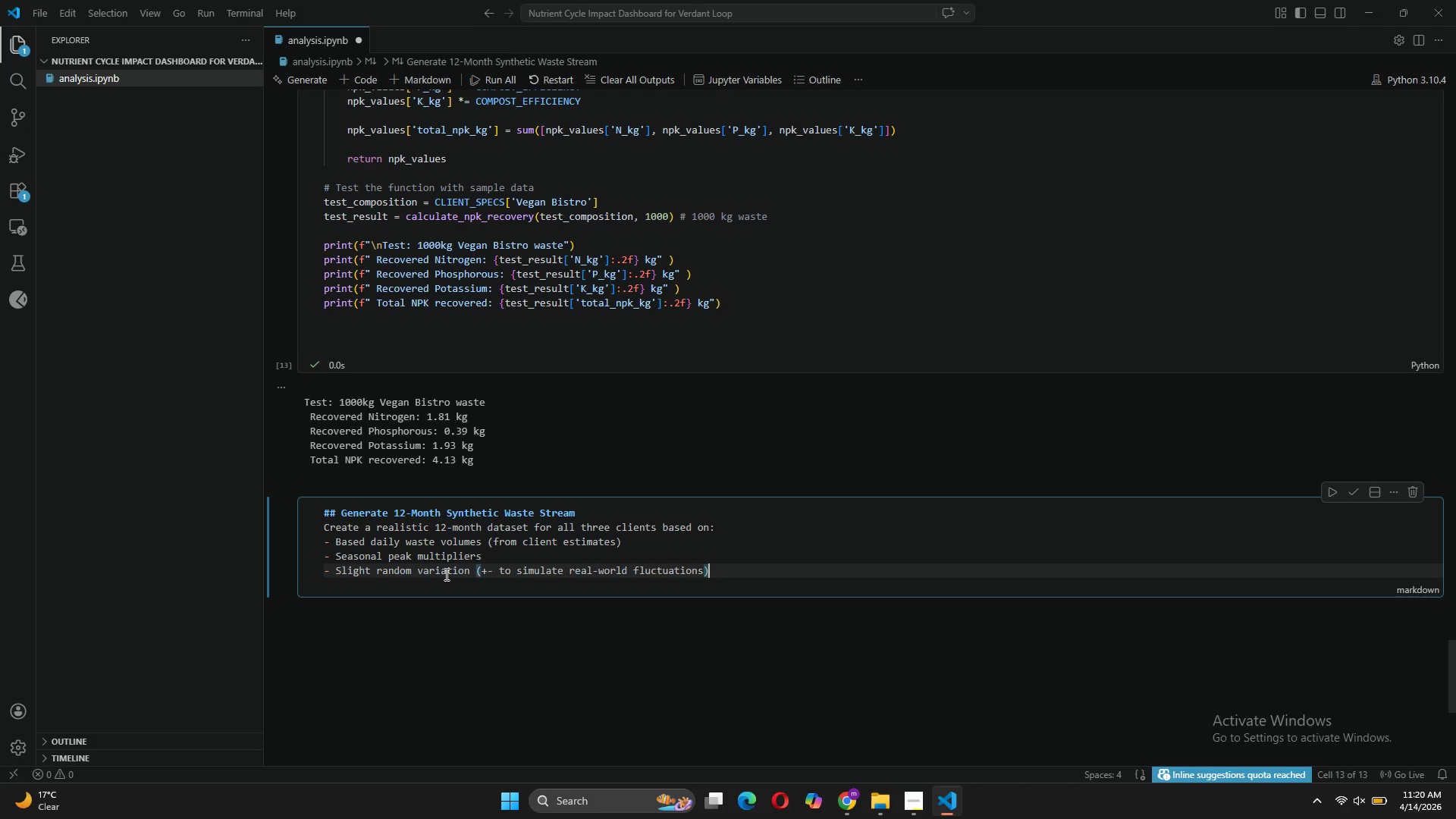 
key(ArrowRight)
 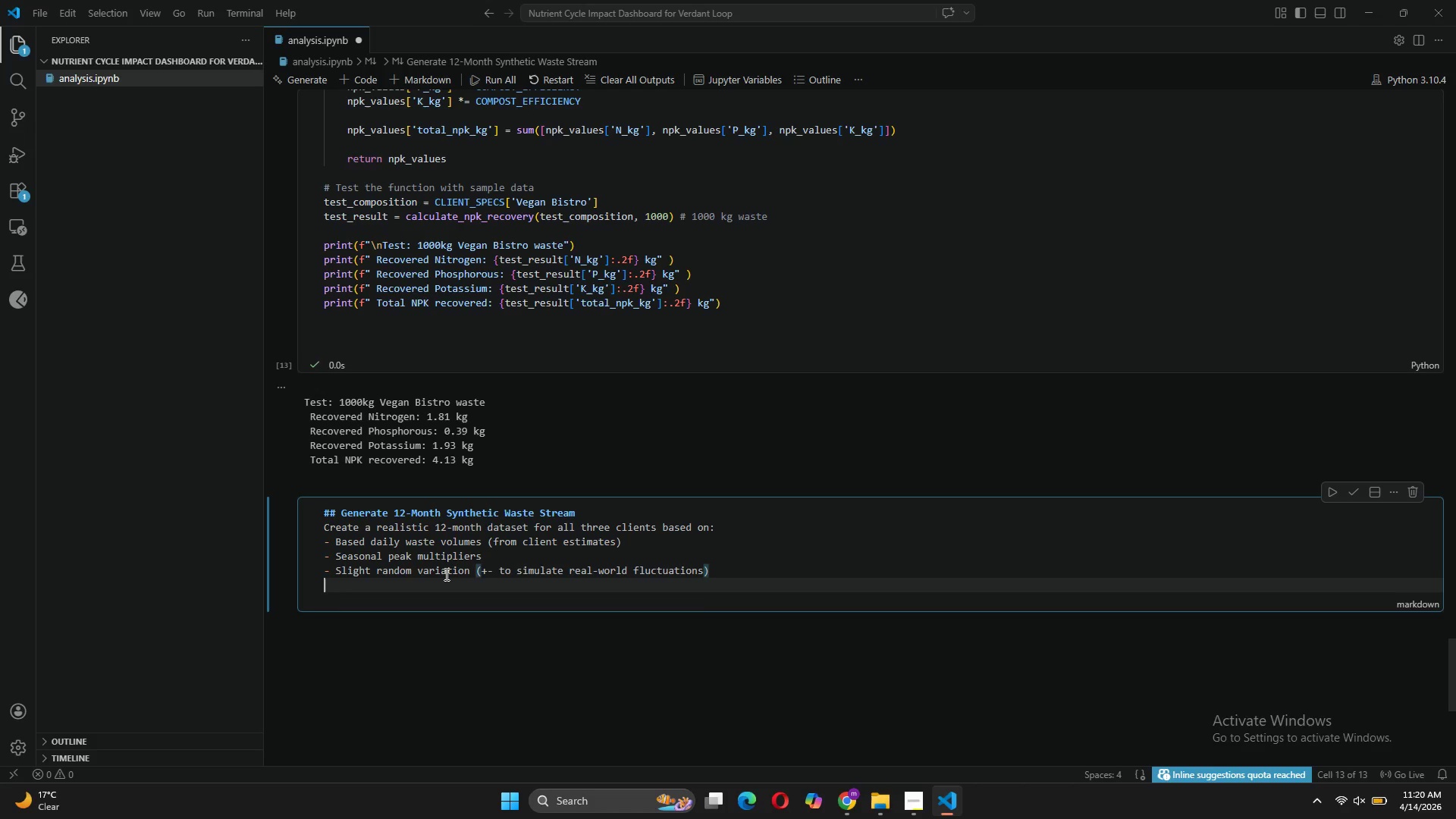 
key(Enter)
 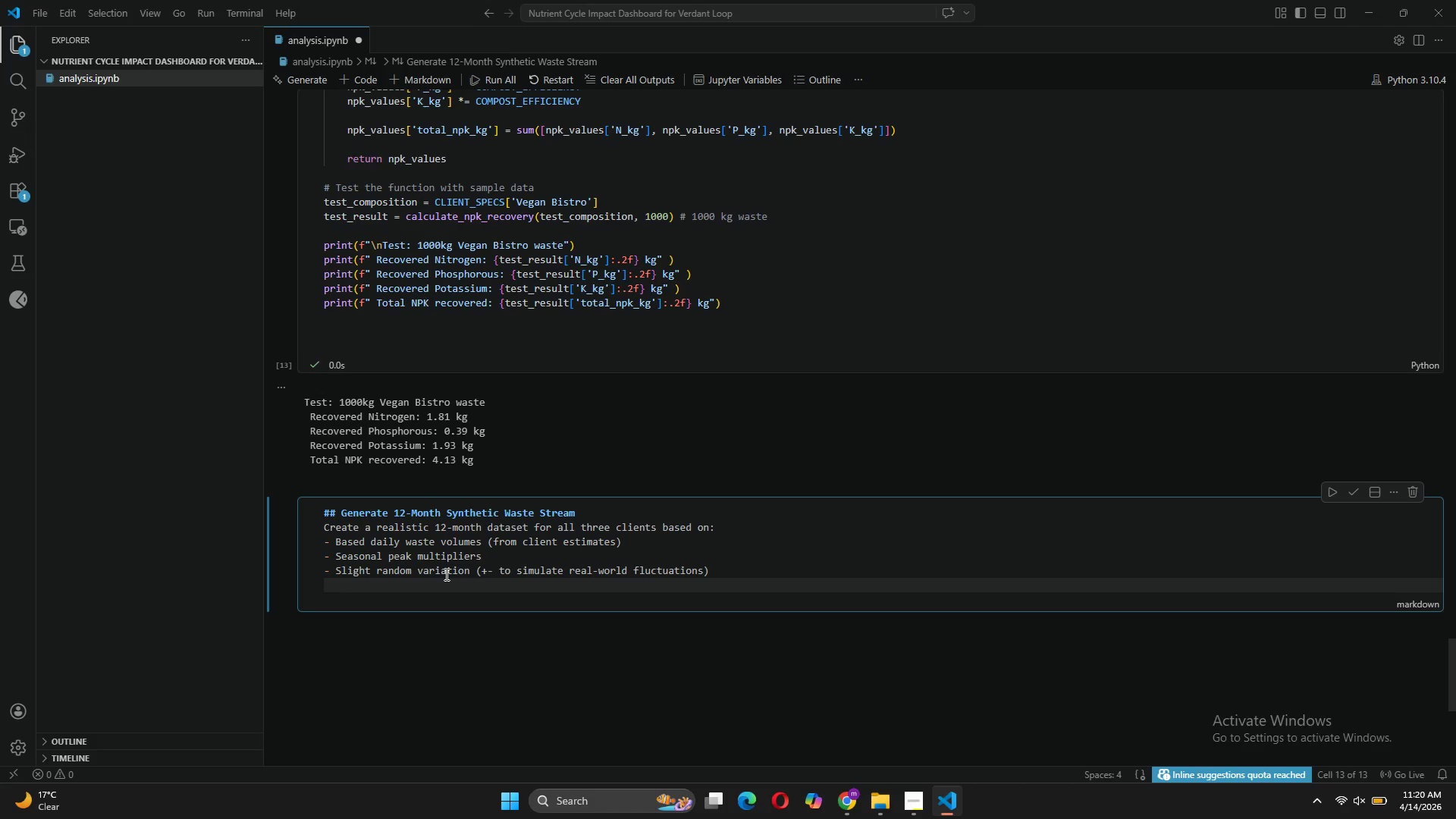 
key(Enter)
 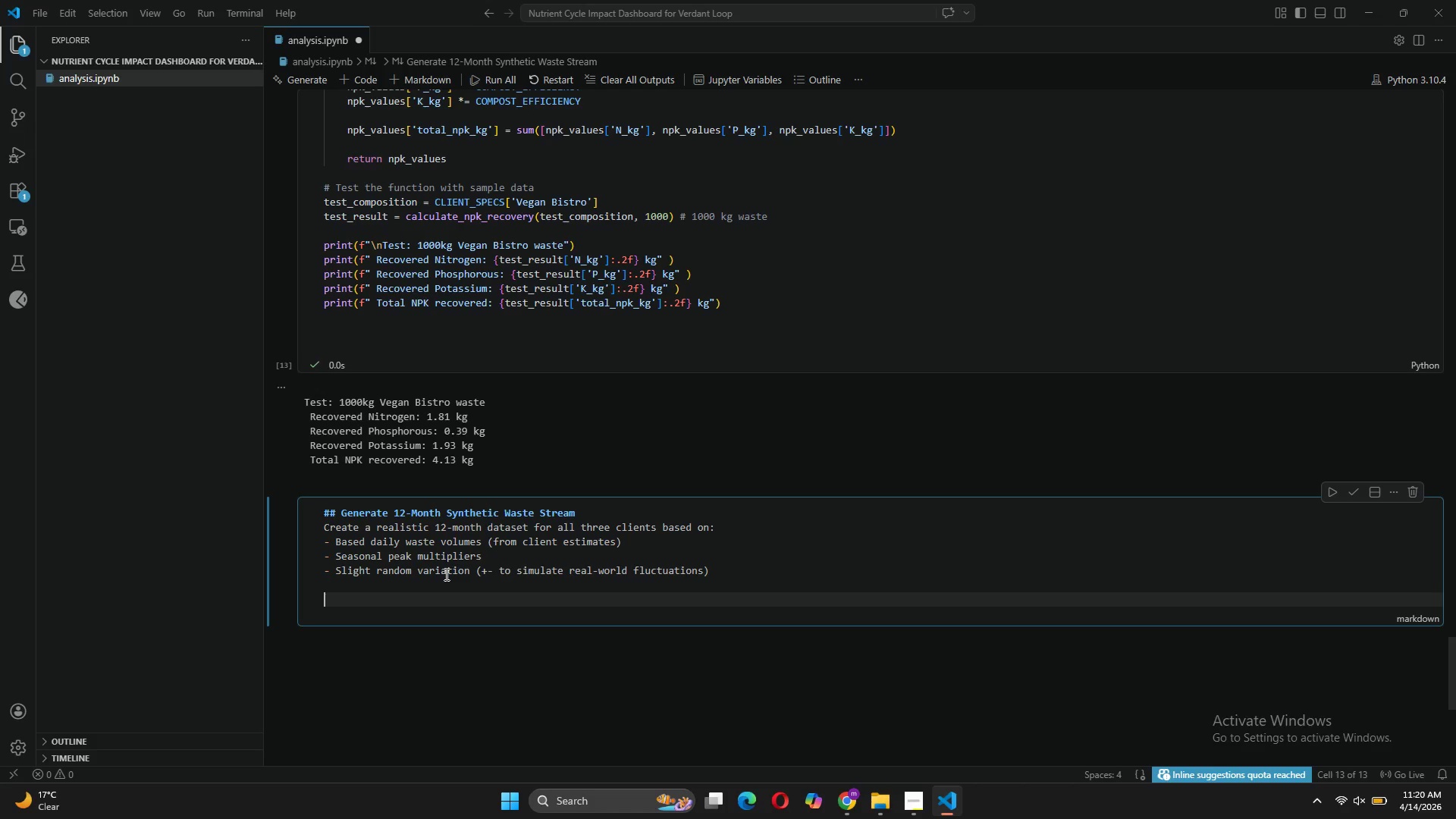 
wait(5.72)
 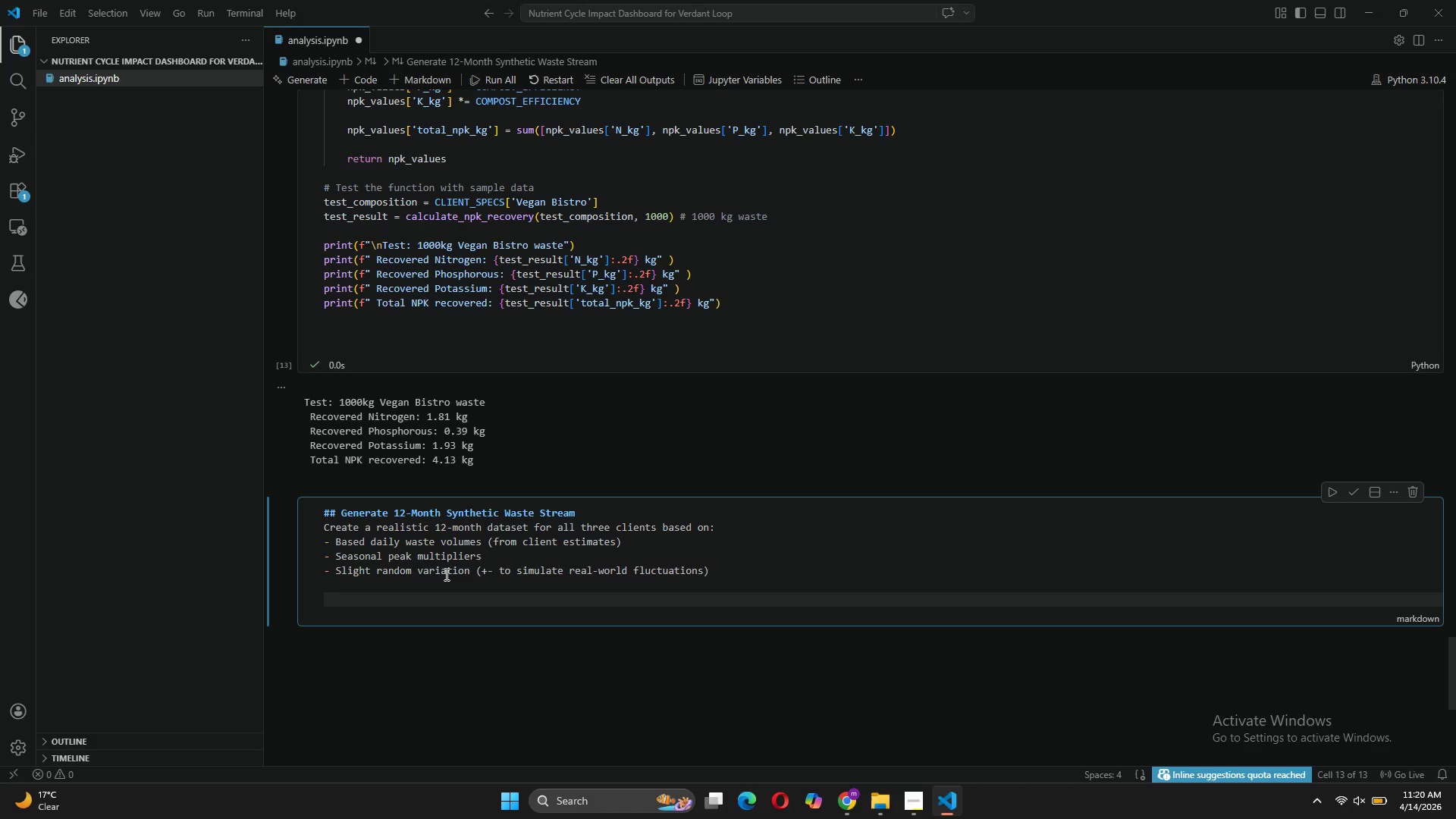 
type(what=)
key(Backspace)
key(Backspace)
key(Backspace)
key(Backspace)
key(Backspace)
type(what)
key(Backspace)
key(Backspace)
key(Backspace)
key(Backspace)
type(###)
key(Backspace)
type( w)
key(Backspace)
type(What each row represents)
 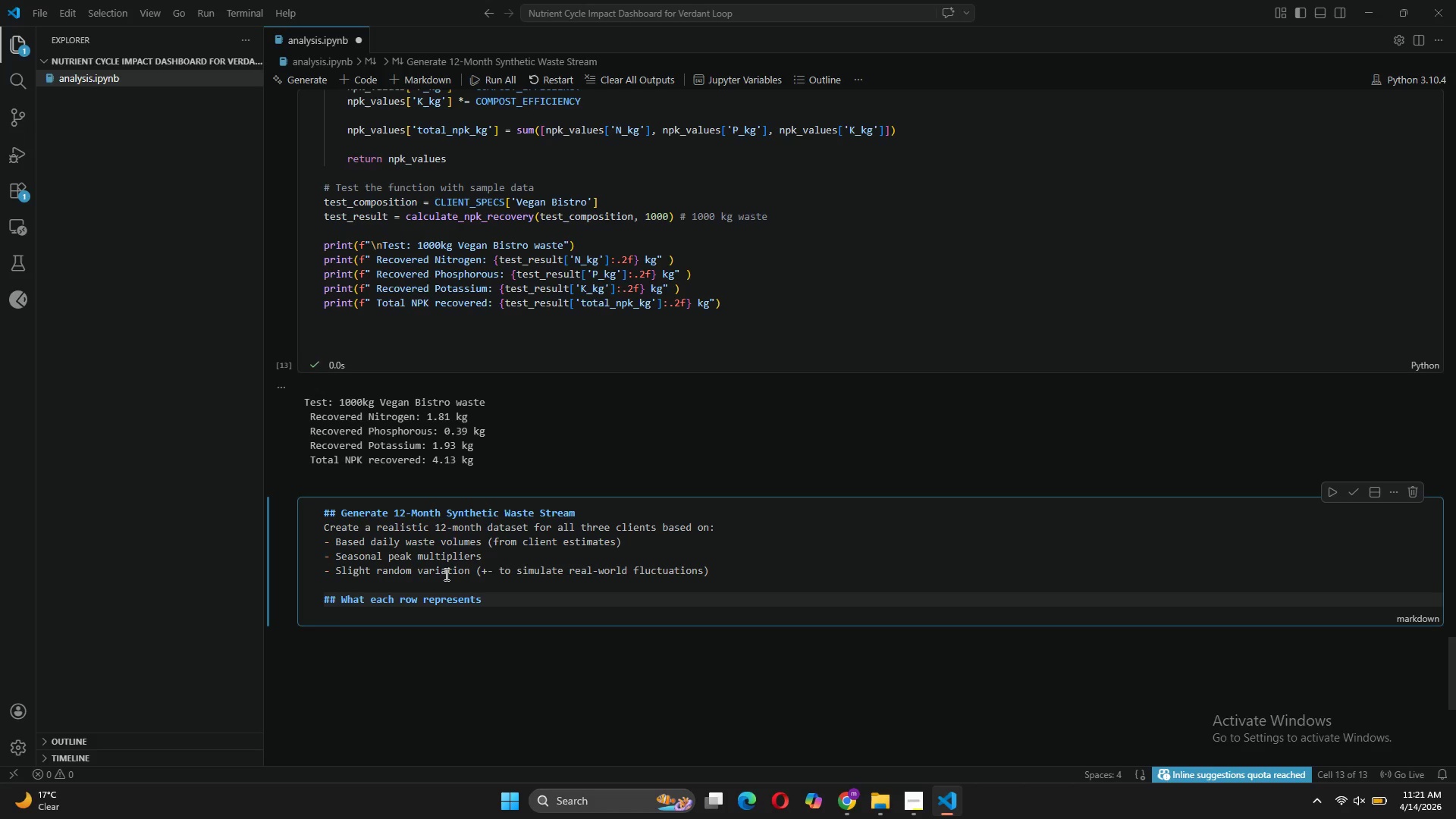 
key(Enter)
 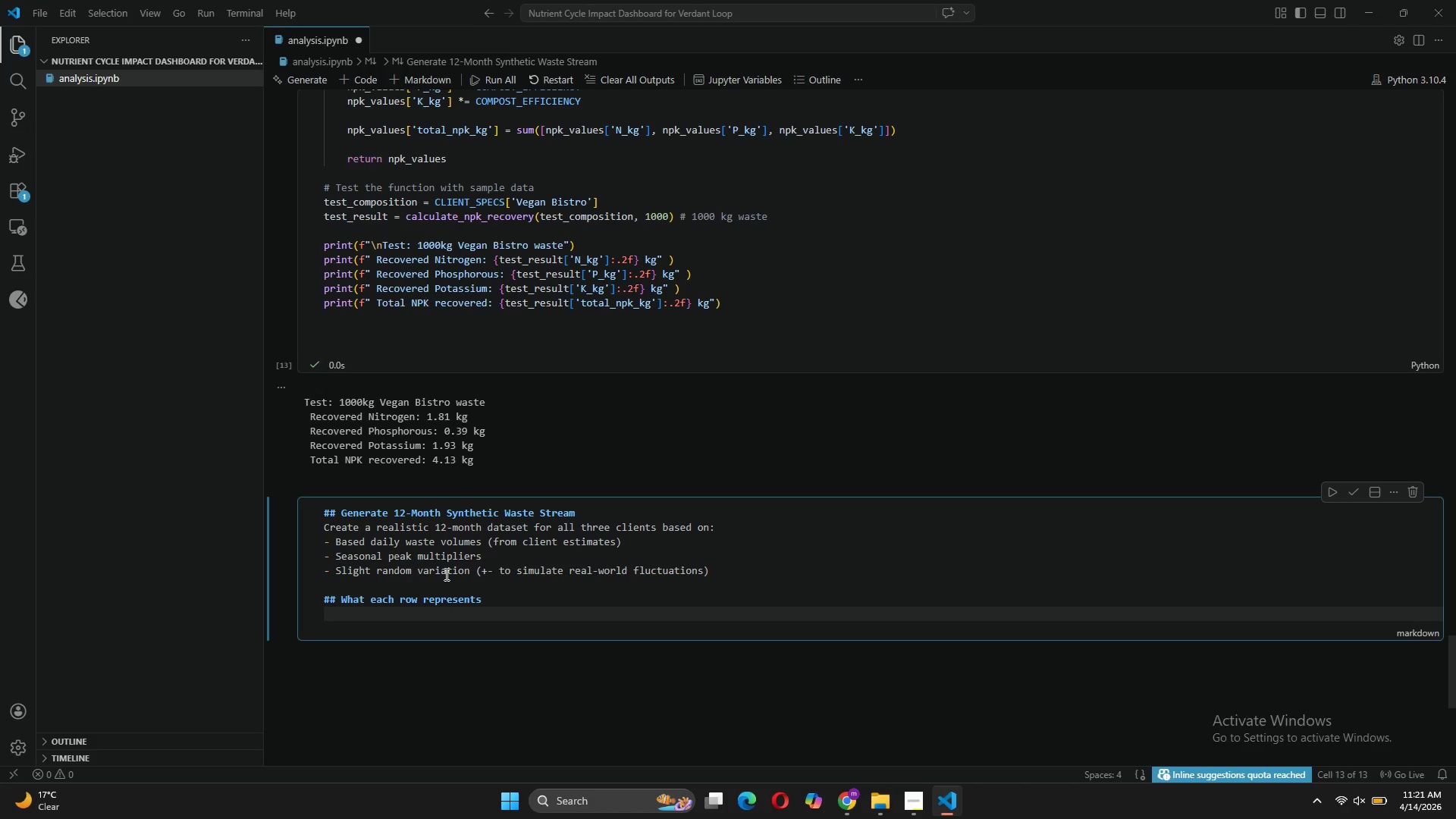 
type(One month of waste data for one client, inclus)
key(Backspace)
type(ding)
 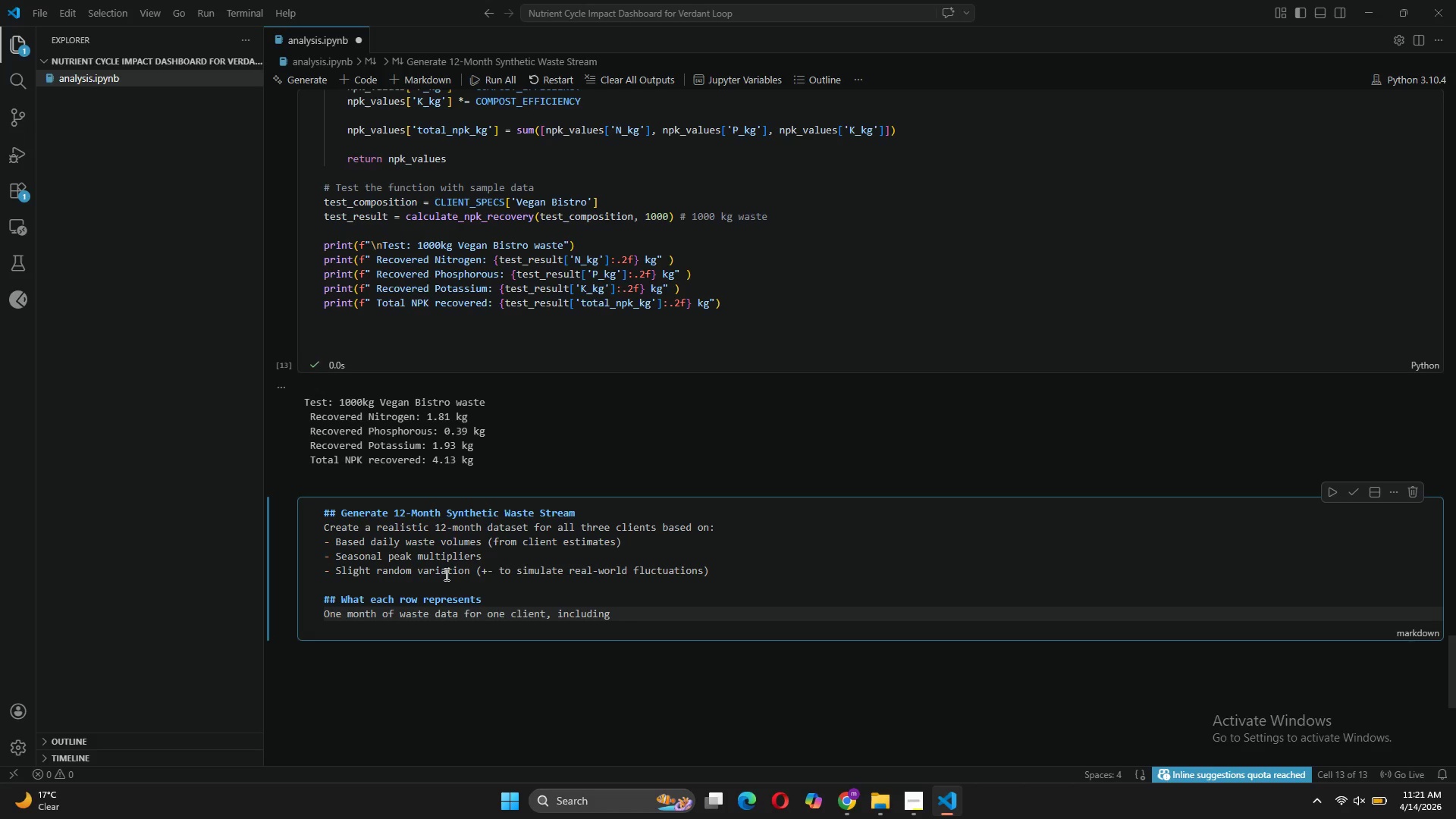 
key(Shift+Semicolon)
 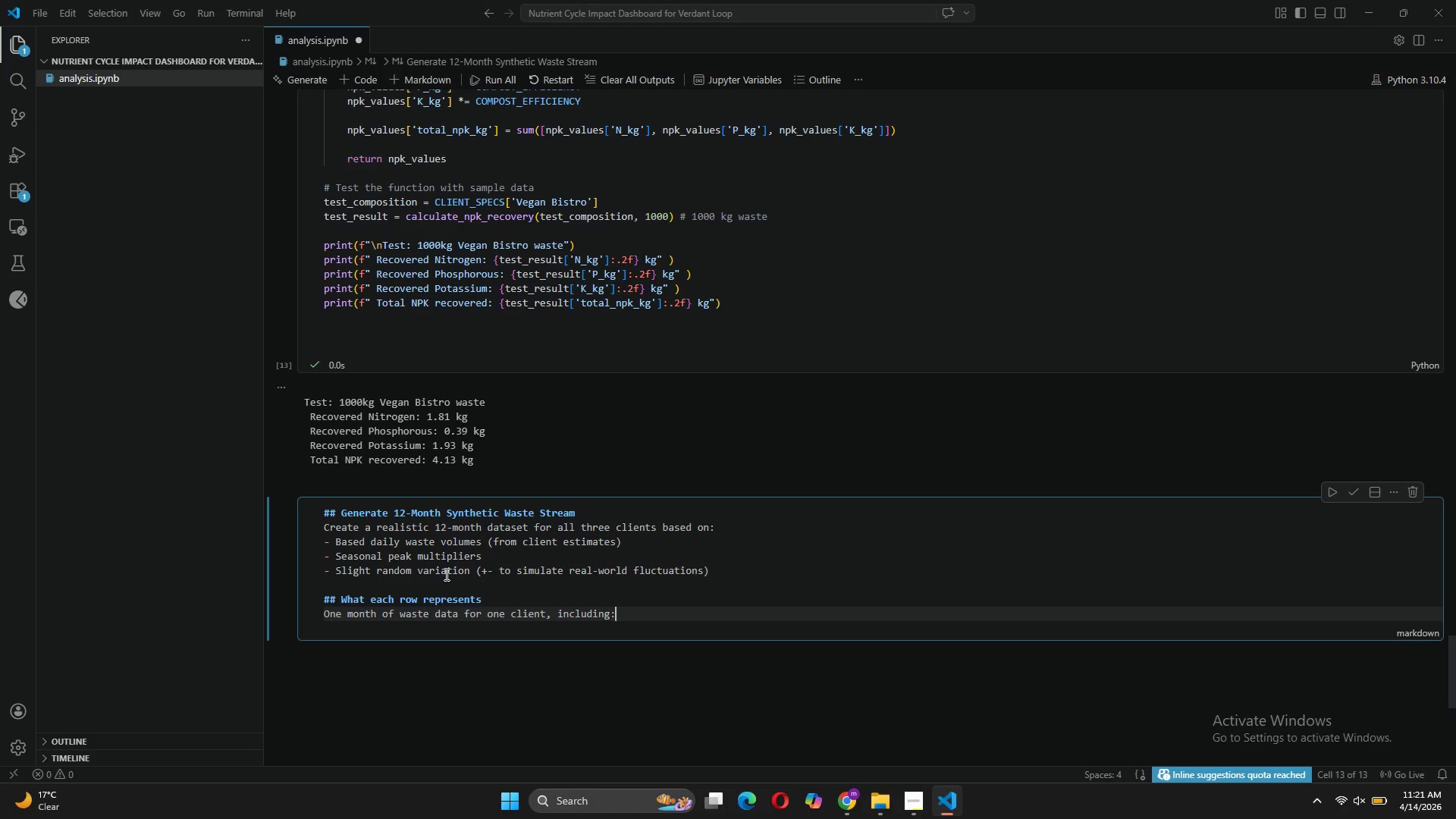 
key(Enter)
 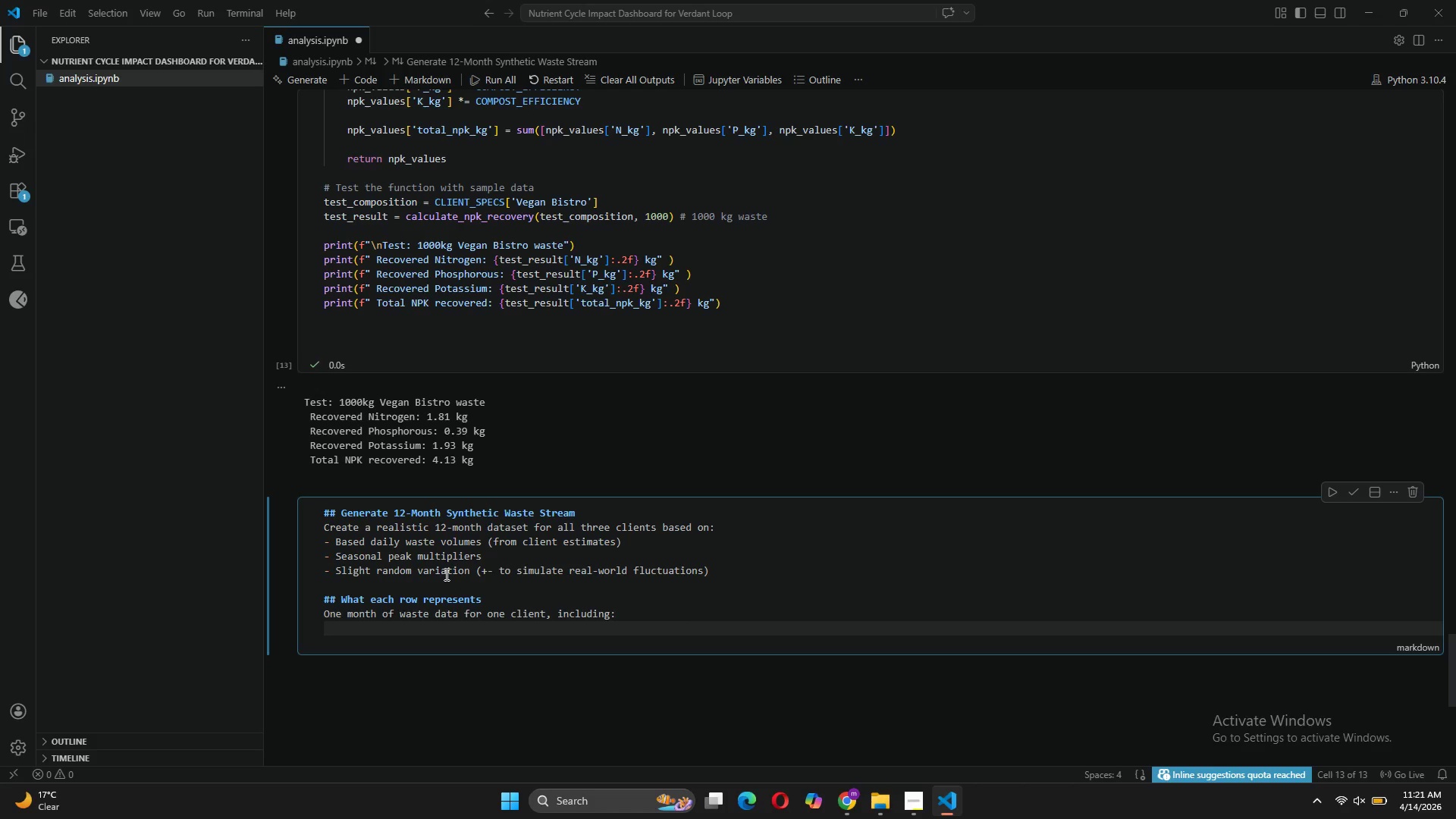 
key(Enter)
 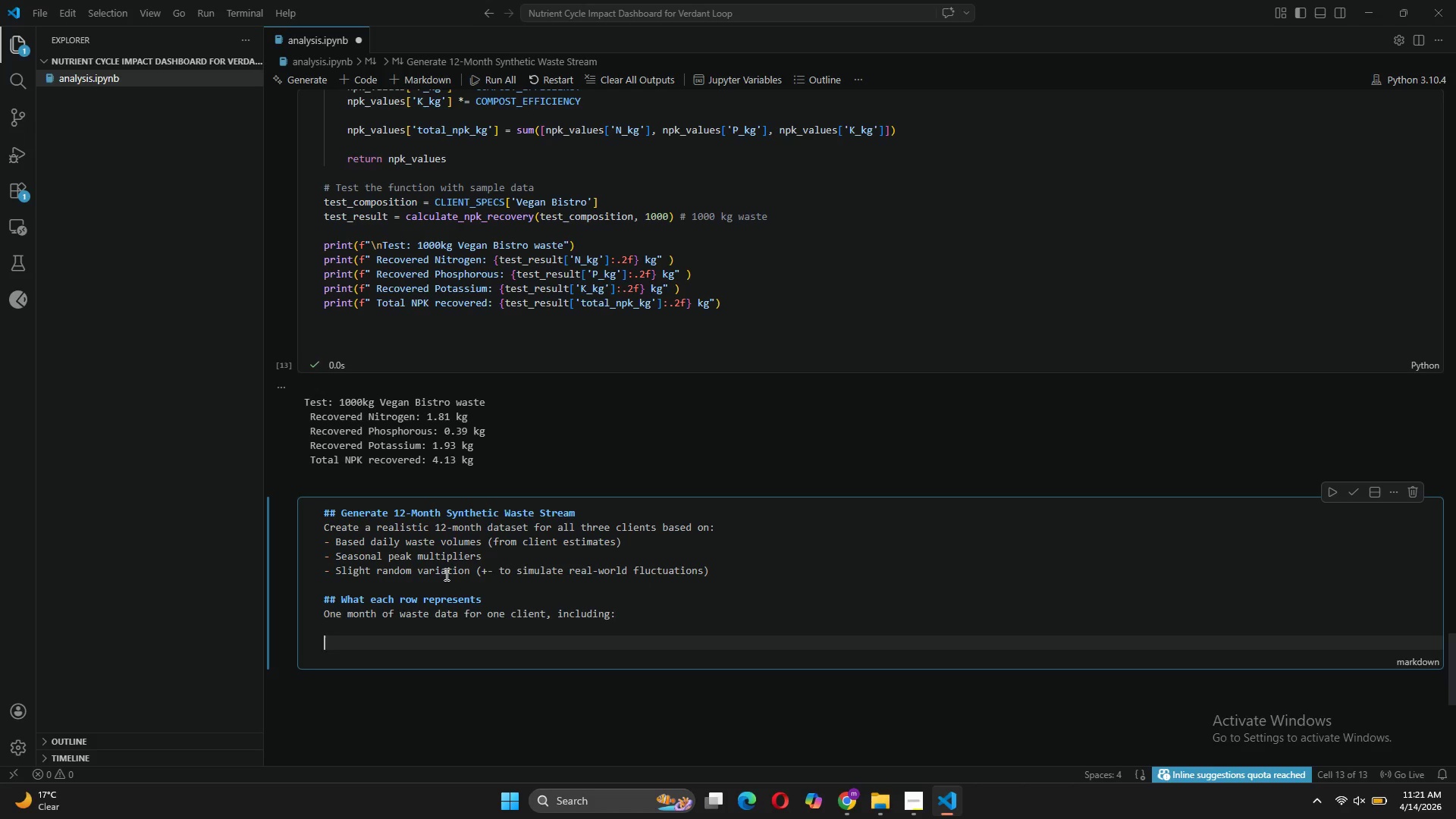 
key(Backspace)
 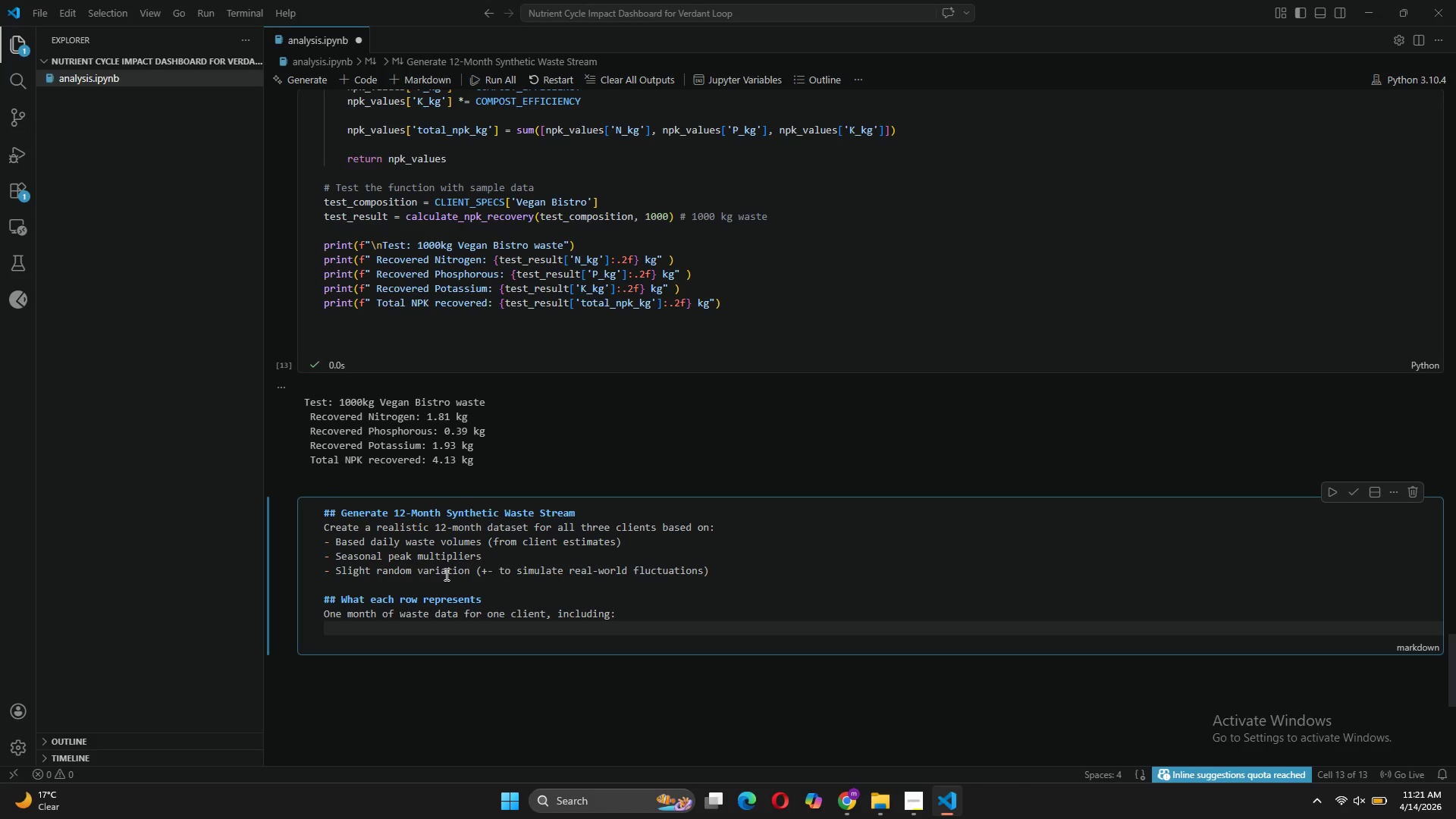 
key(Enter)
 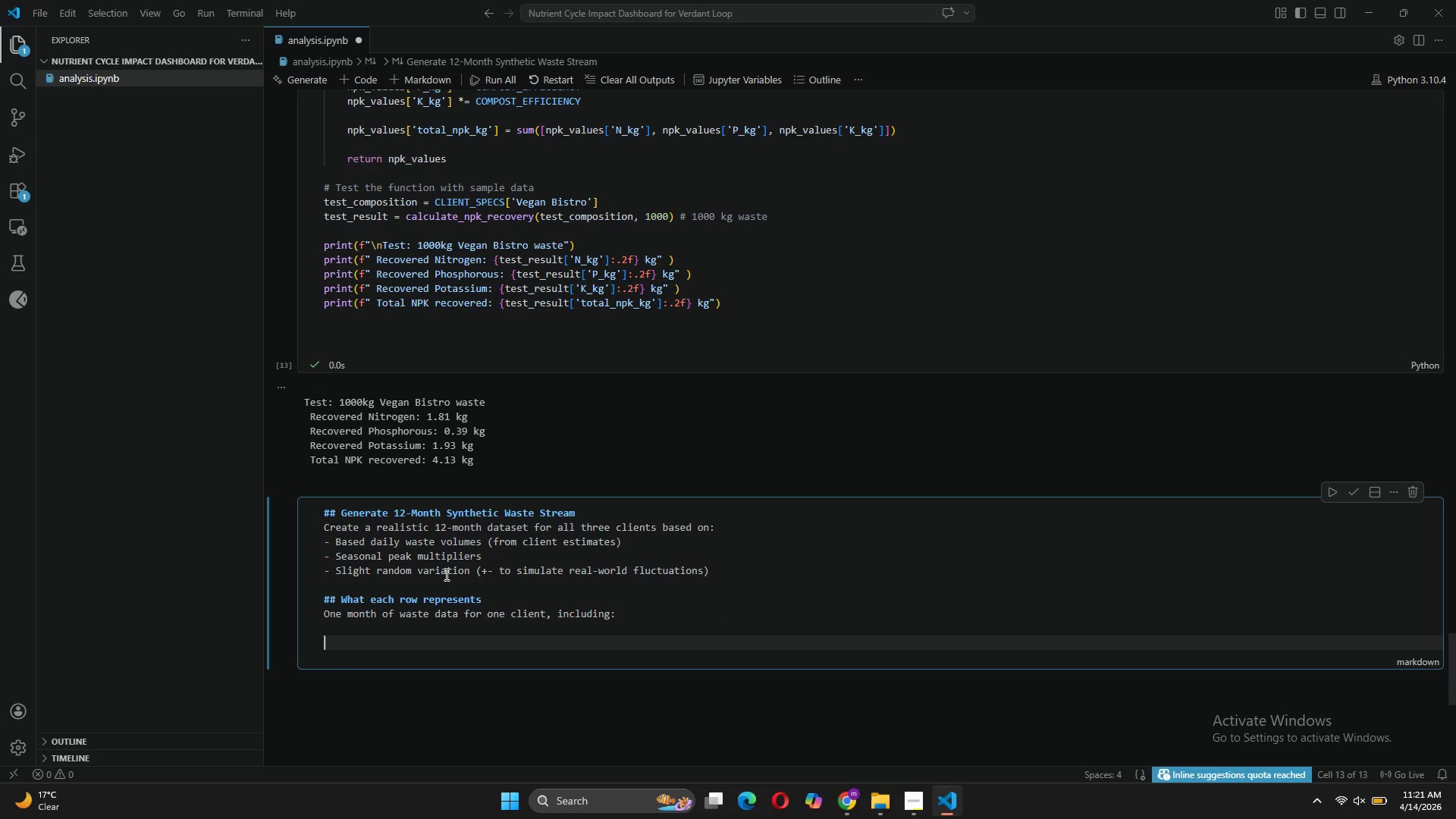 
type(| Column | Description |)
 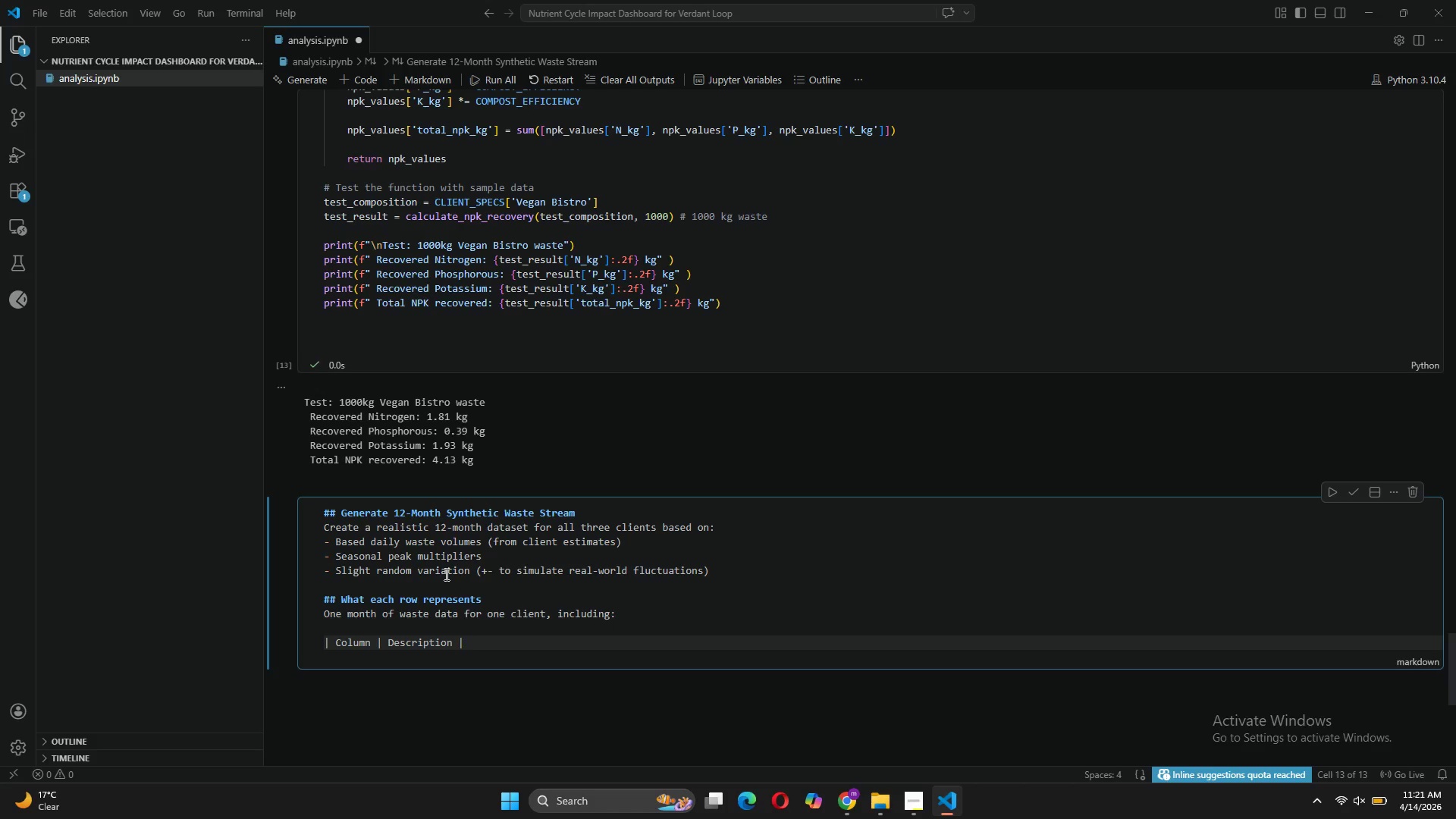 
key(Enter)
 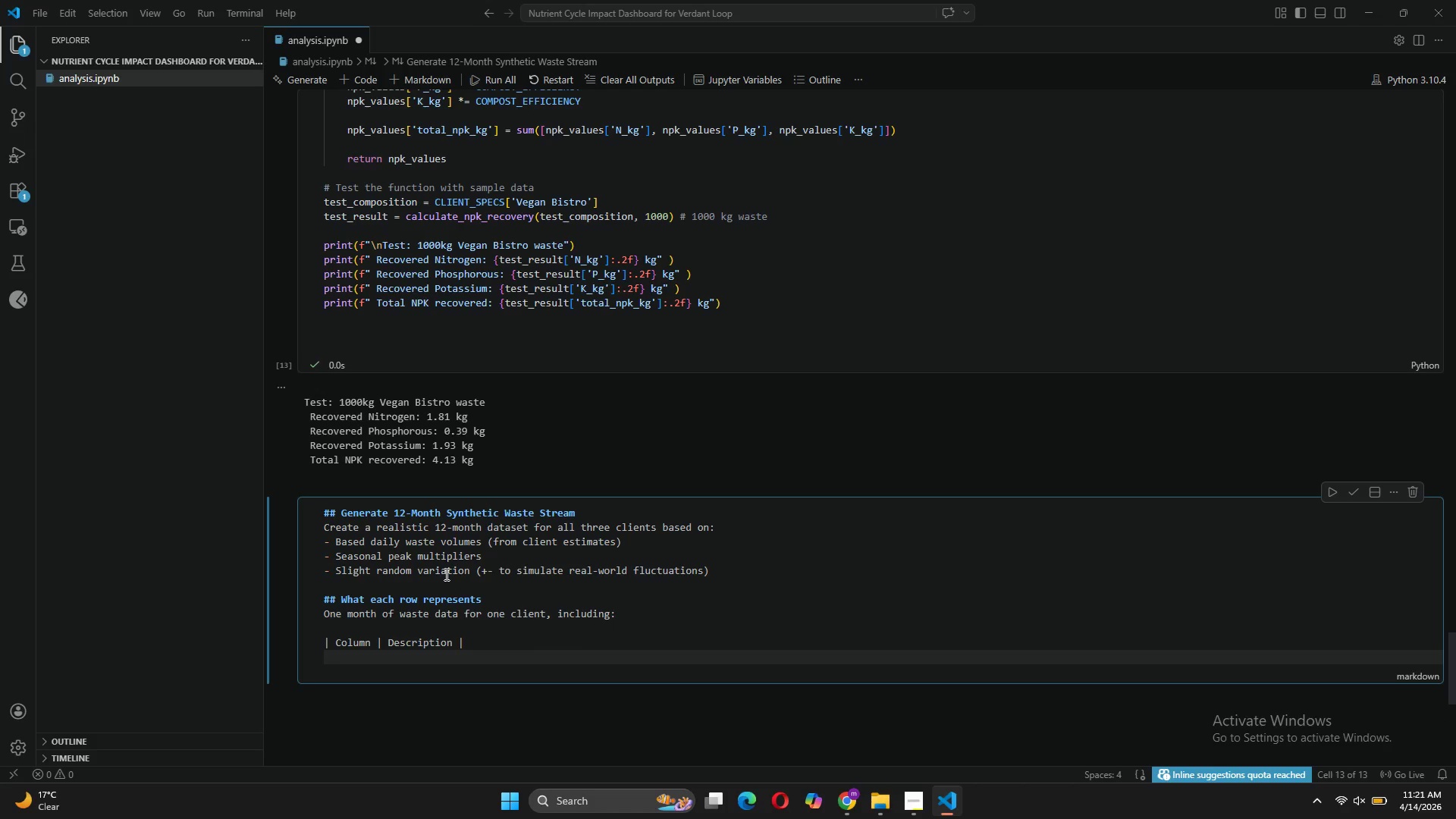 
key(Shift+Backslash)
 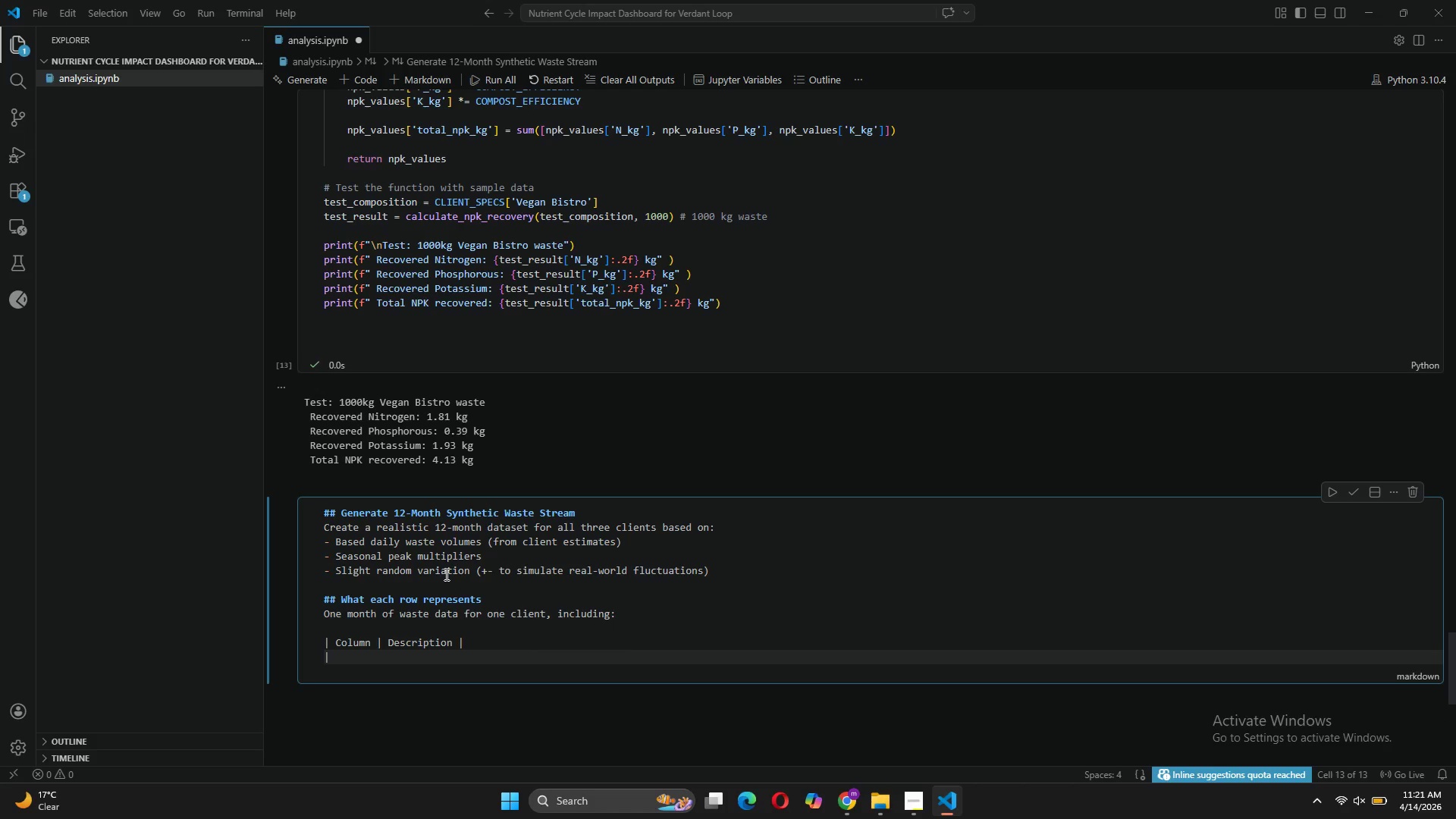 
key(Minus)
 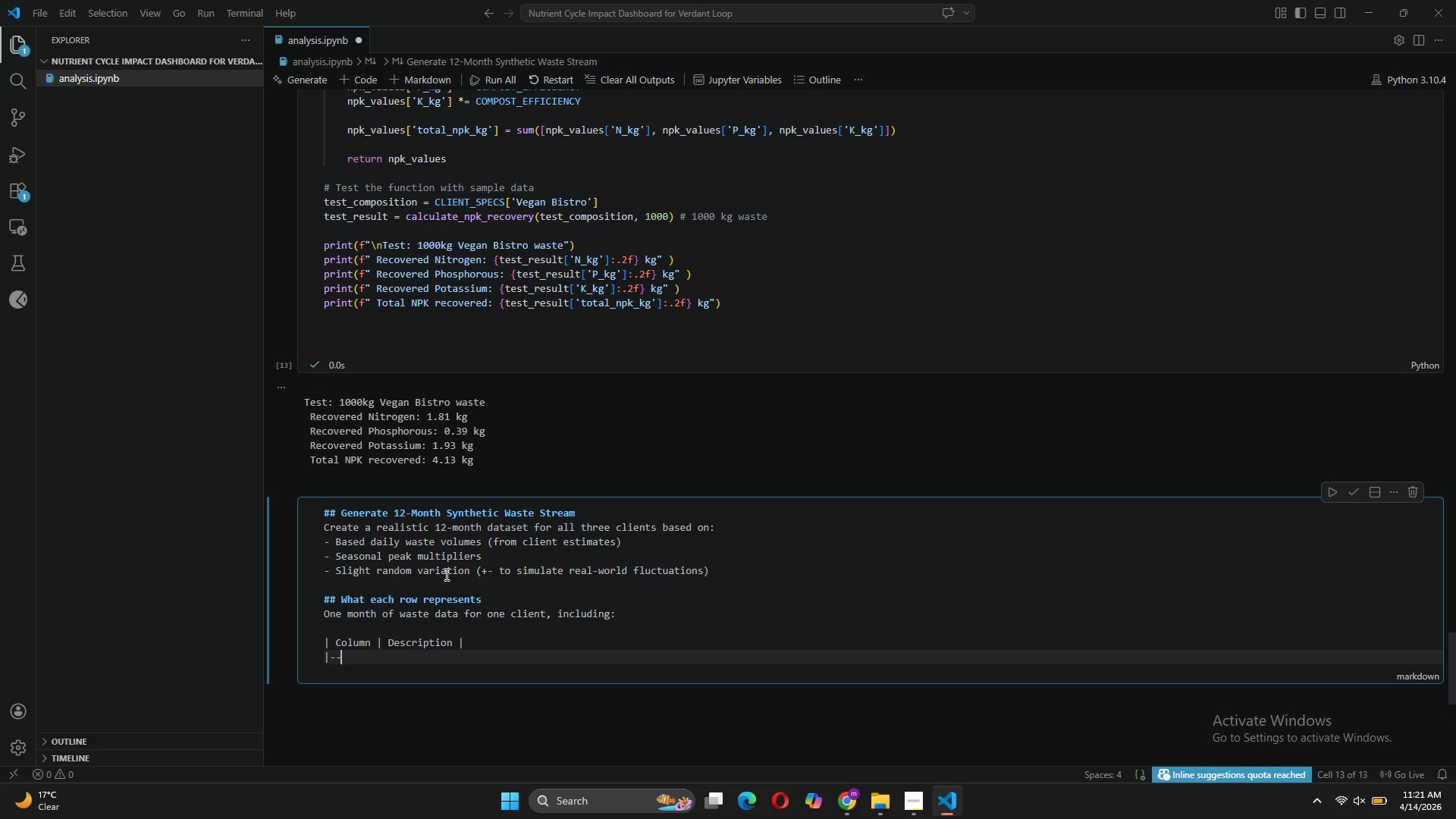 
key(Minus)
 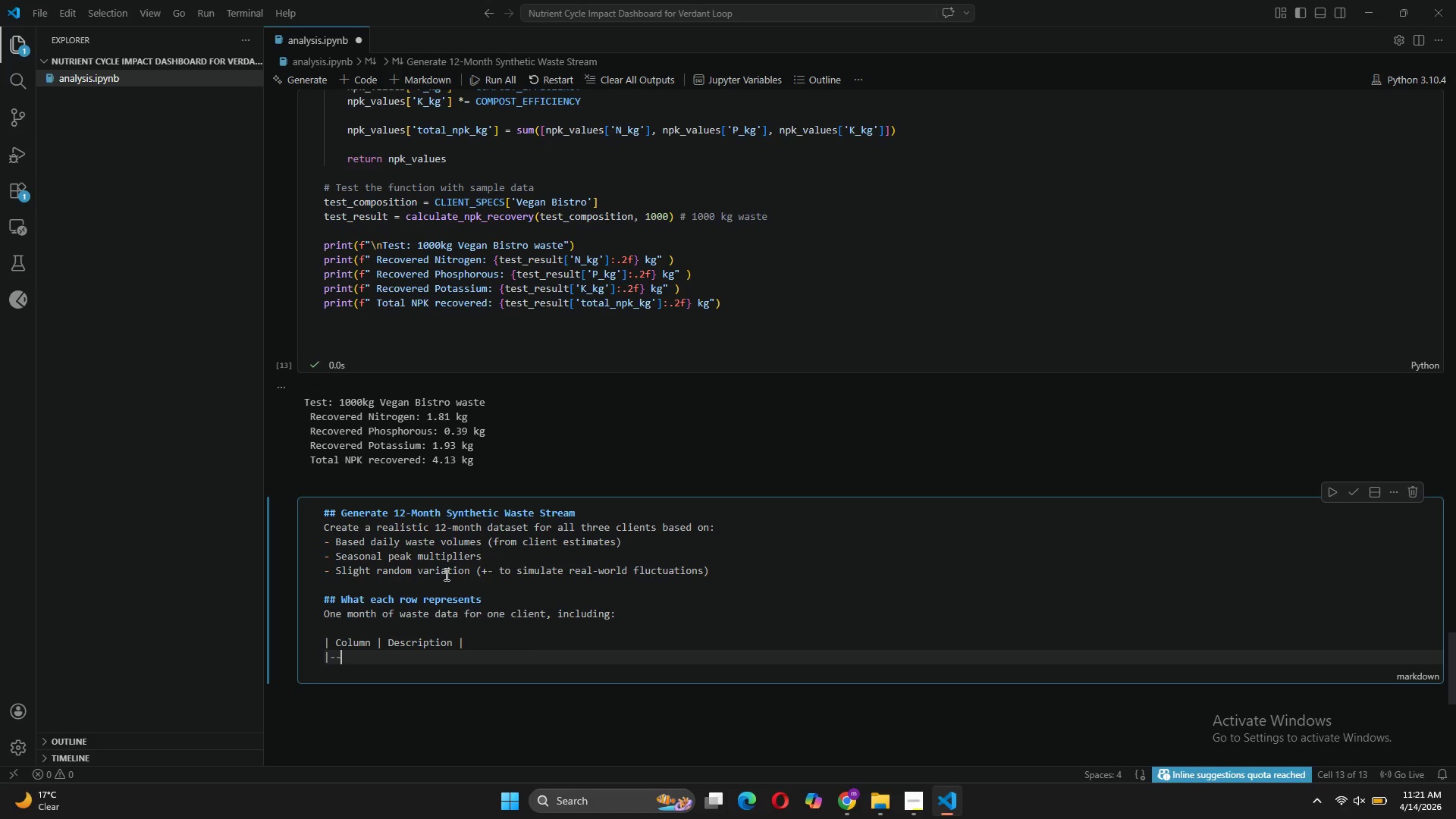 
key(Minus)
 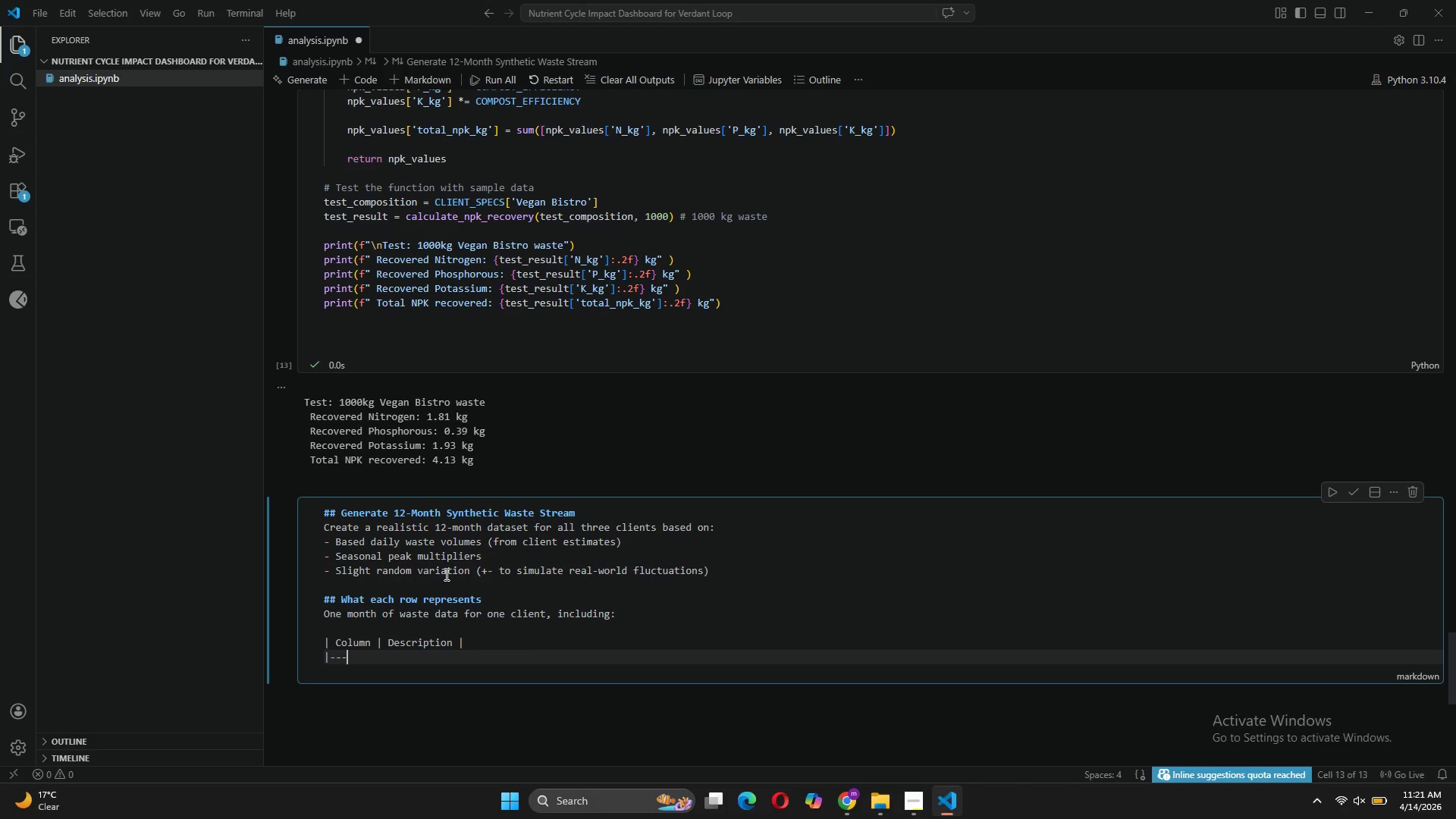 
key(Minus)
 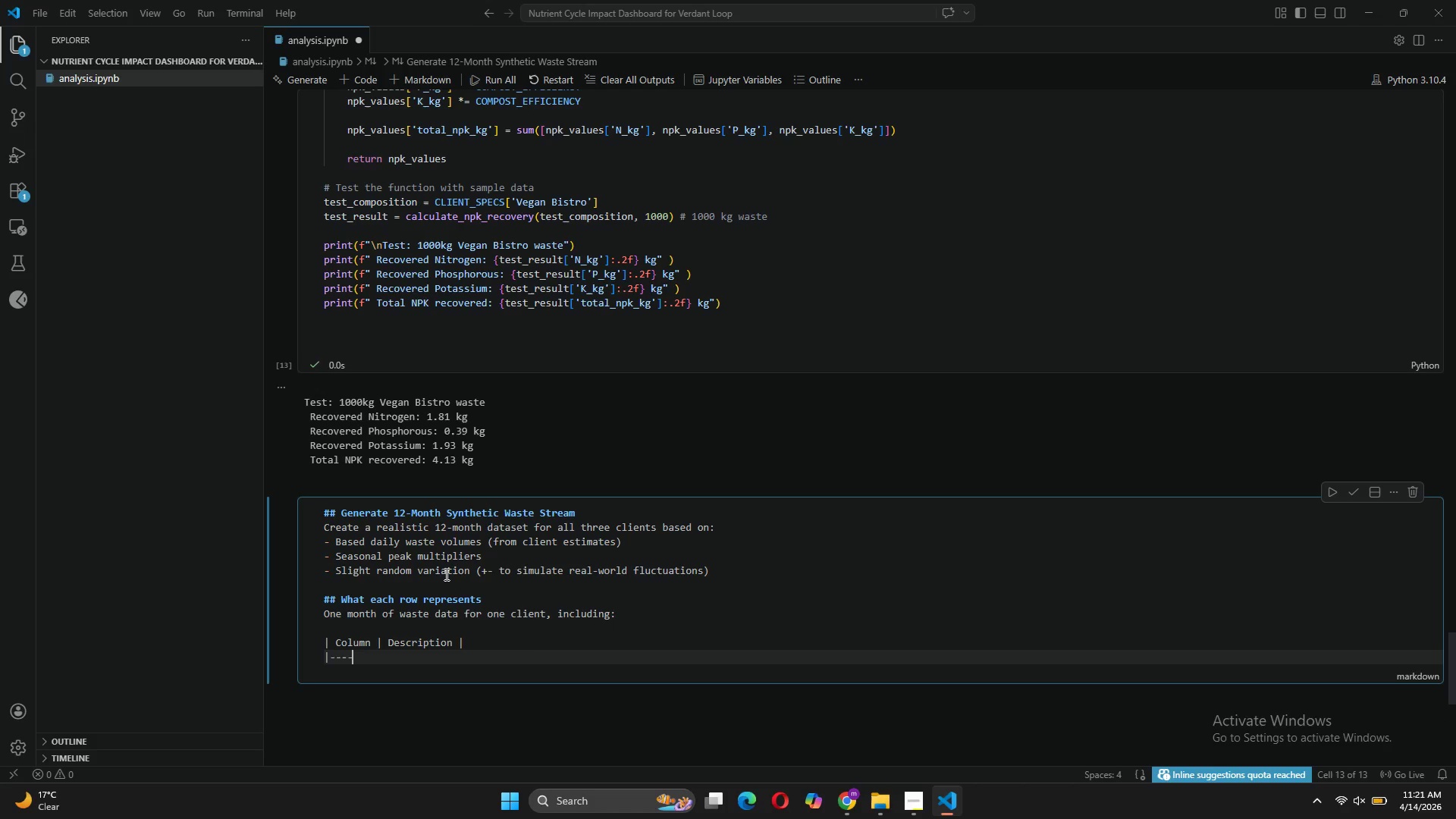 
key(Minus)
 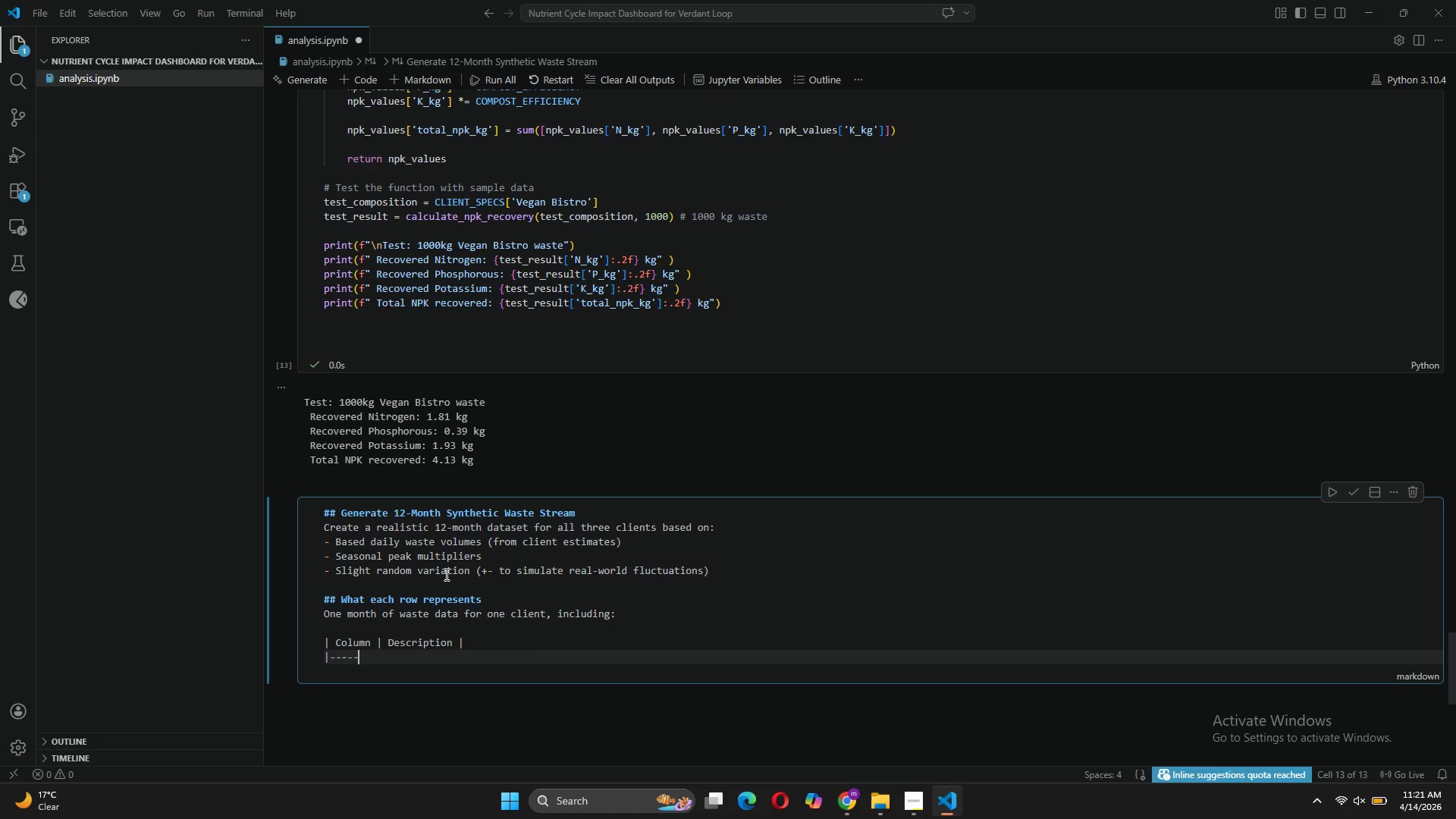 
key(Minus)
 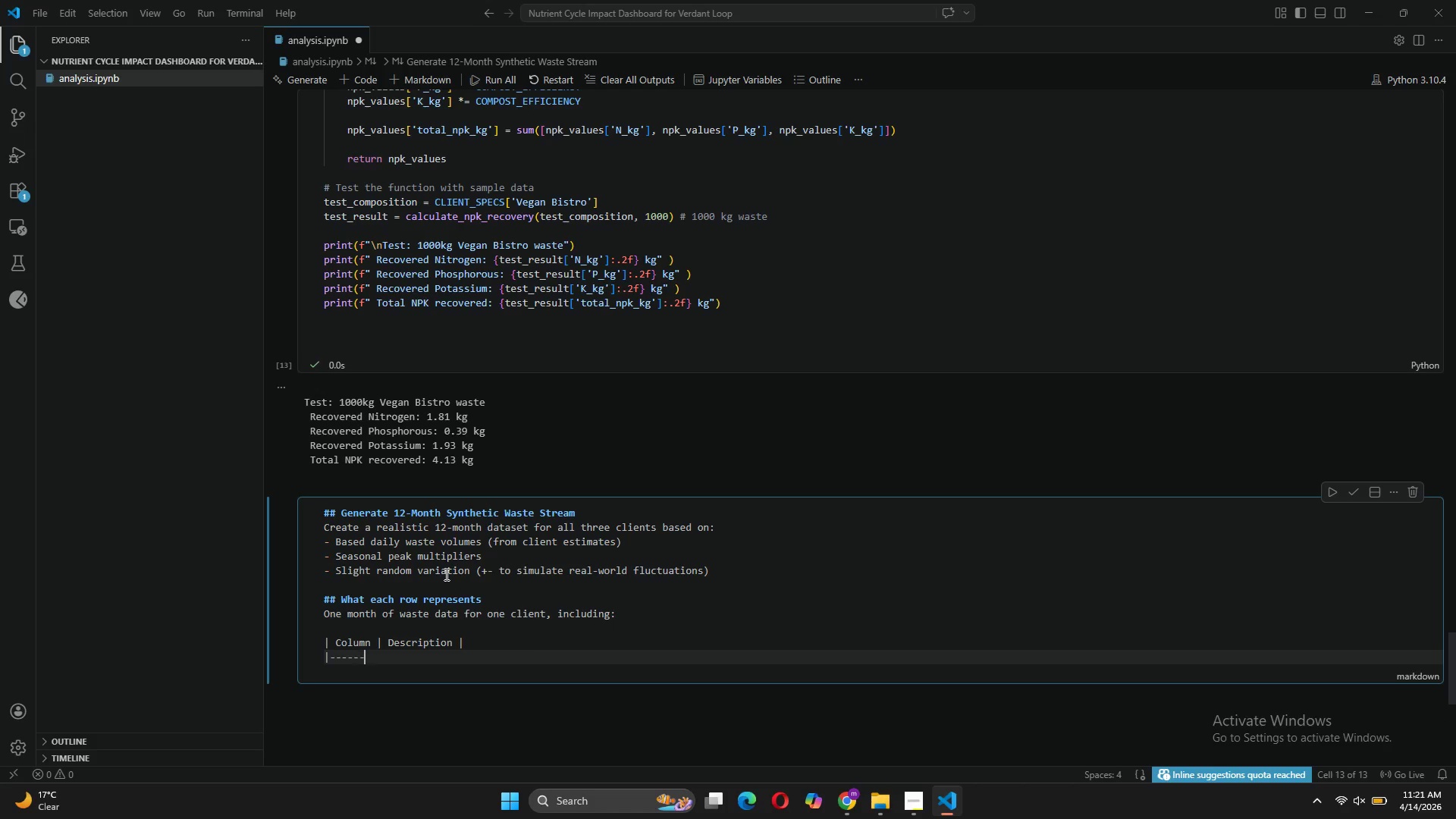 
key(Minus)
 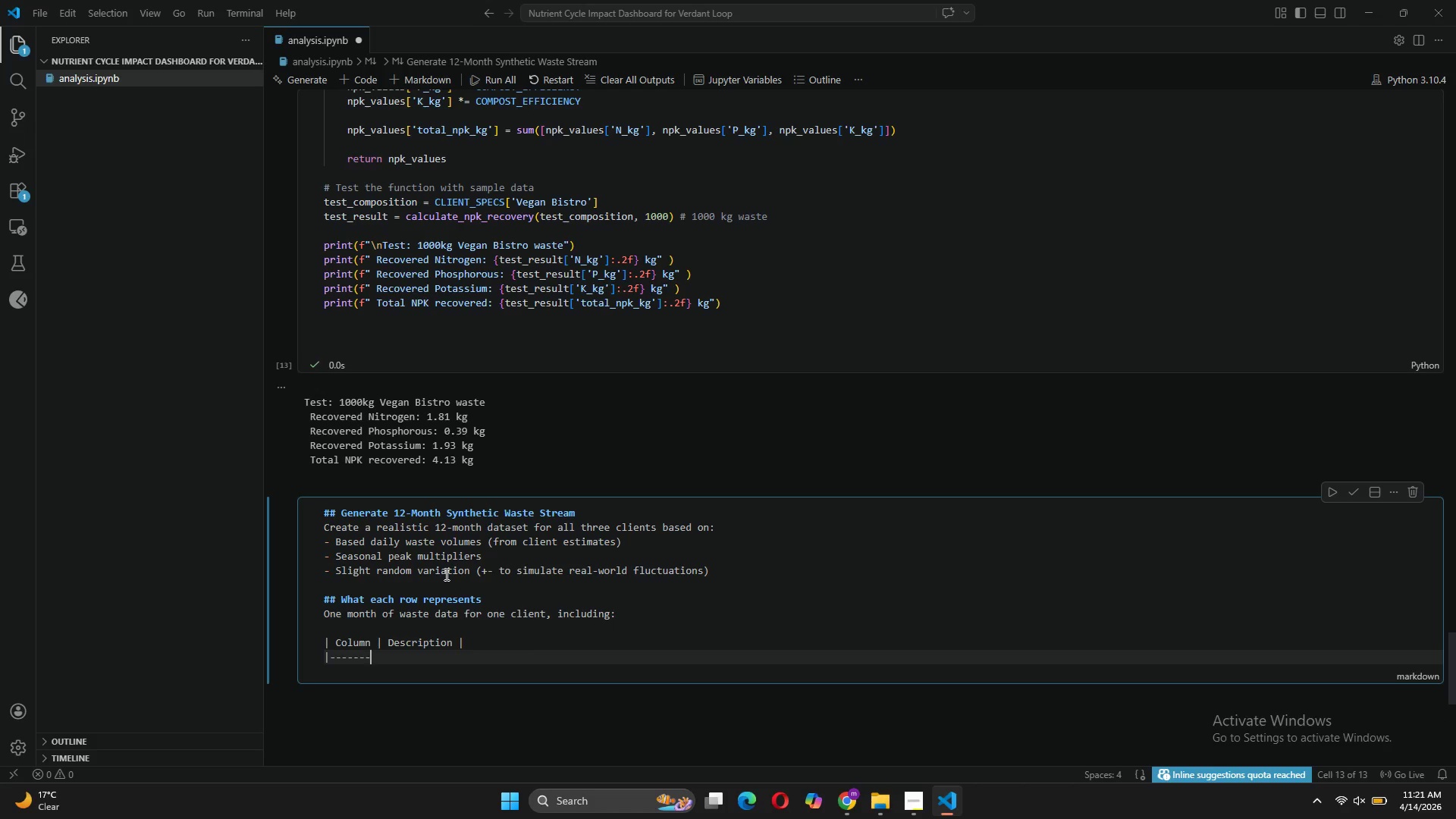 
key(Minus)
 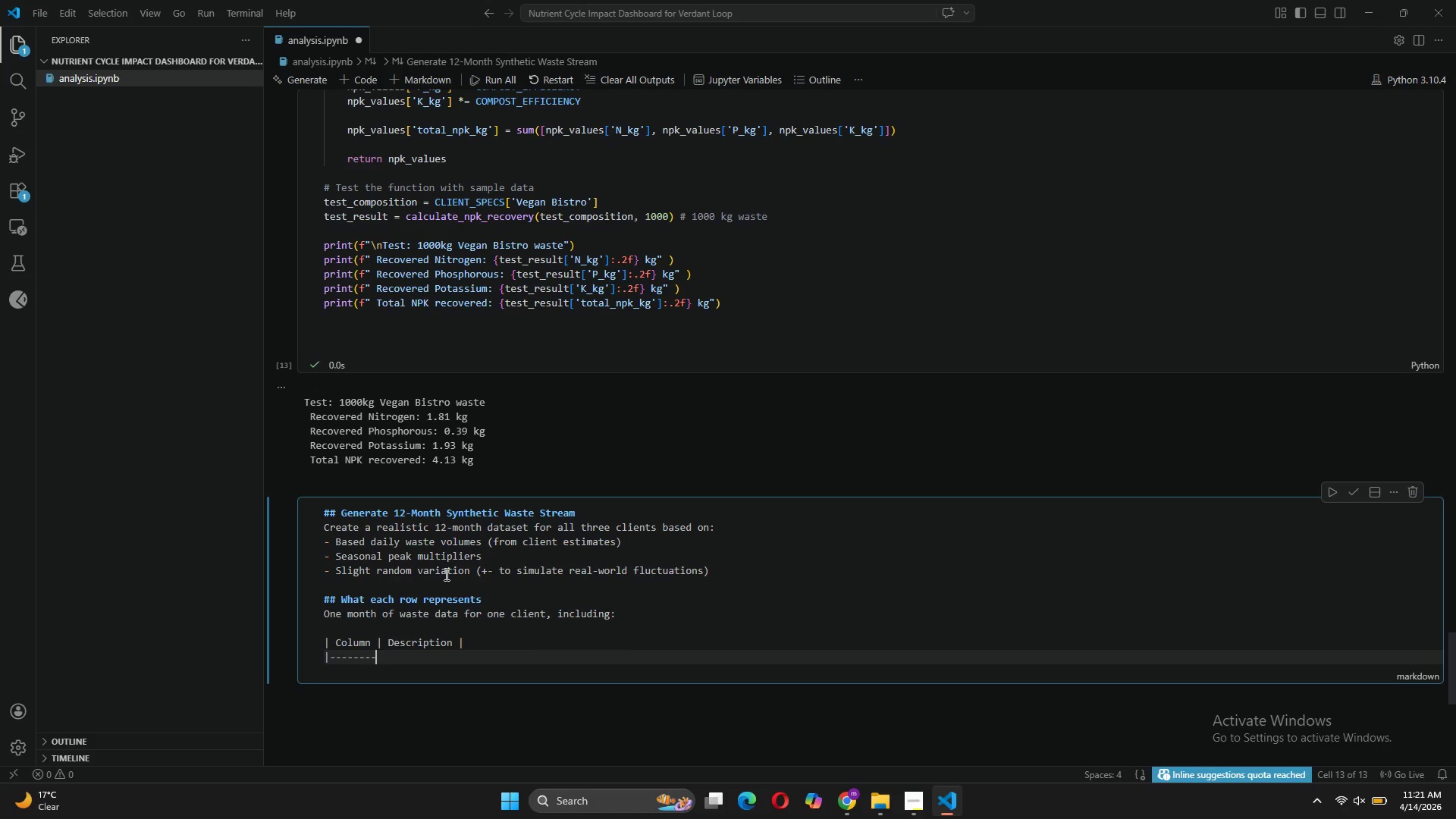 
key(Shift+Backslash)
 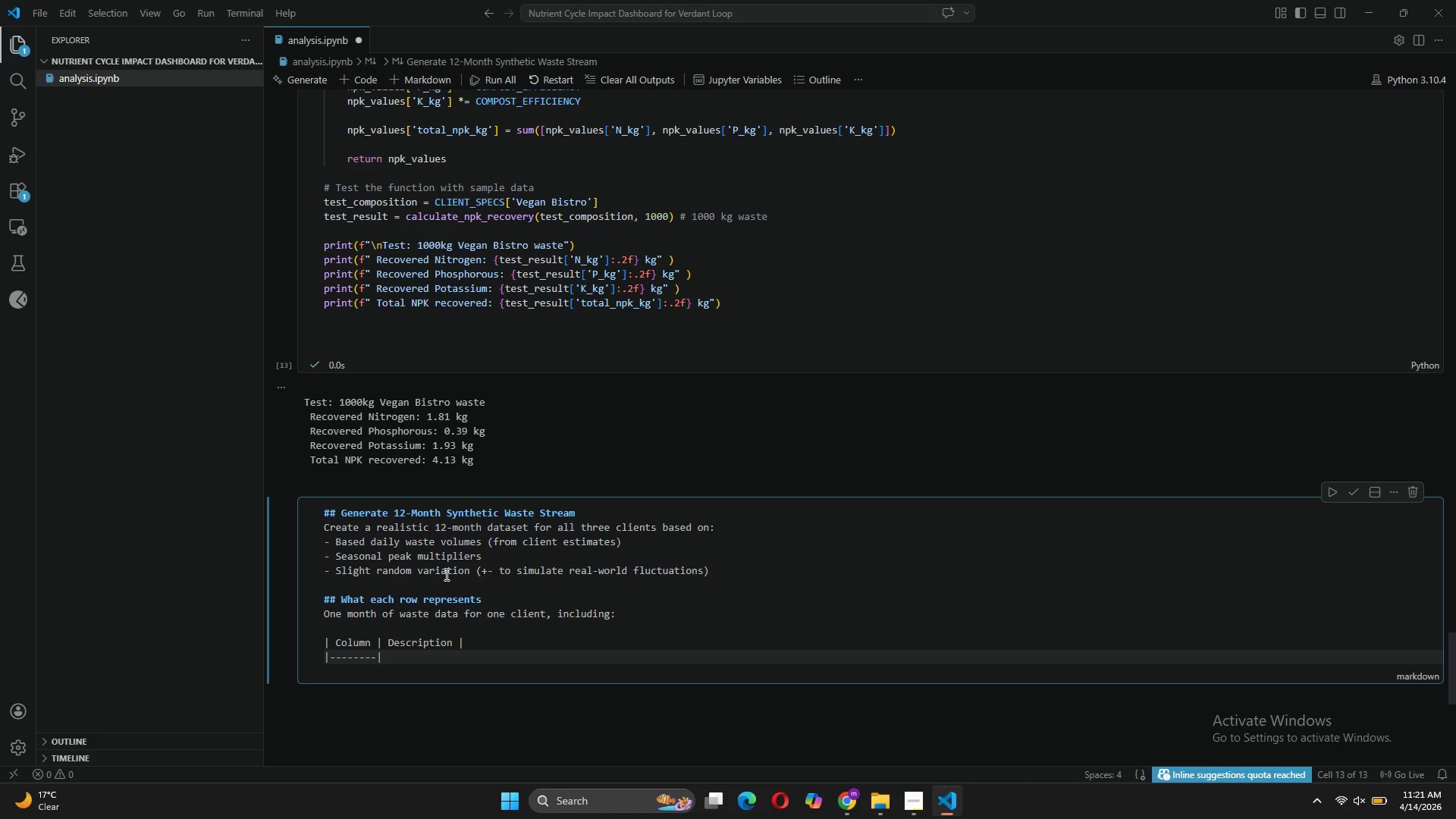 
key(Minus)
 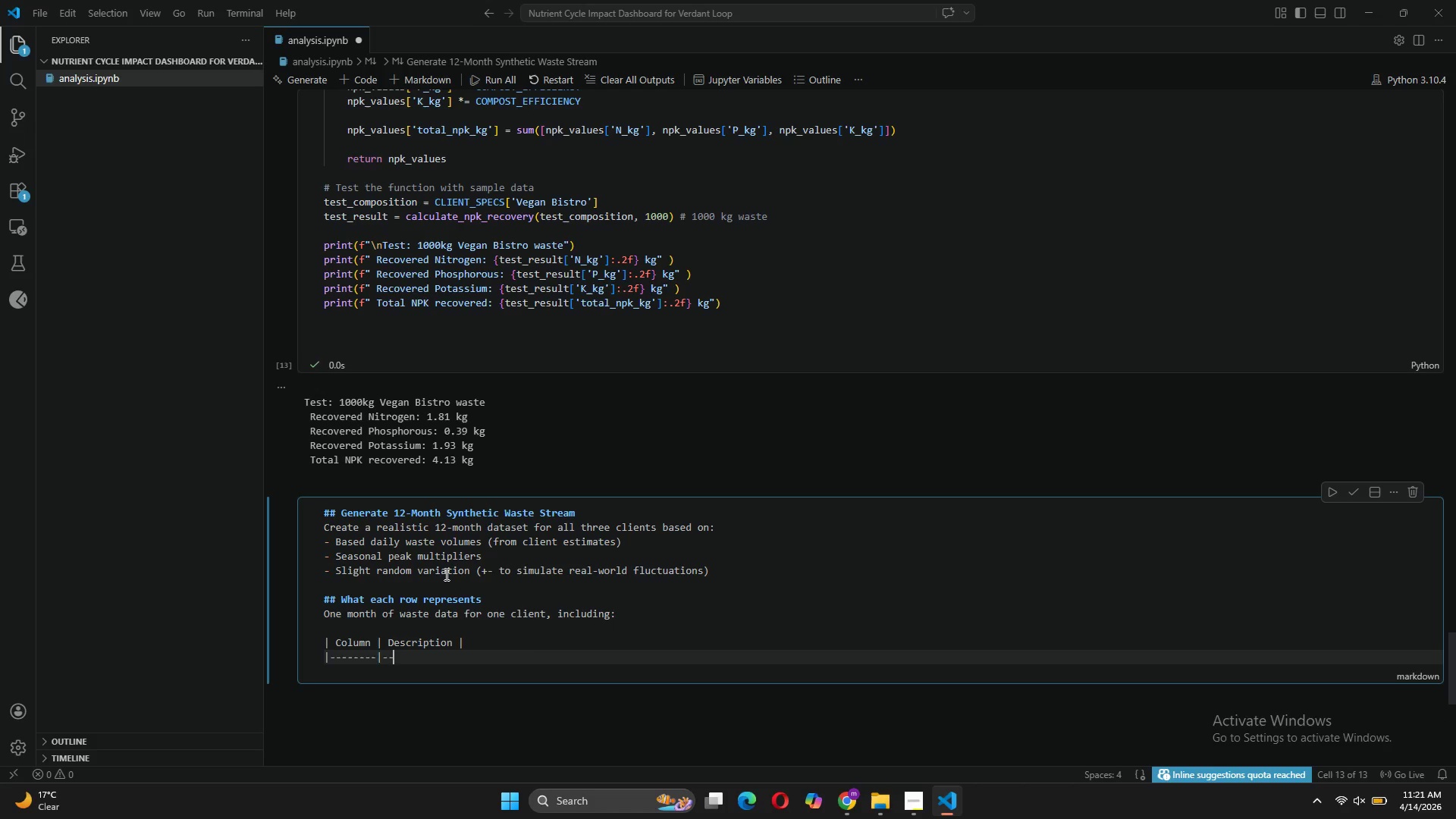 
key(Minus)
 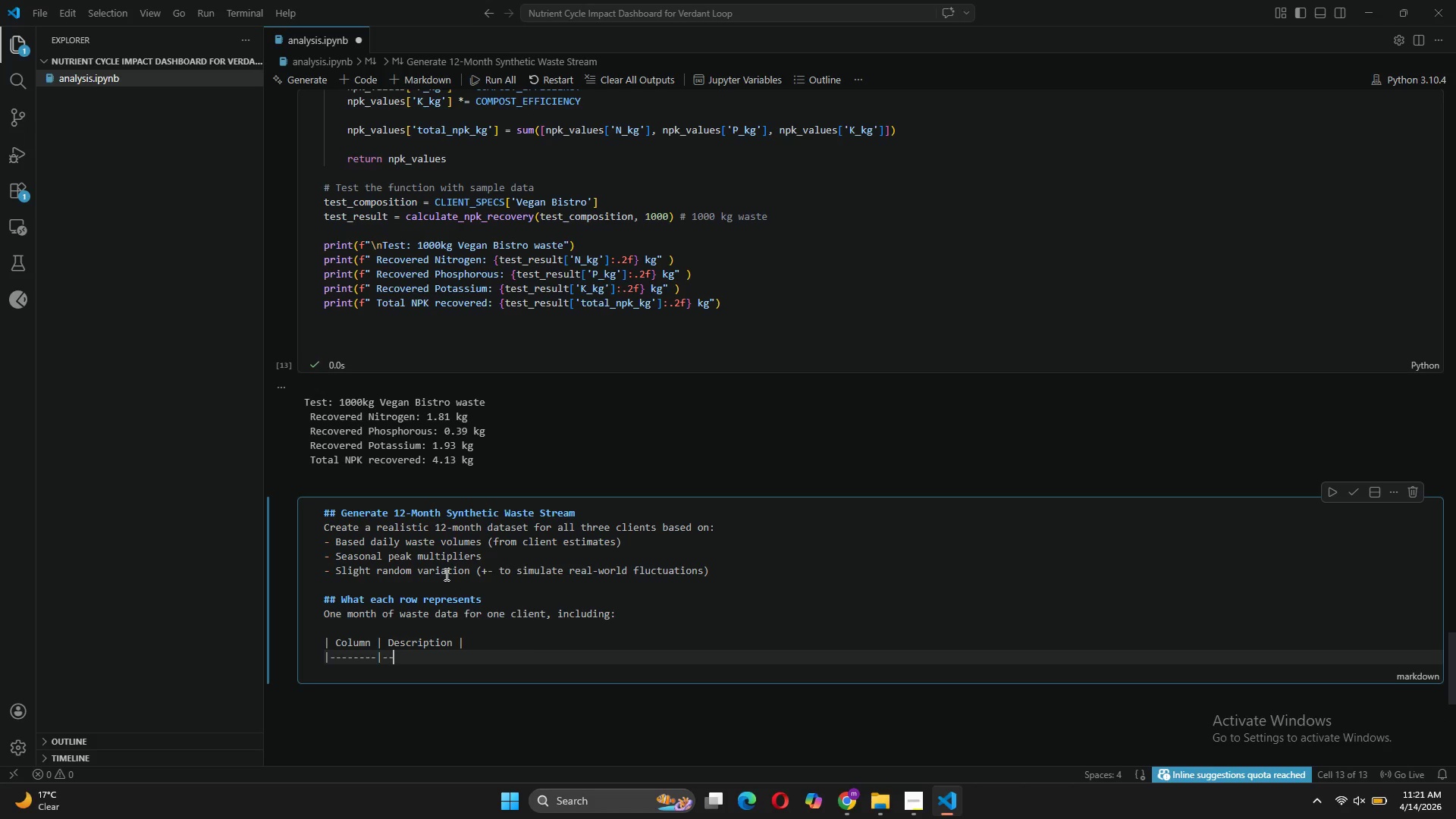 
key(Minus)
 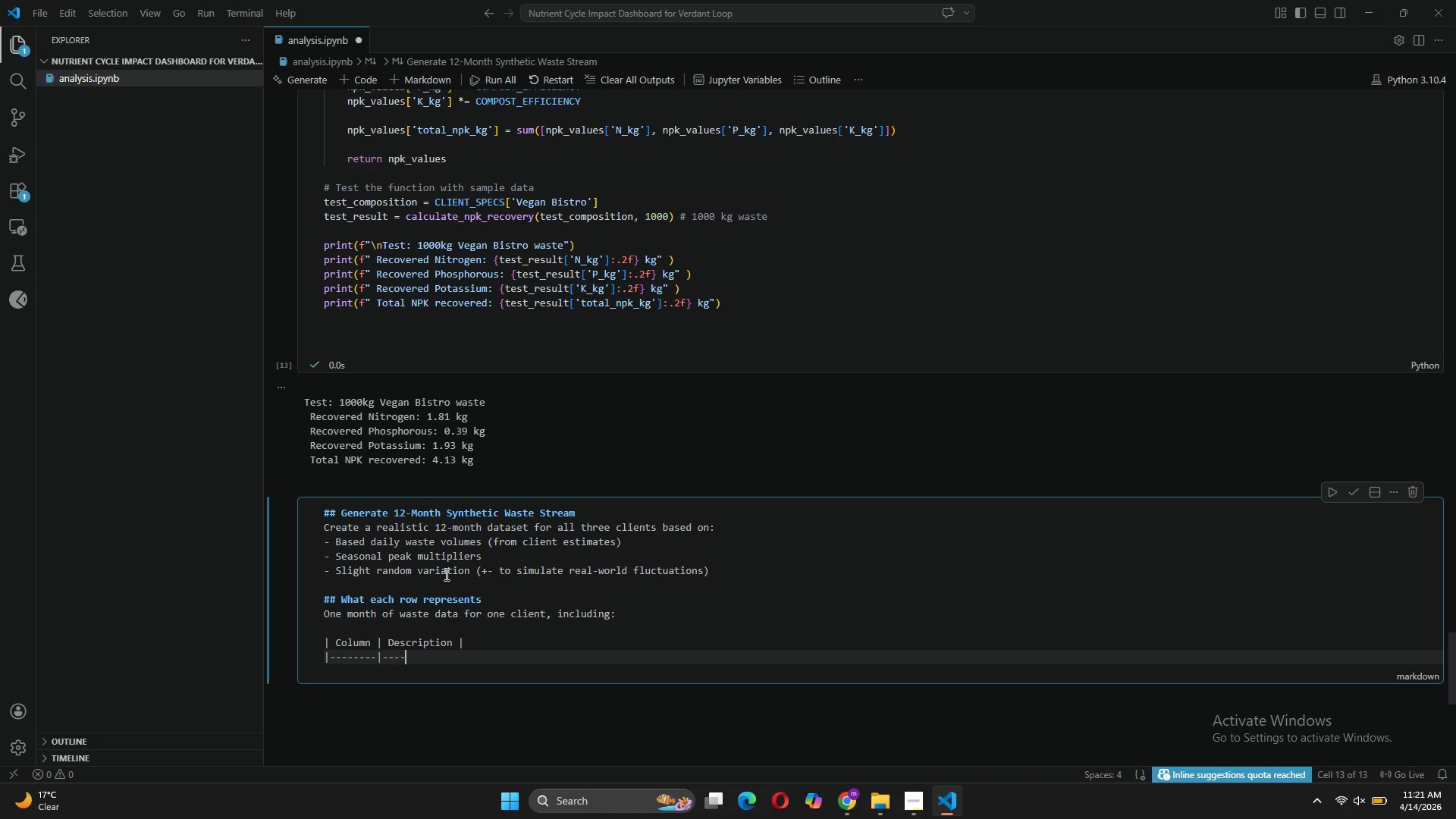 
key(Minus)
 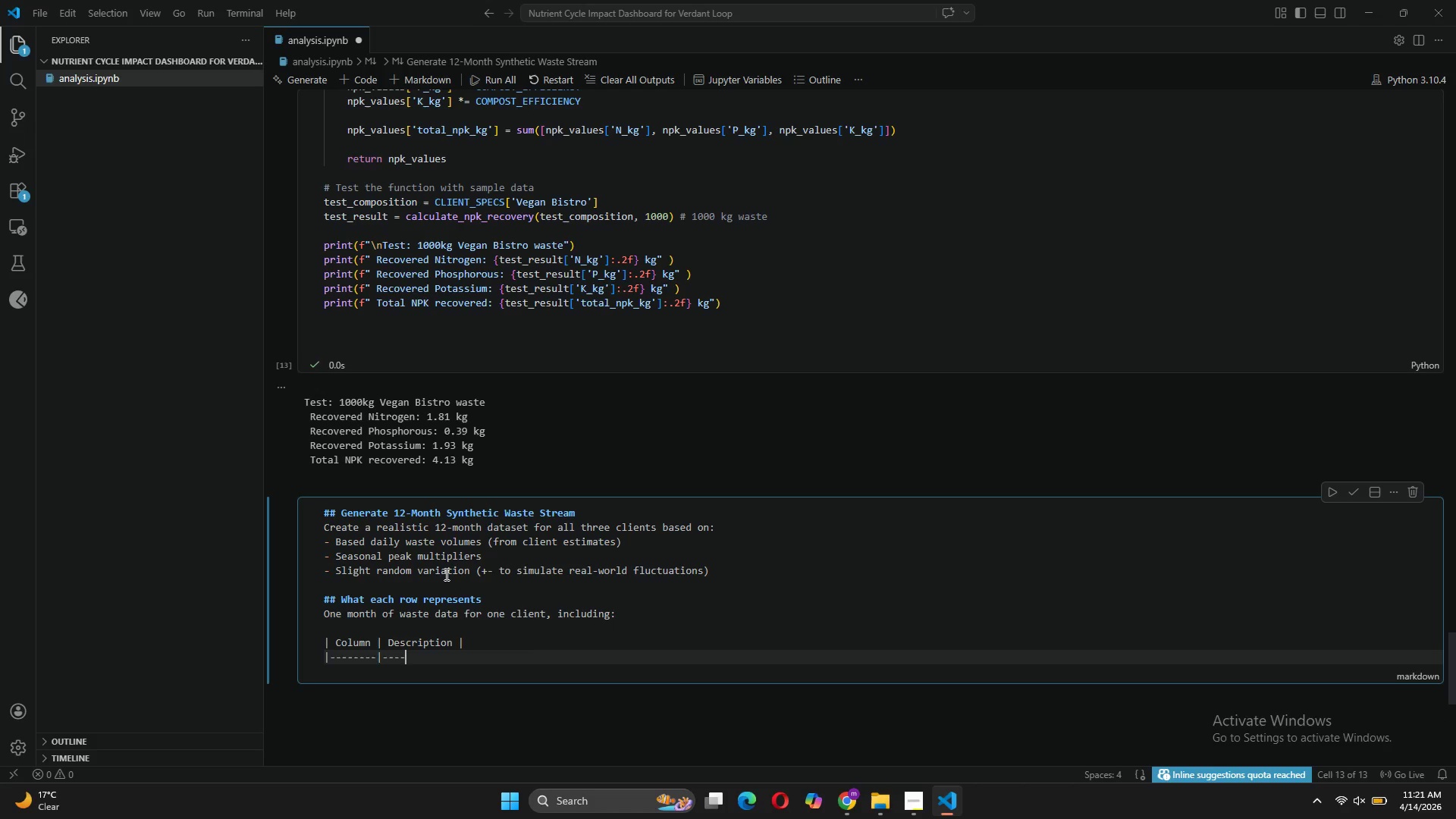 
key(Shift+ShiftLeft)
 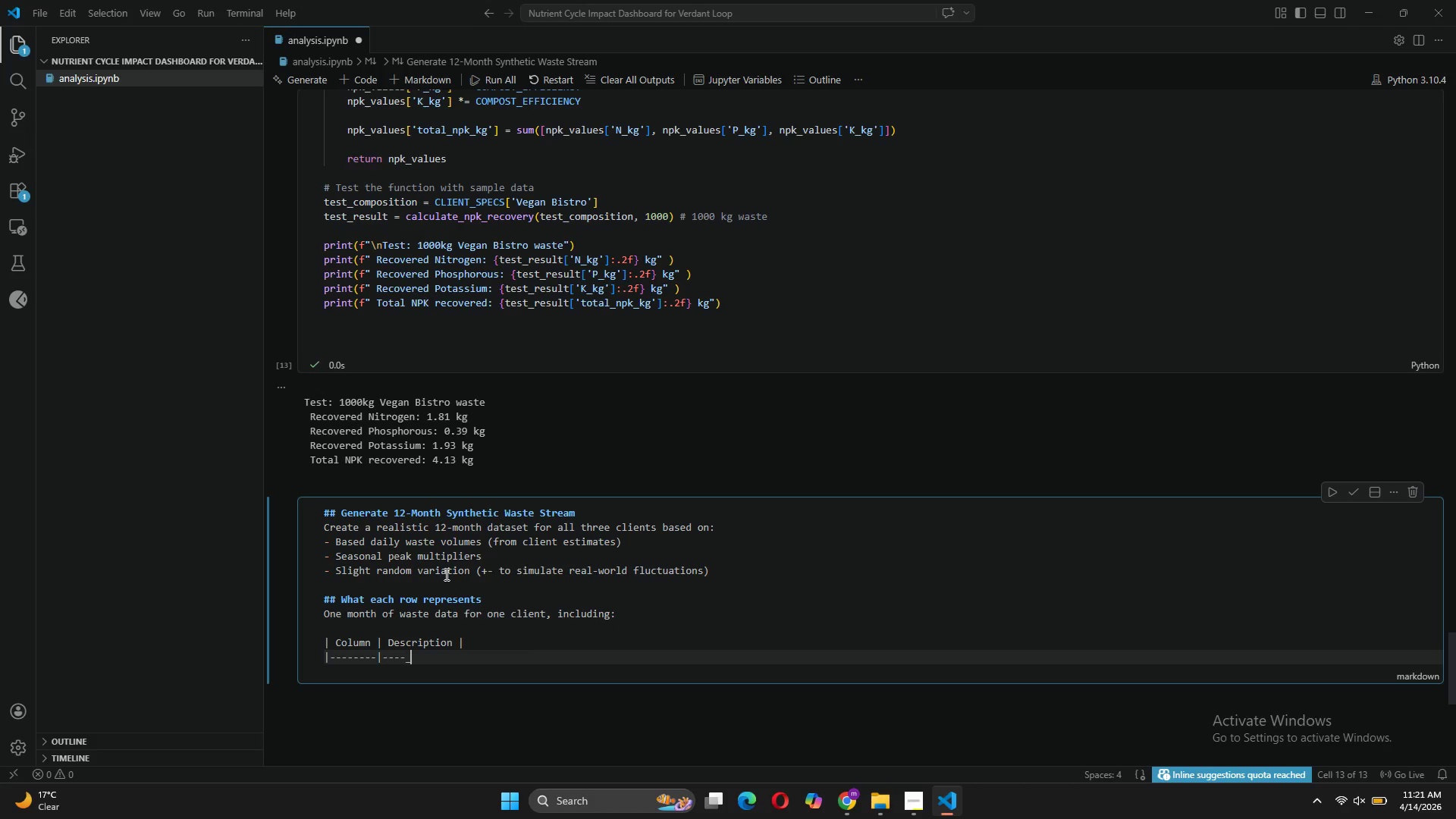 
key(Shift+Minus)
 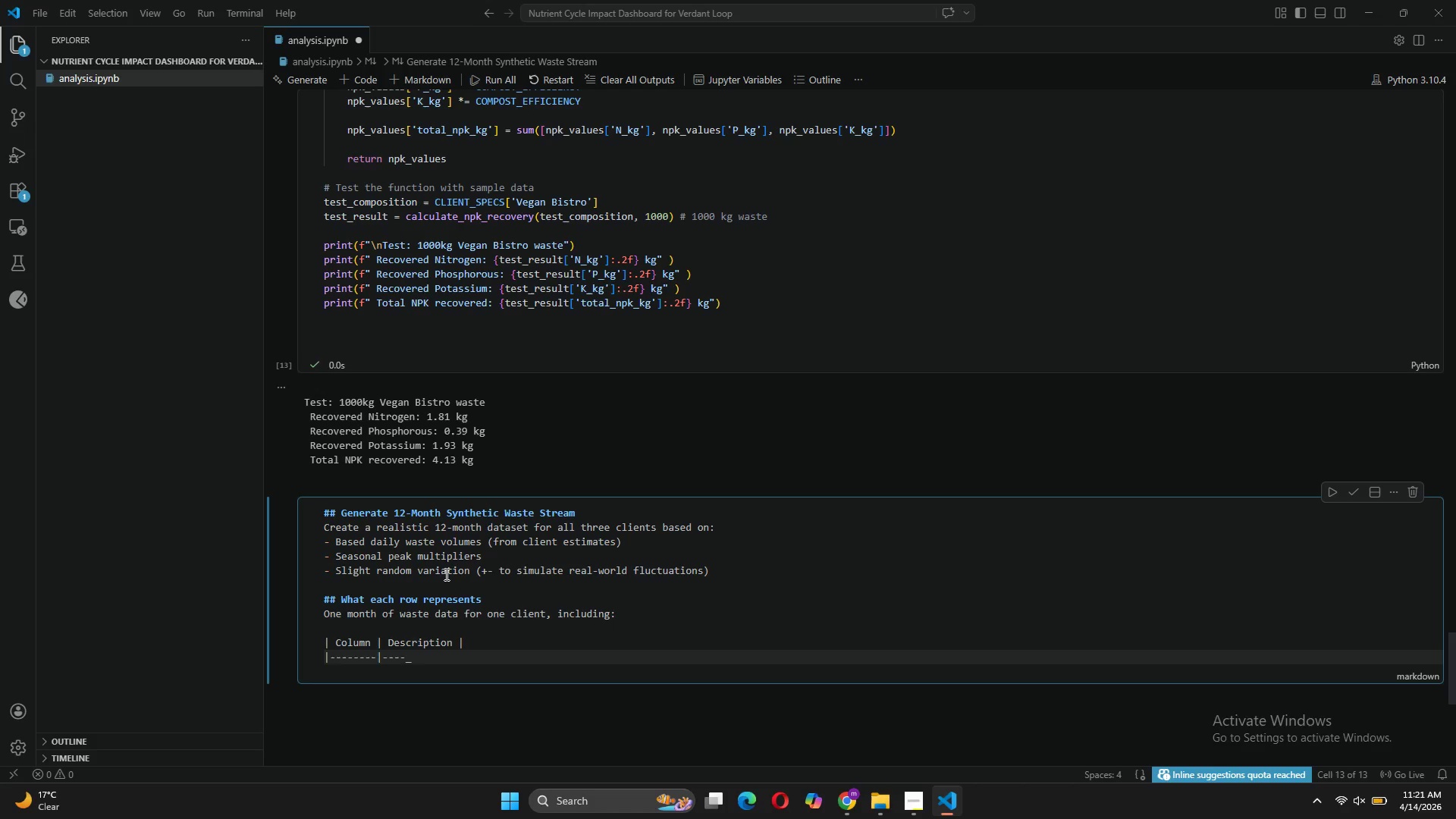 
key(Backspace)
 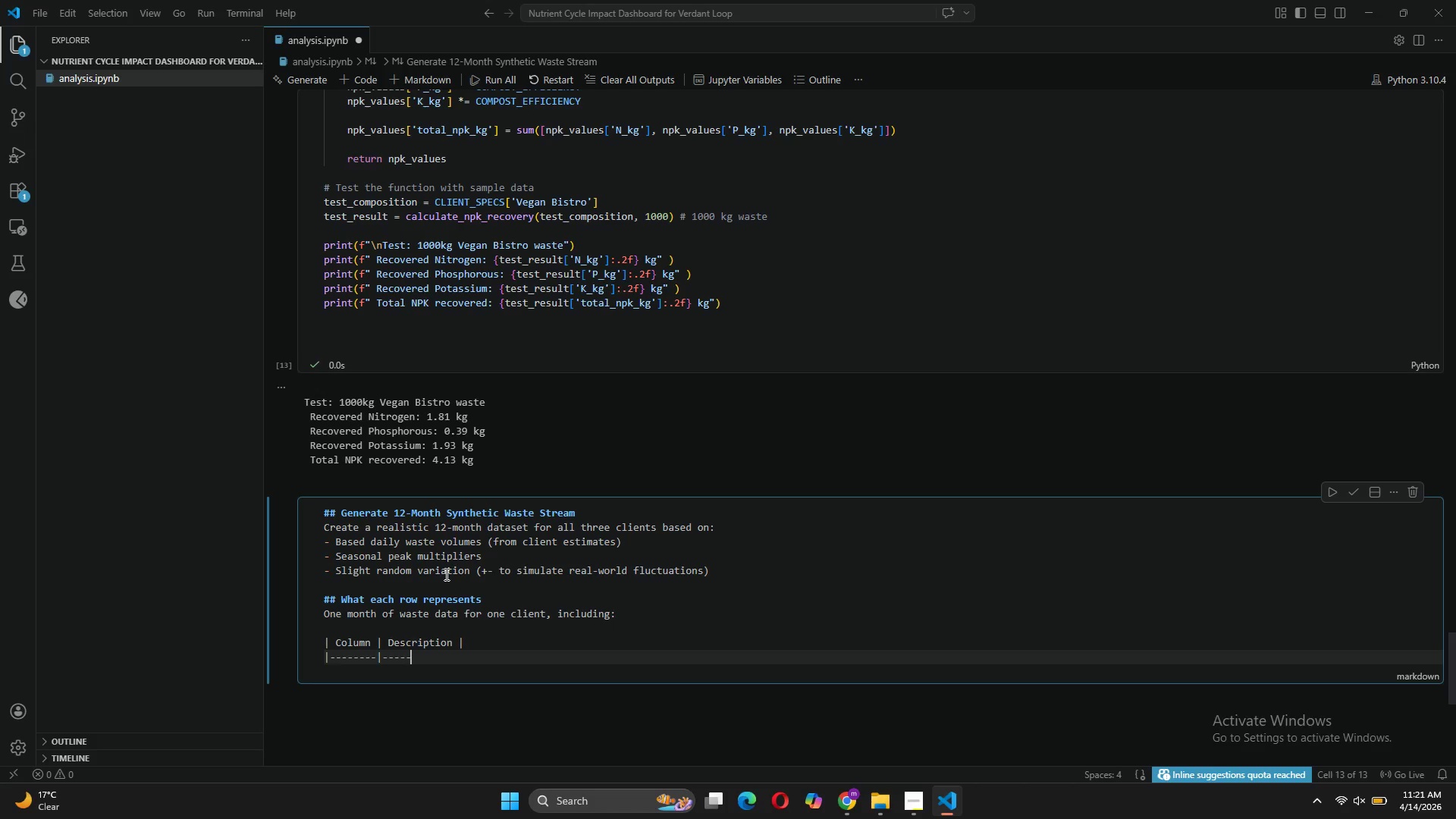 
key(Minus)
 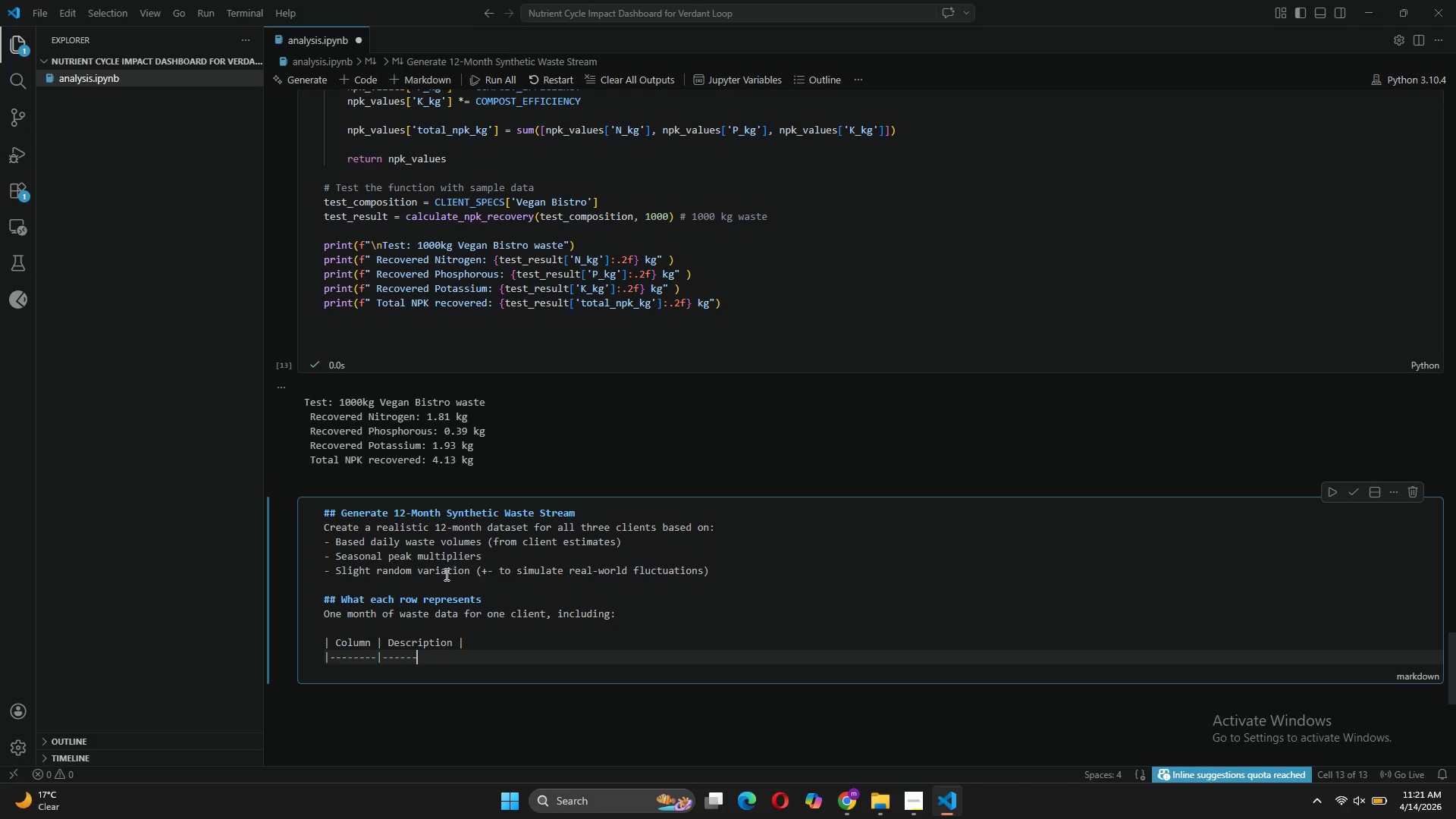 
key(Minus)
 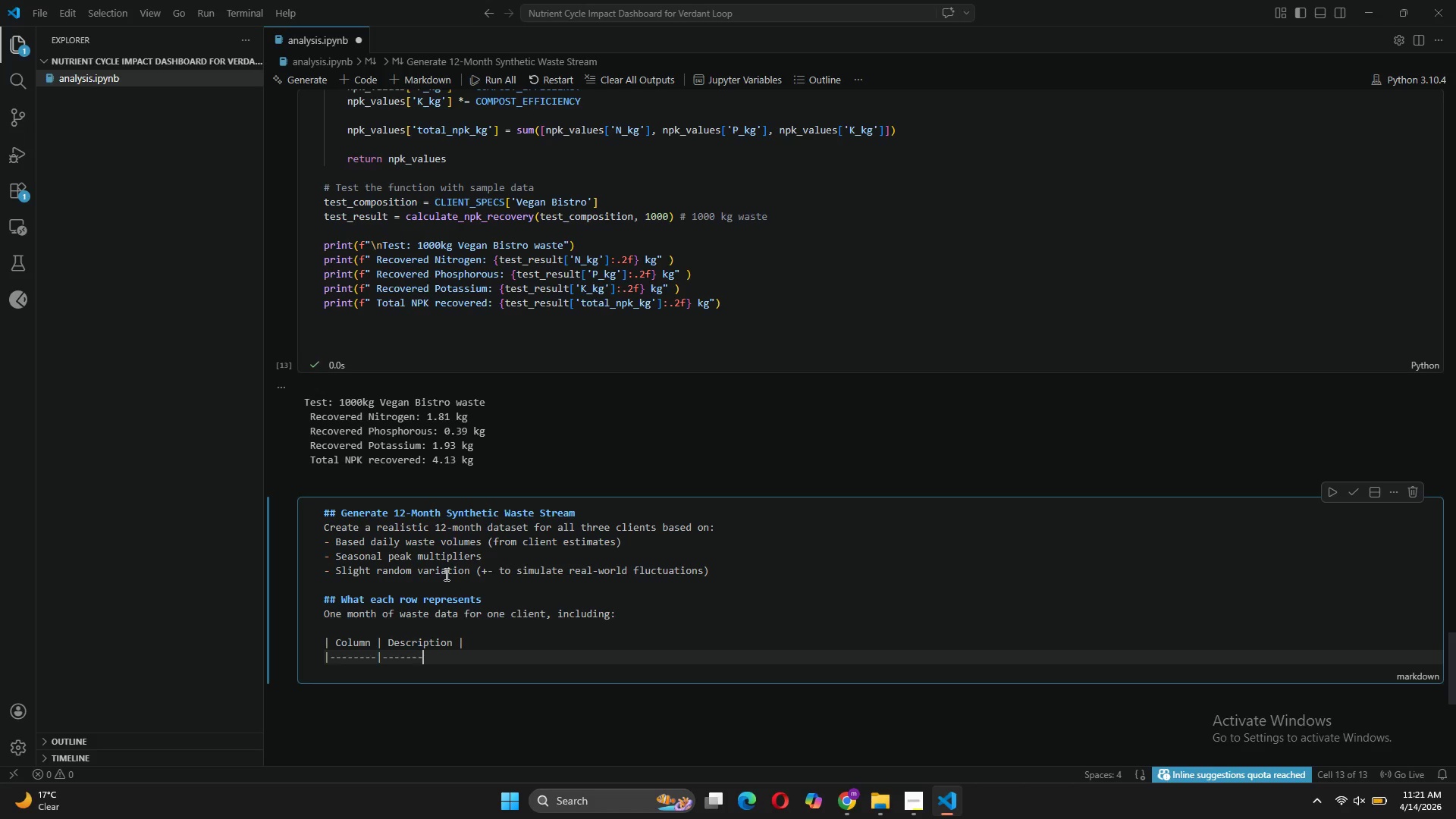 
key(Minus)
 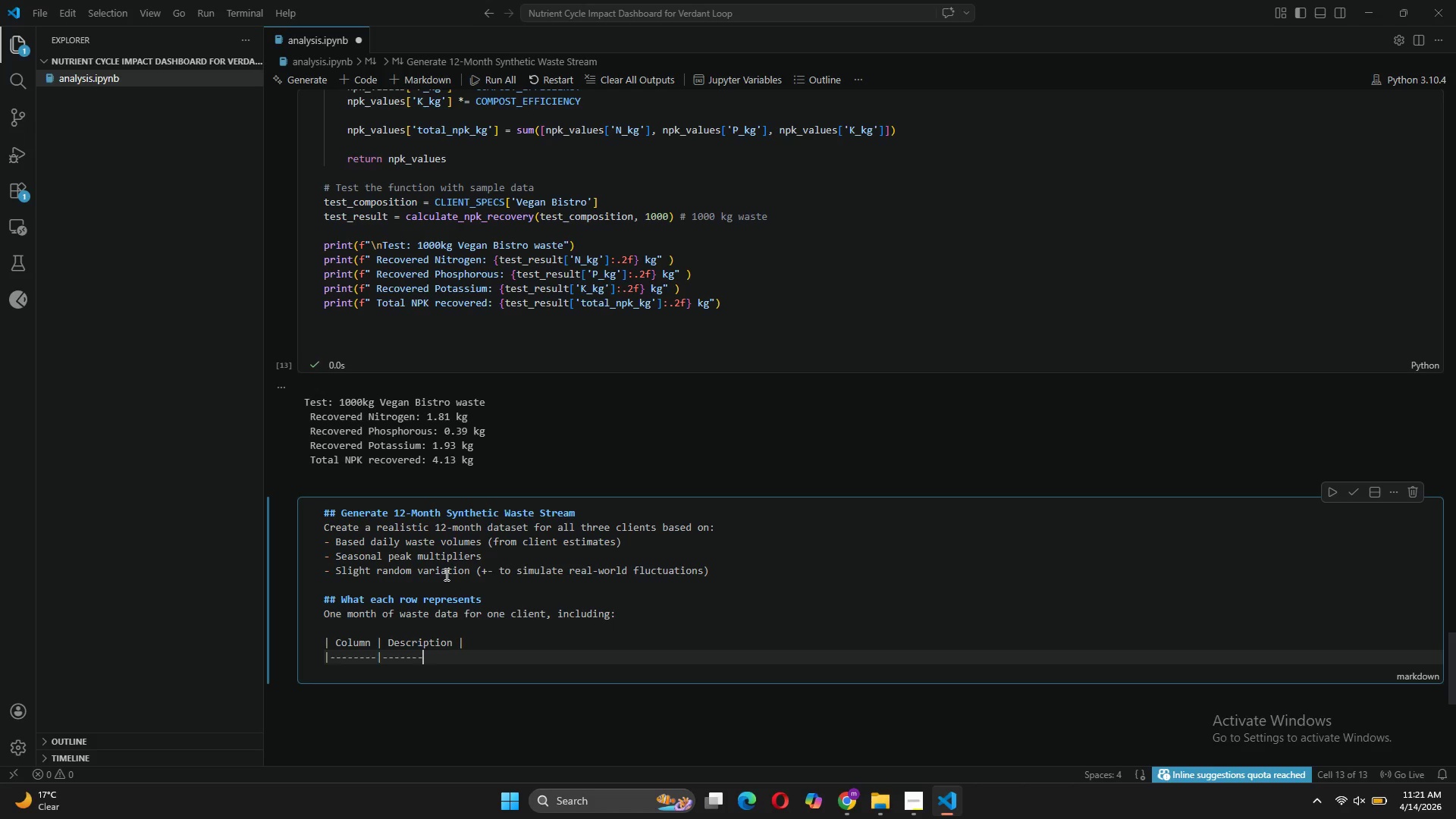 
key(Minus)
 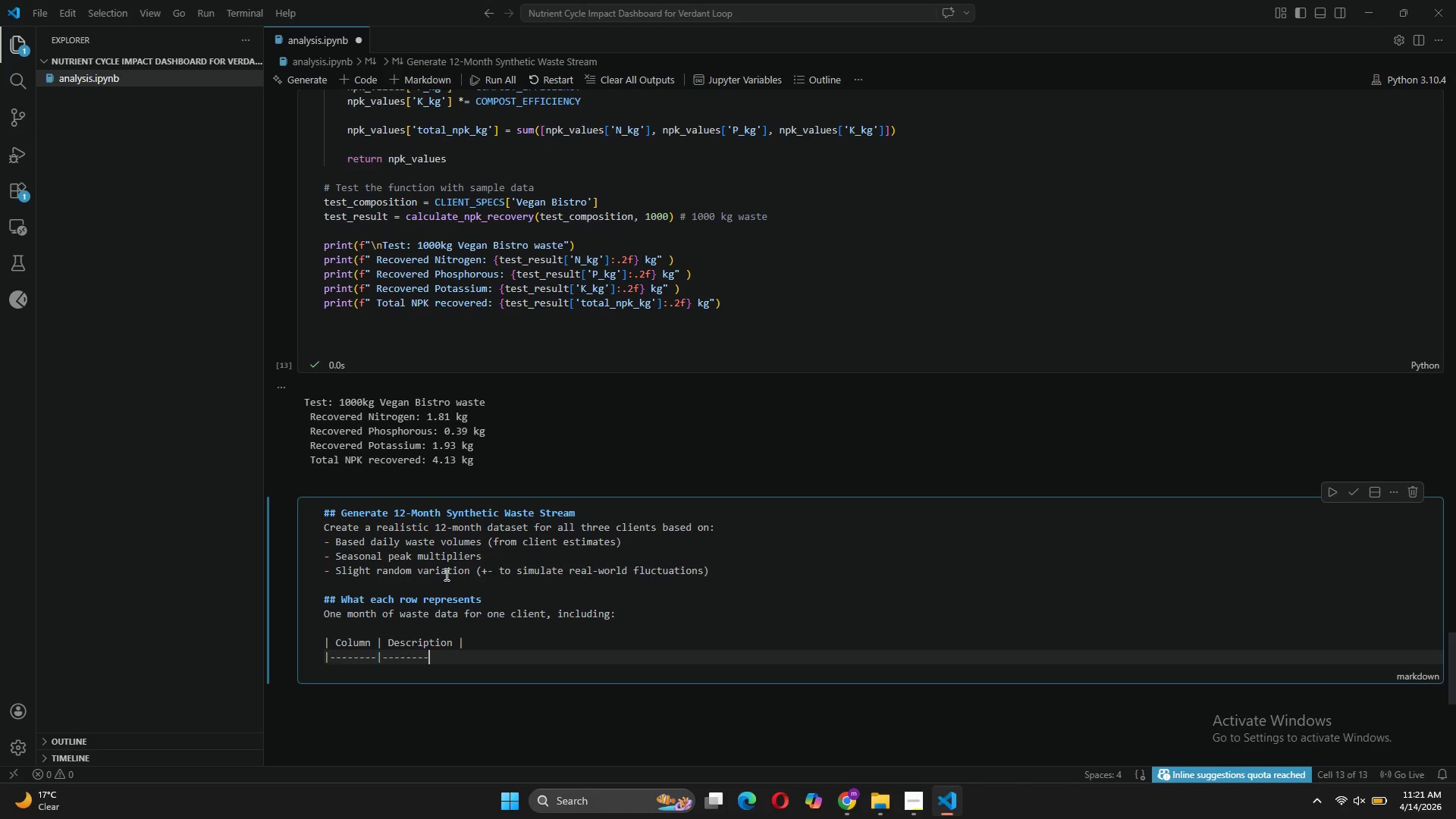 
key(Minus)
 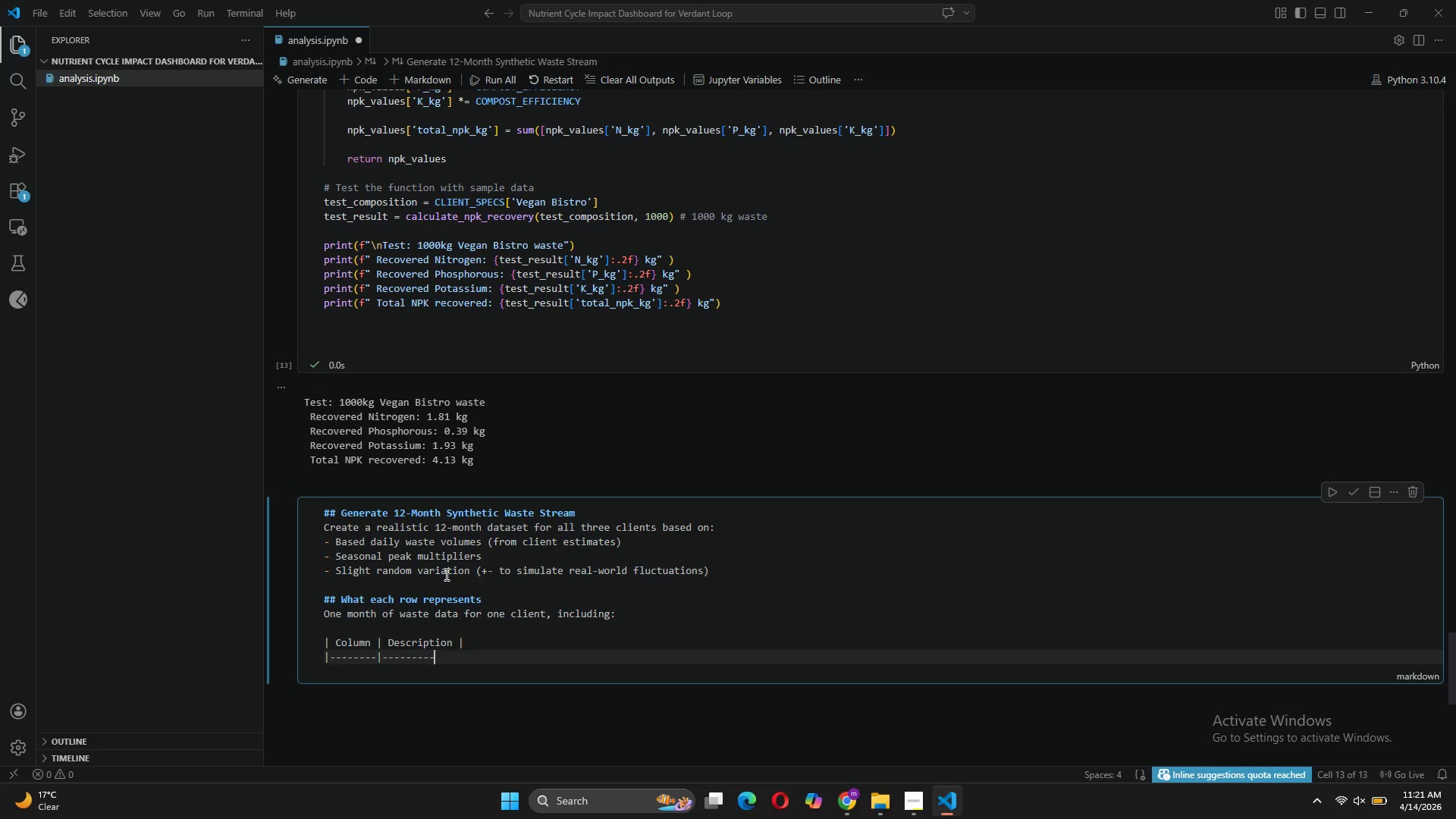 
key(Minus)
 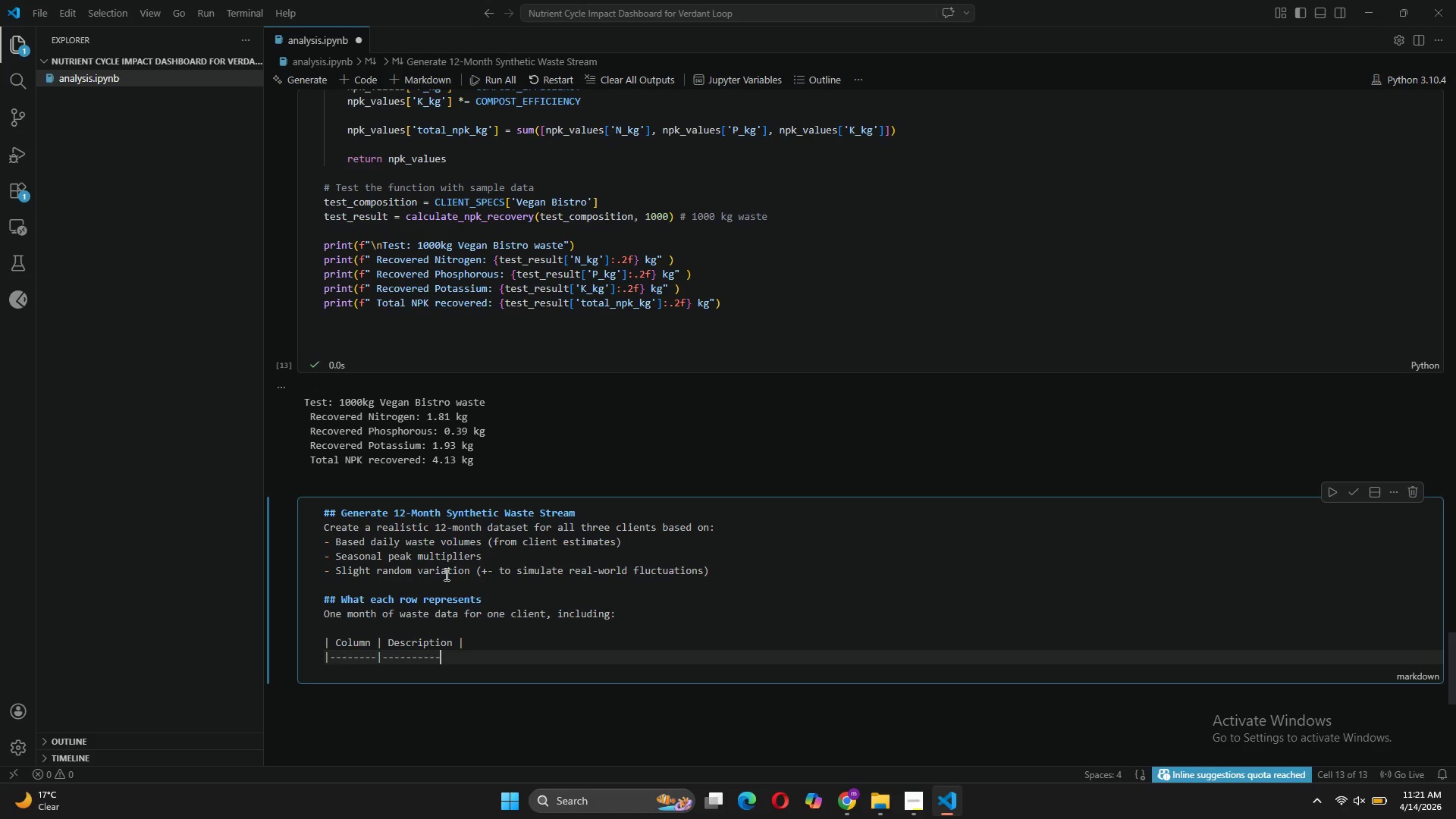 
key(Minus)
 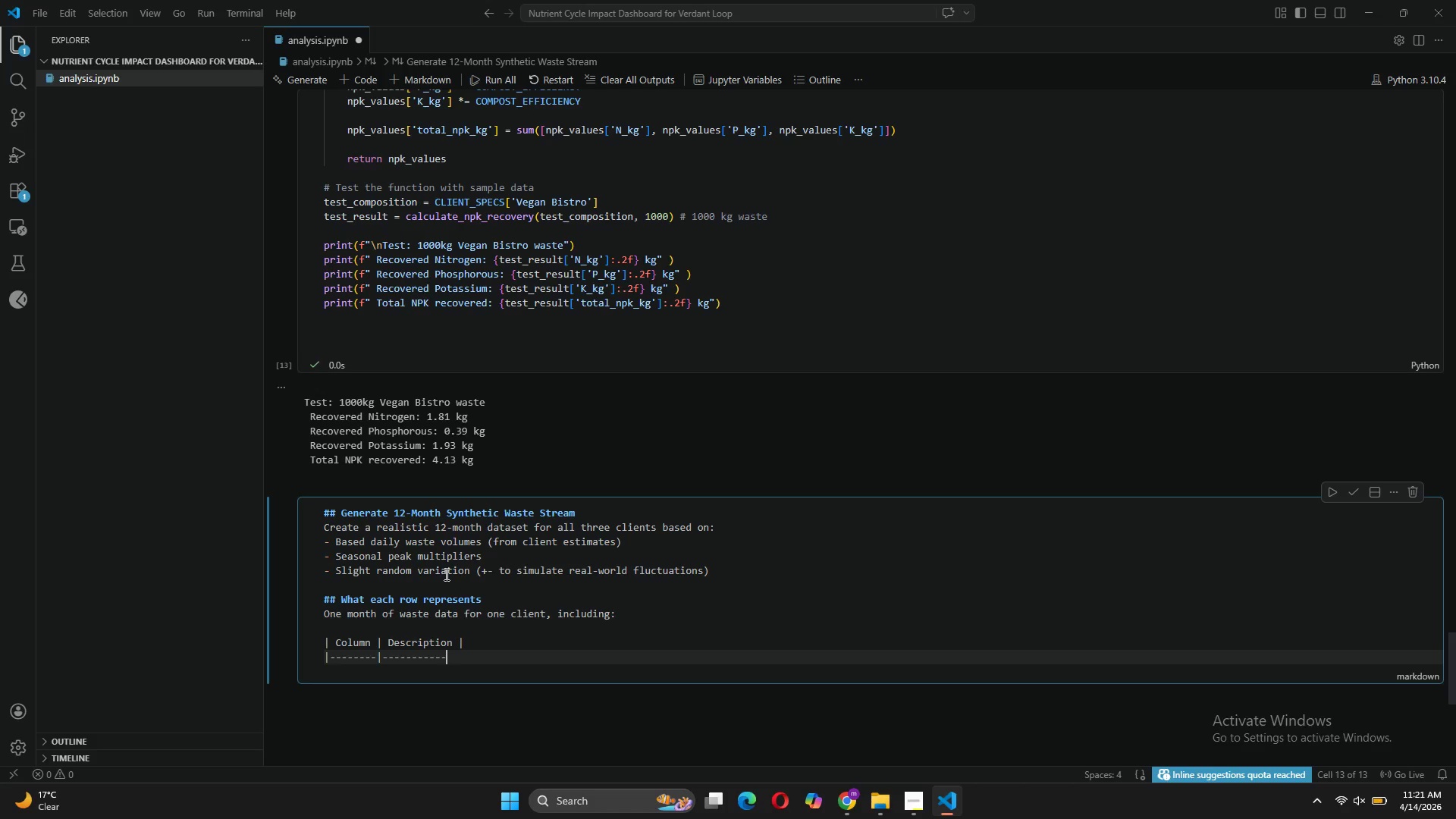 
key(Minus)
 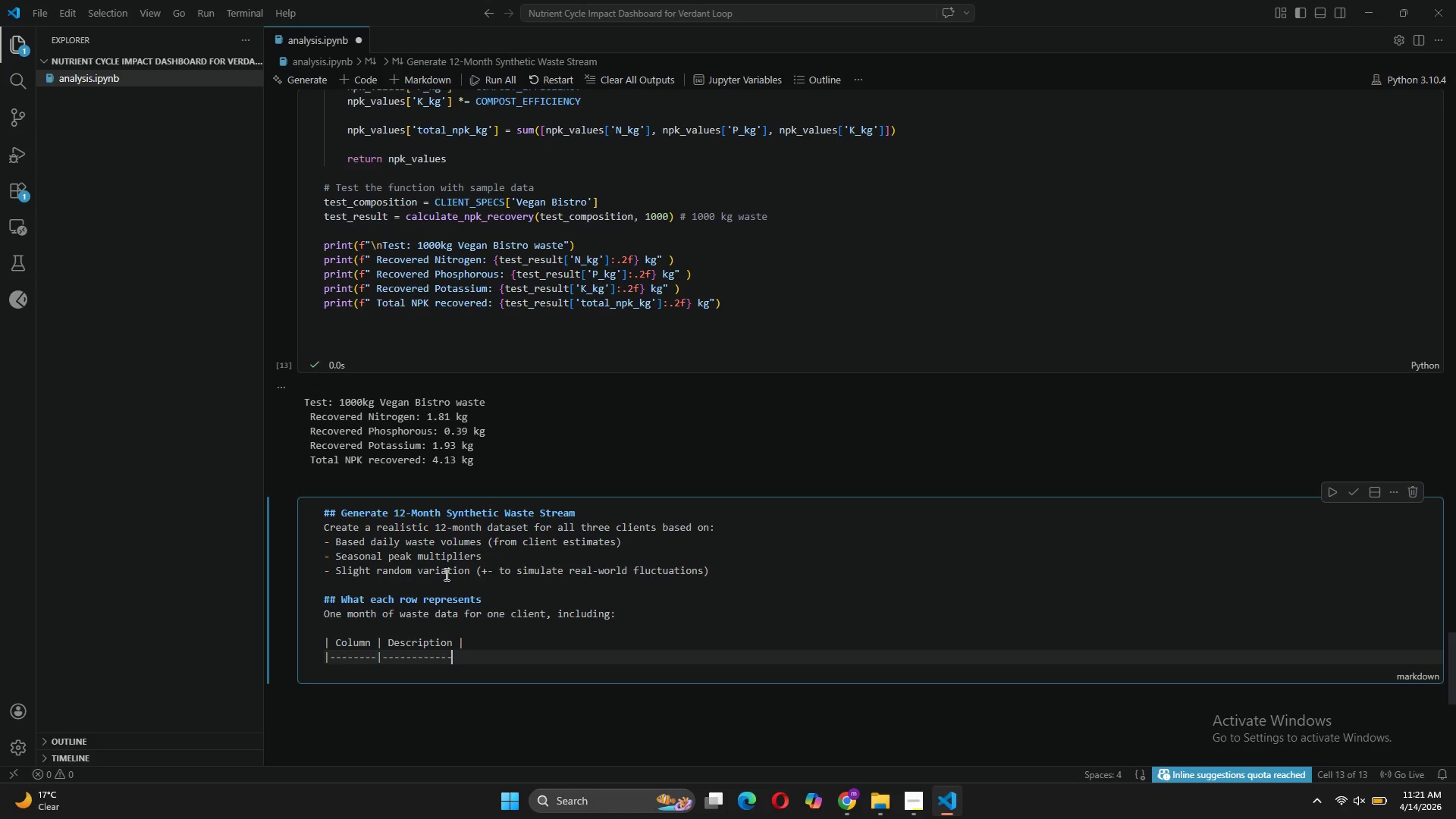 
key(Minus)
 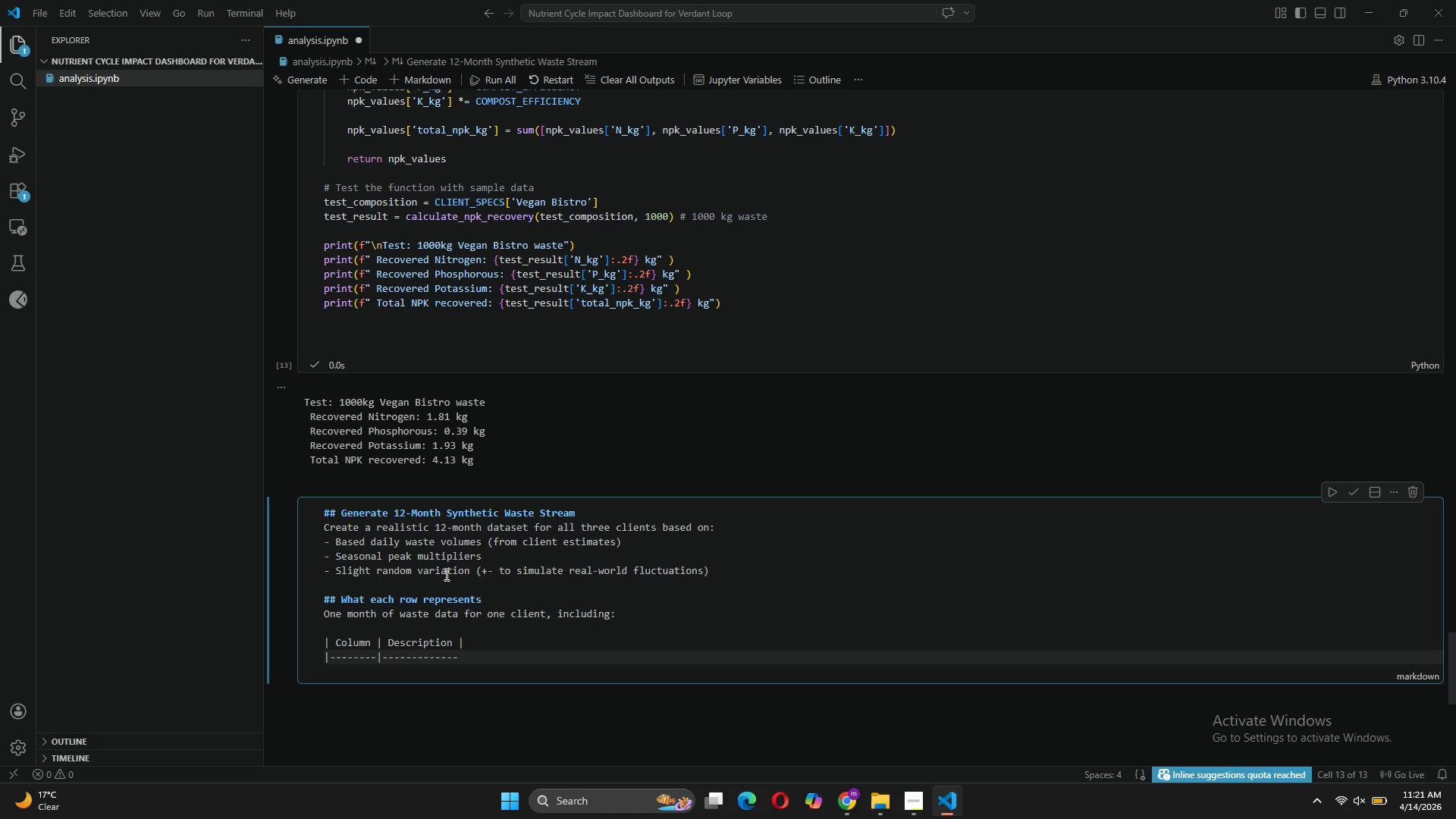 
key(Shift+Backslash)
 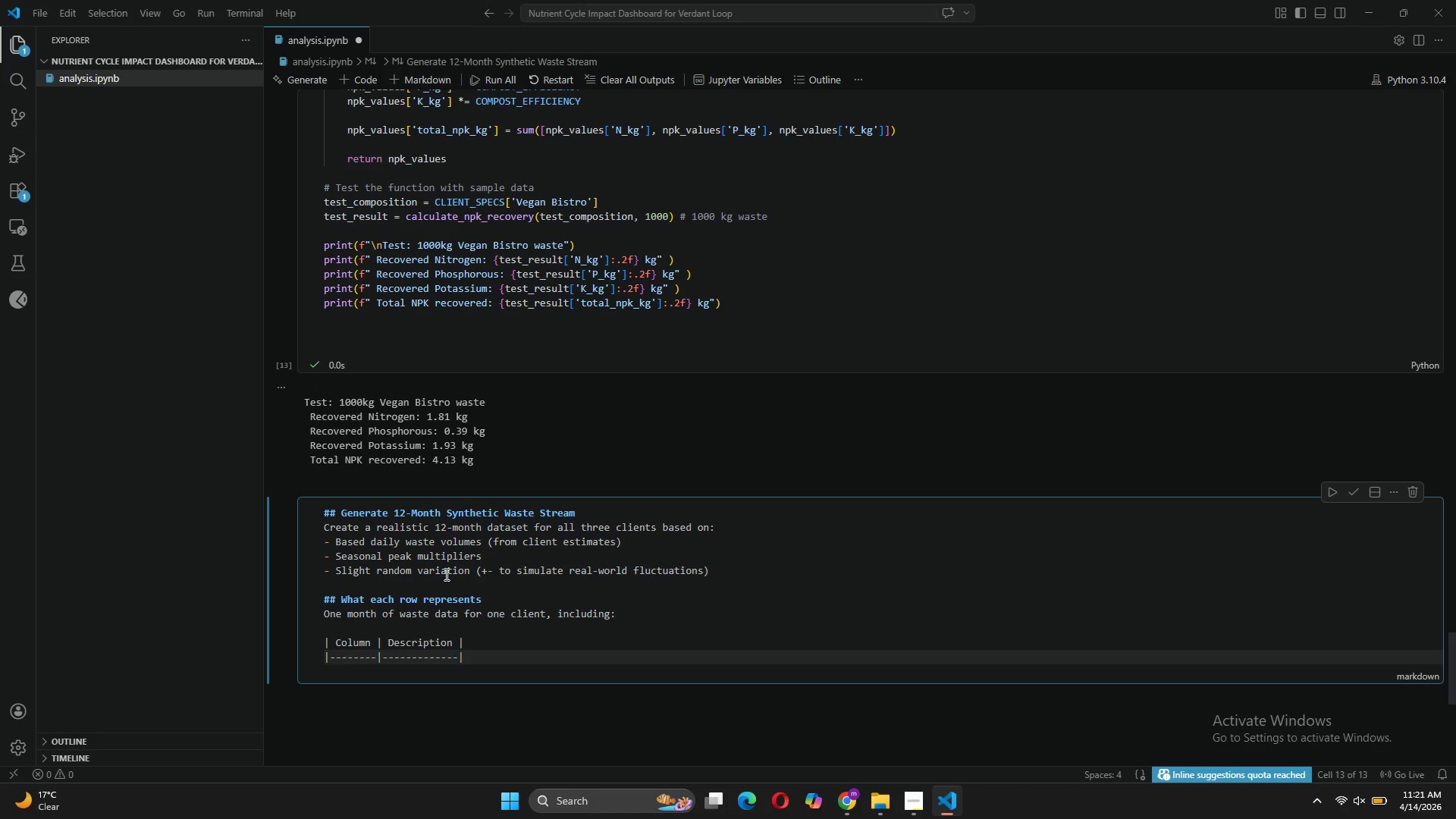 
key(Enter)
 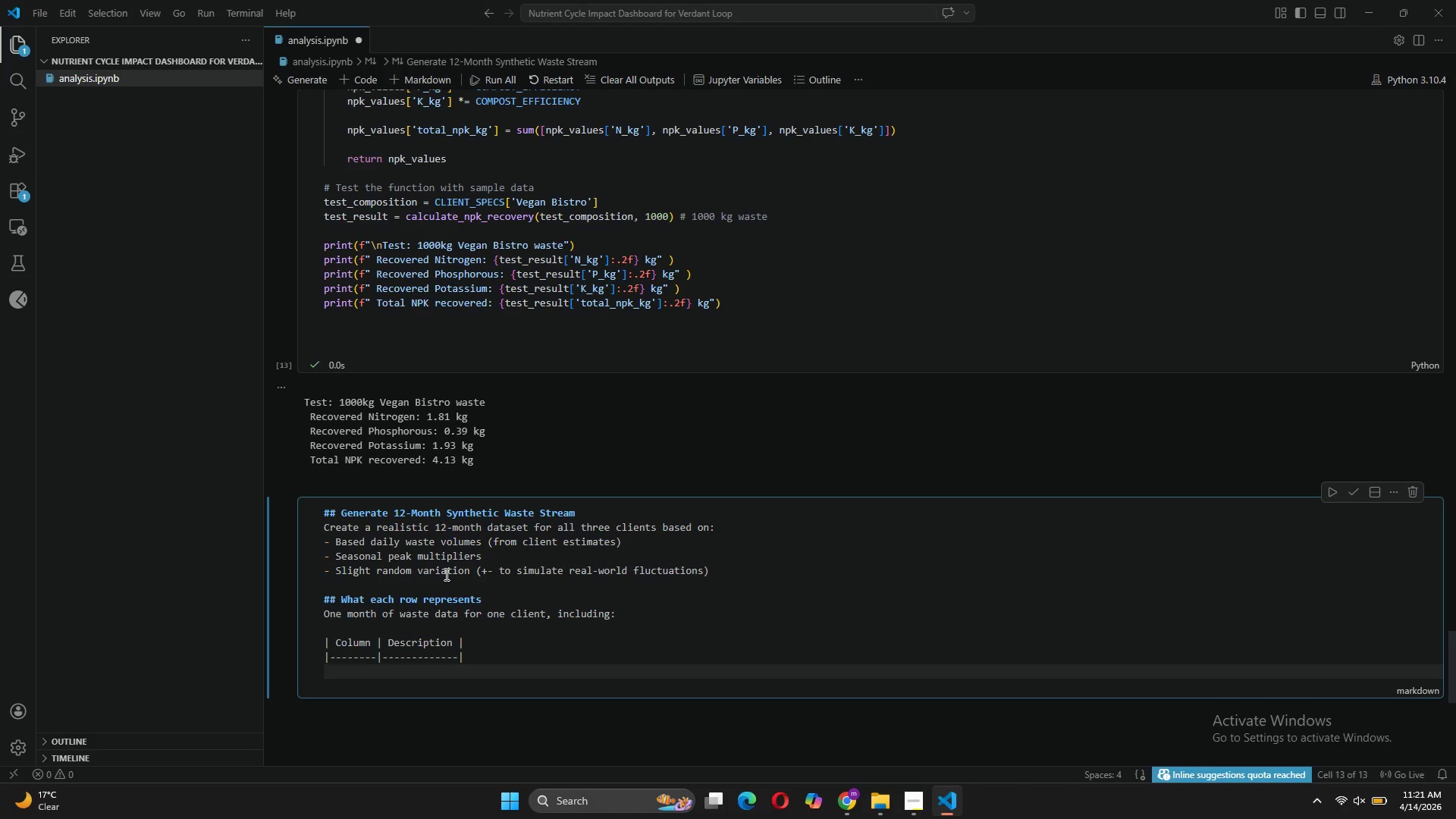 
key(Shift+Backslash)
 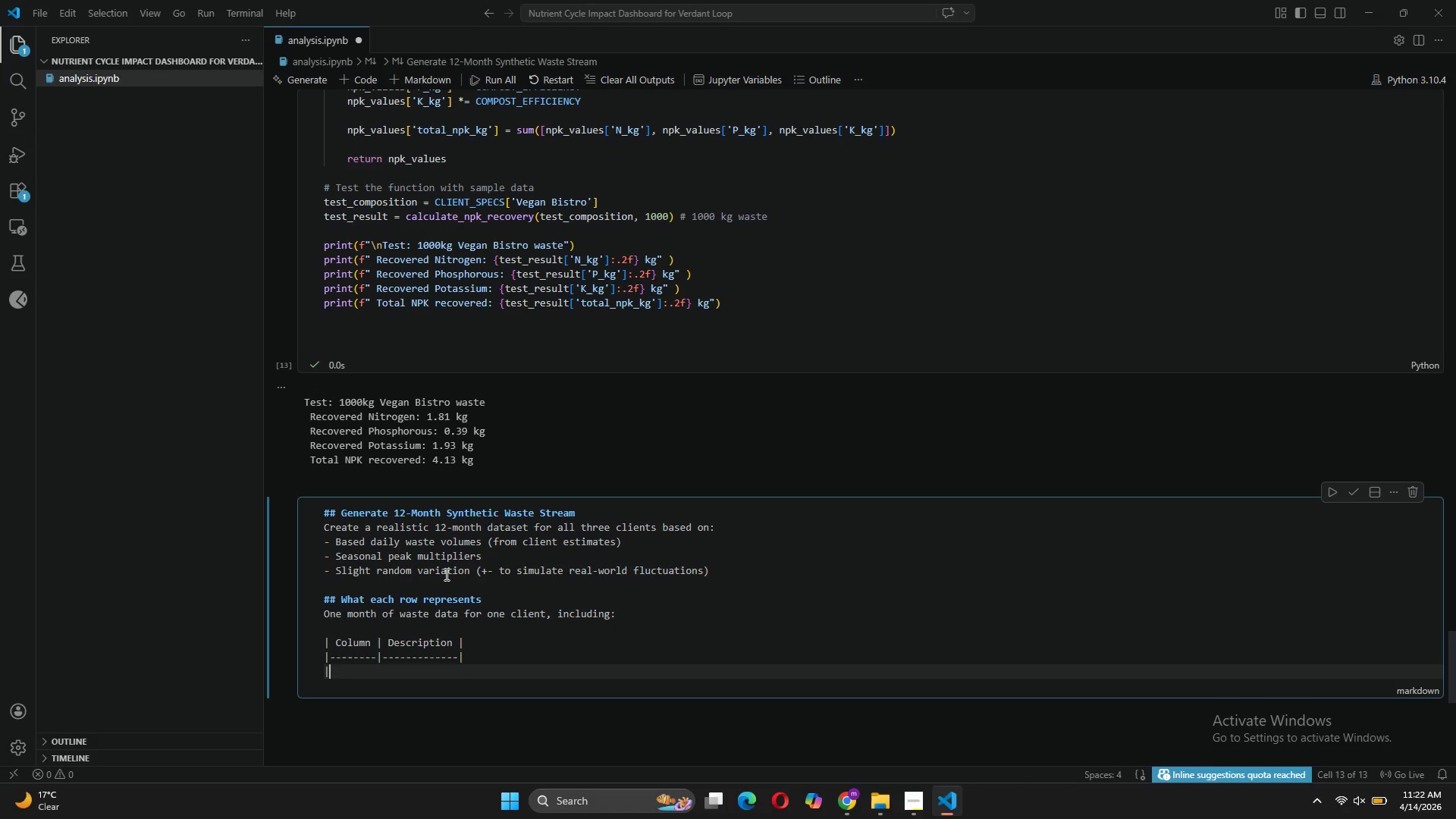 
key(Shift+Backslash)
 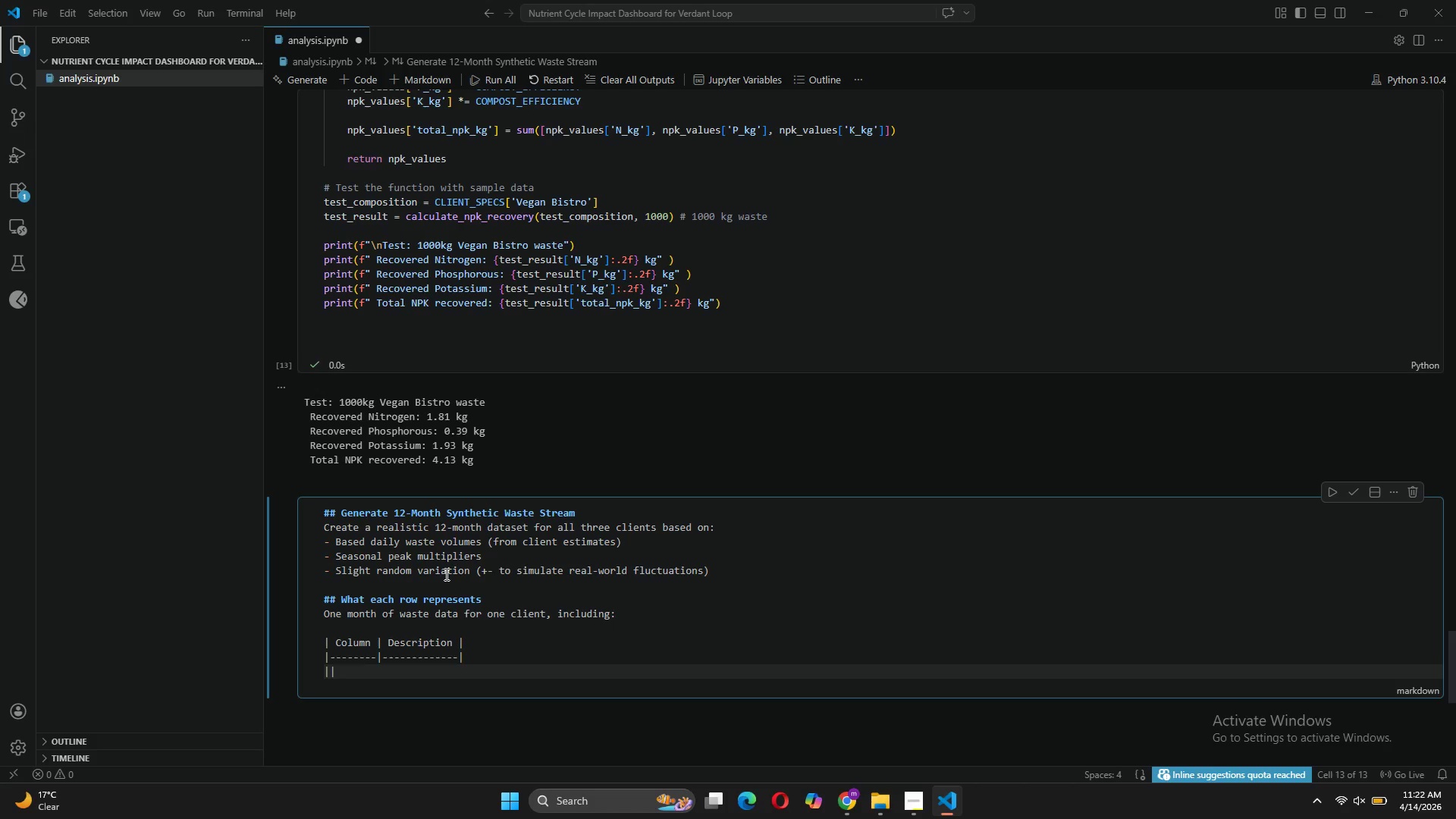 
key(Shift+Backslash)
 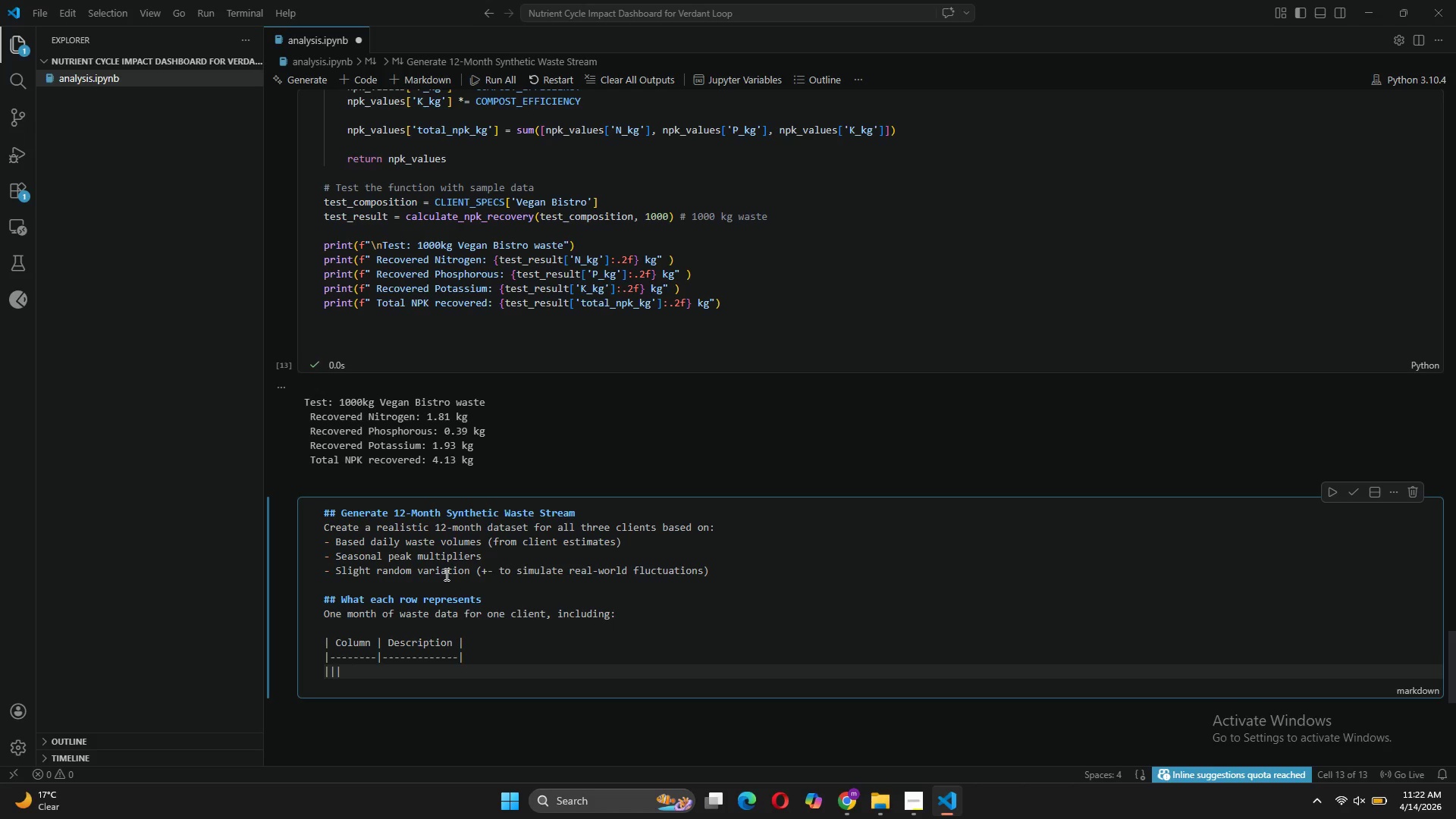 
key(ArrowLeft)
 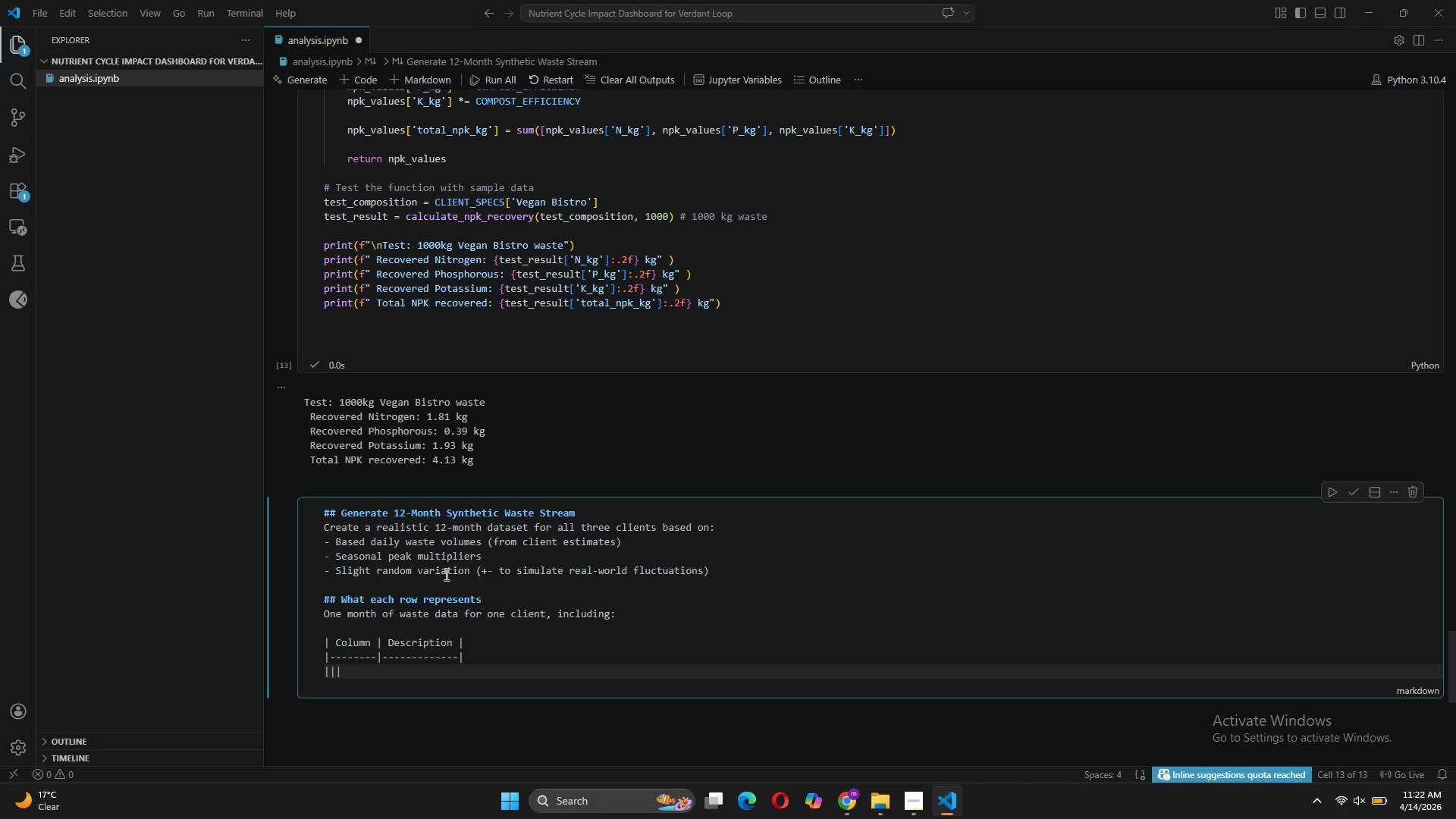 
key(ArrowLeft)
 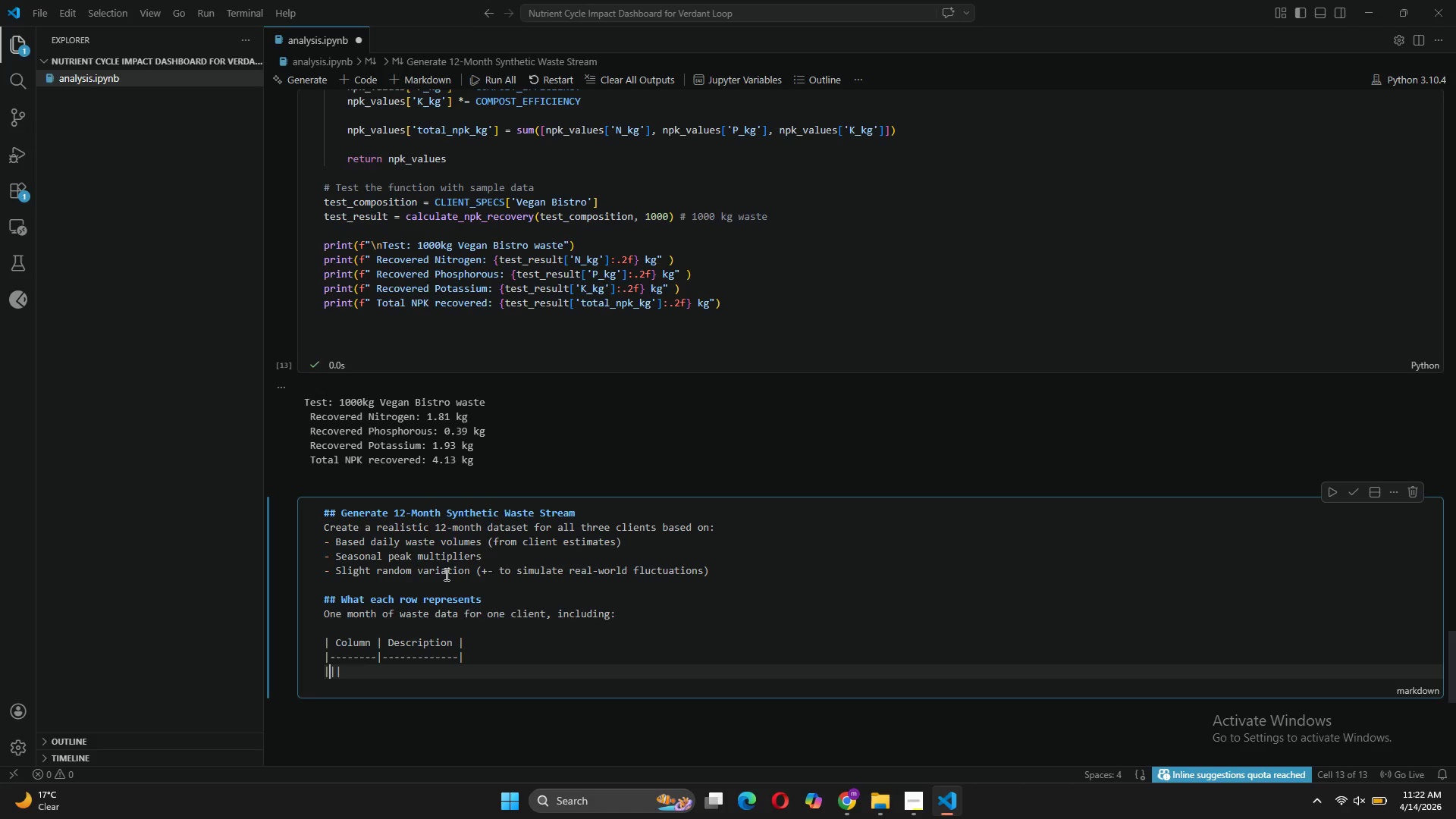 
type(Total_Waste_KG)
 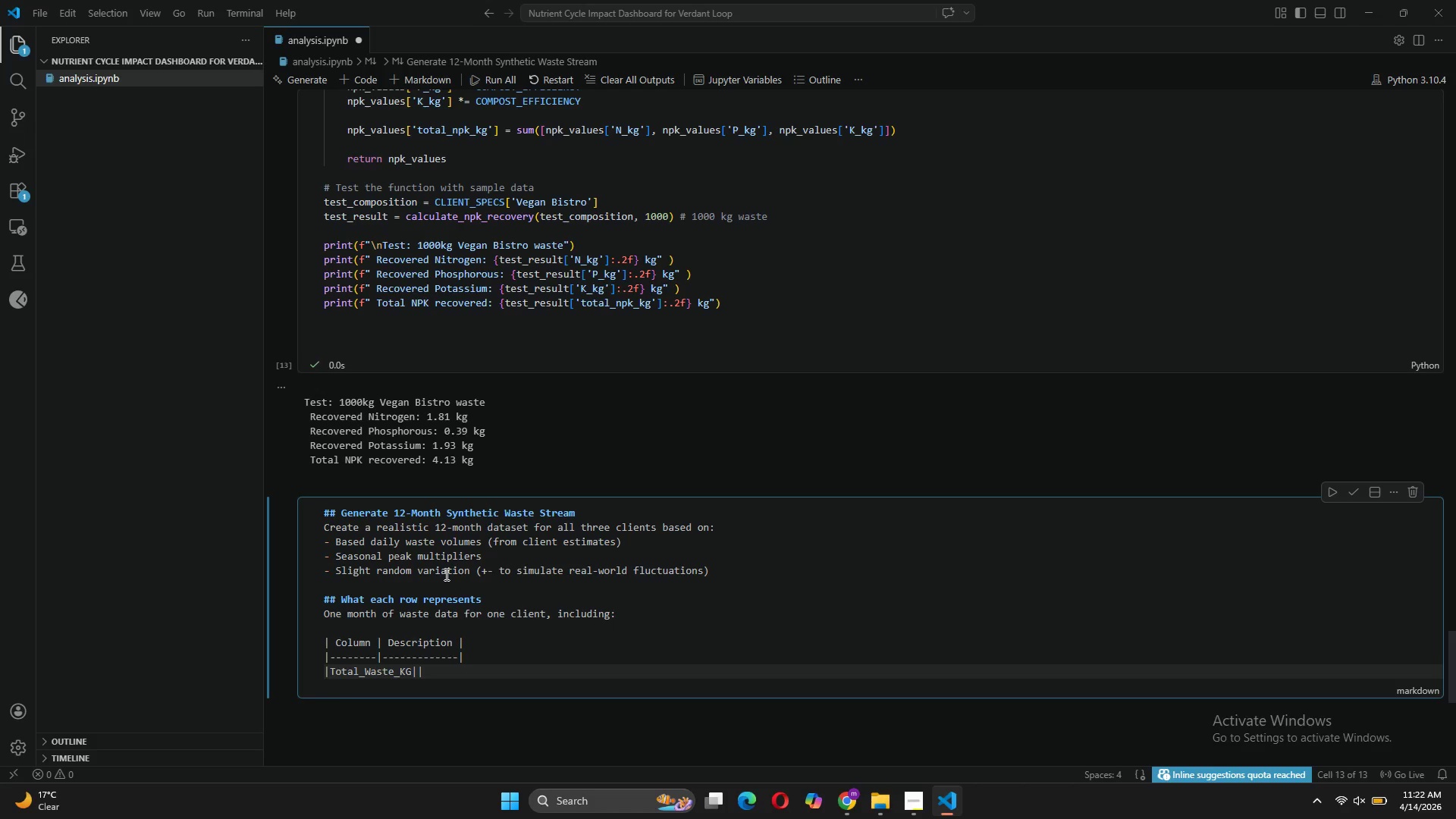 
key(ArrowRight)
 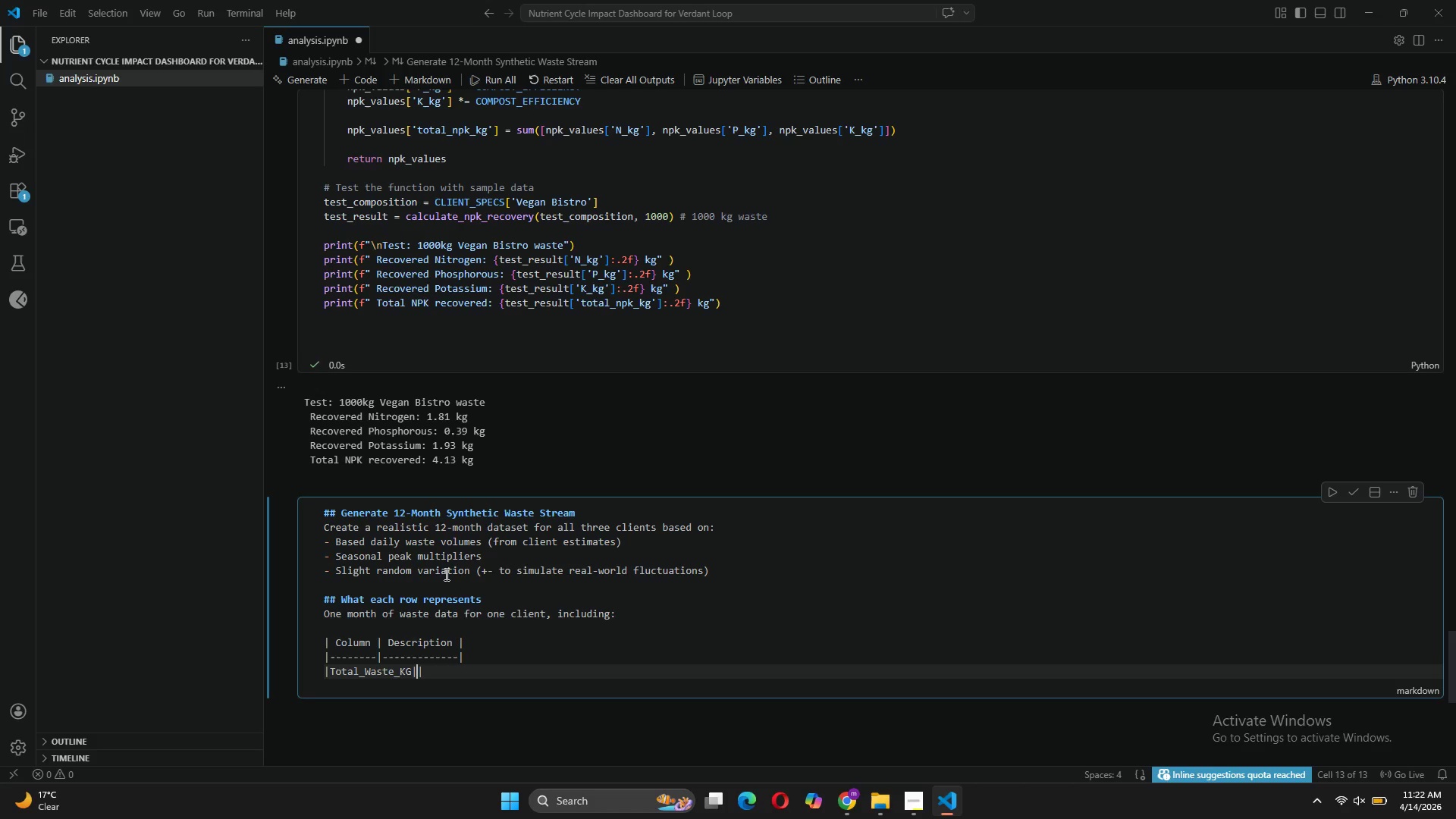 
key(ArrowLeft)
 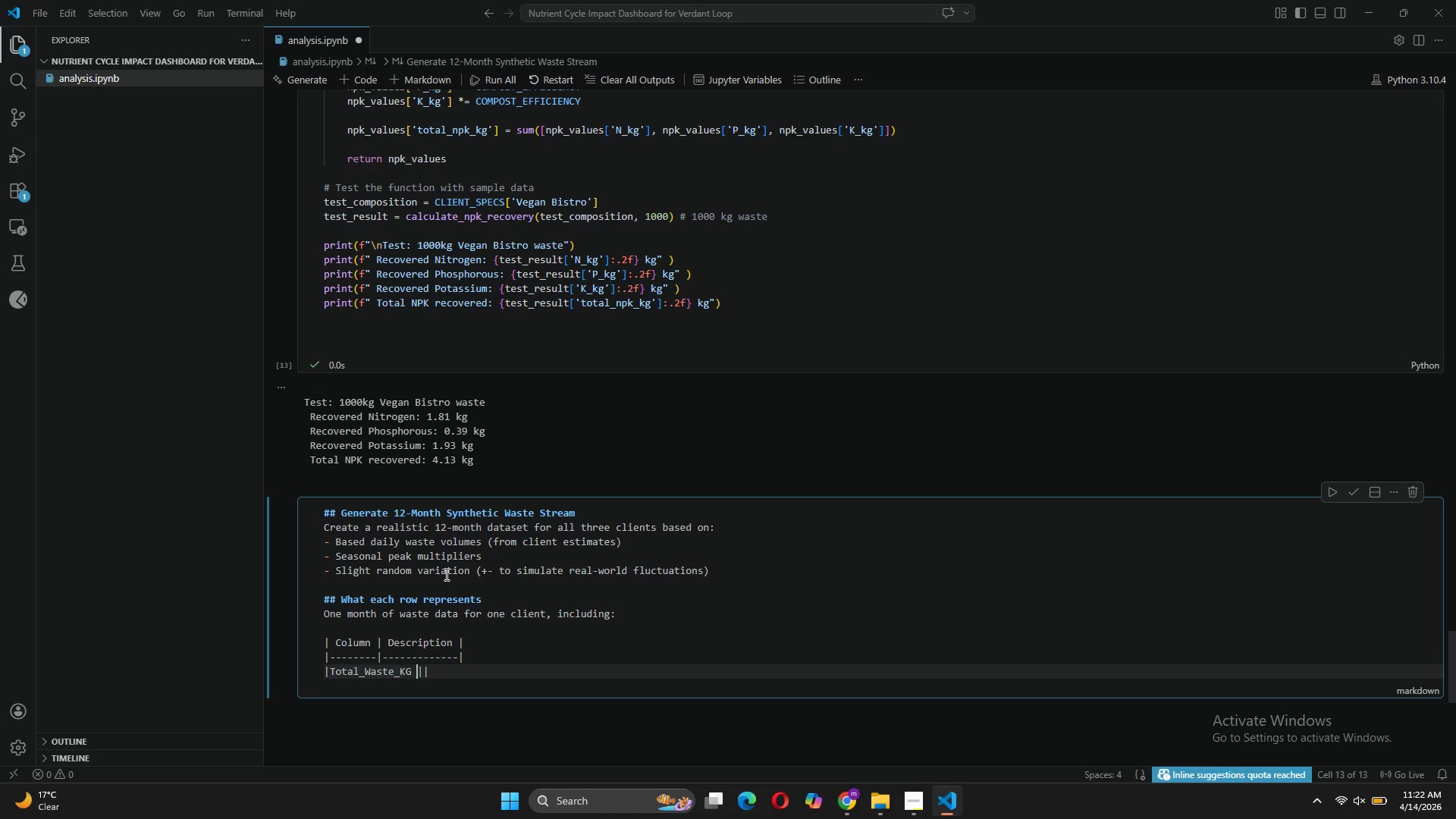 
key(Space)
 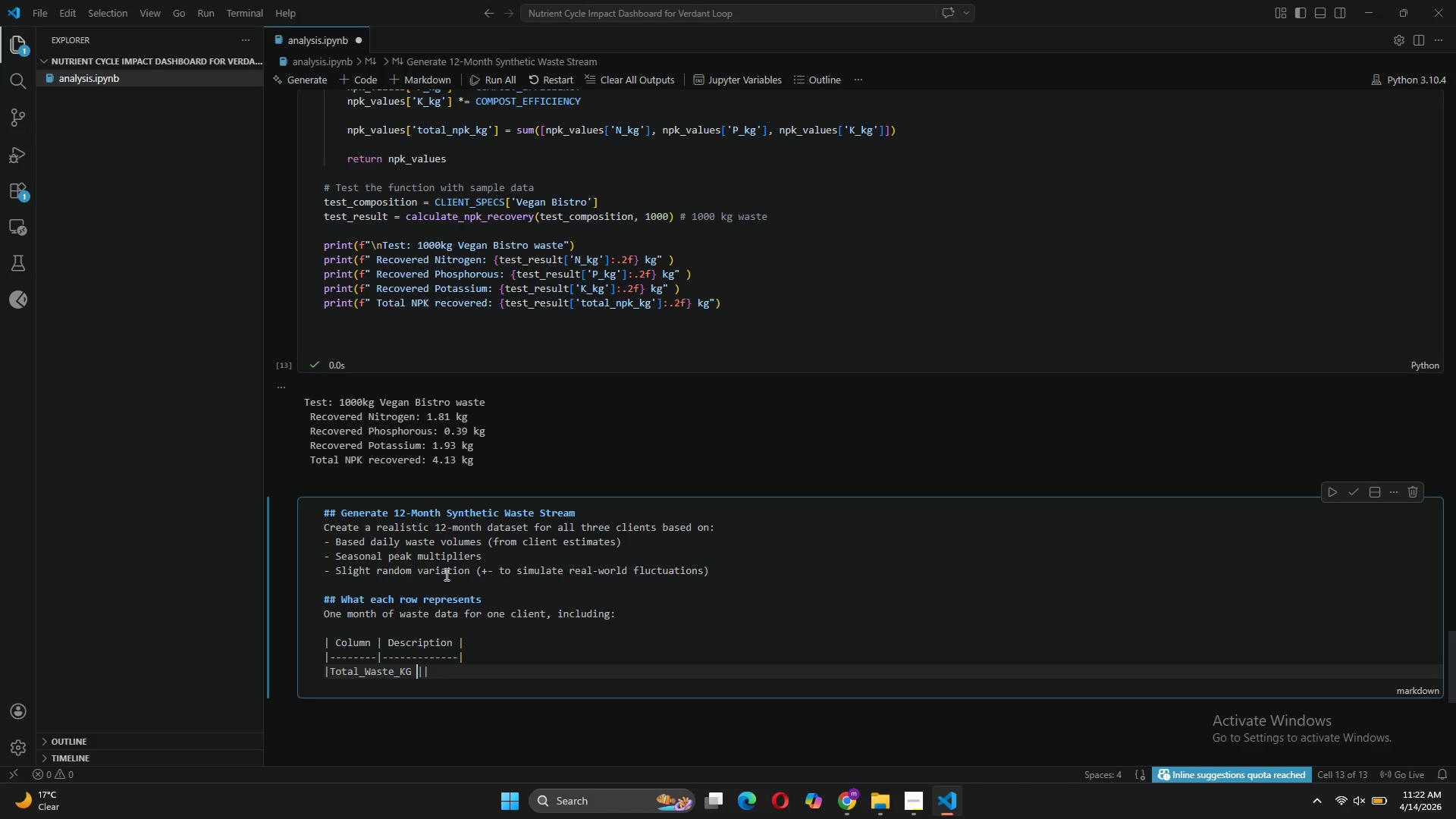 
key(ArrowRight)
 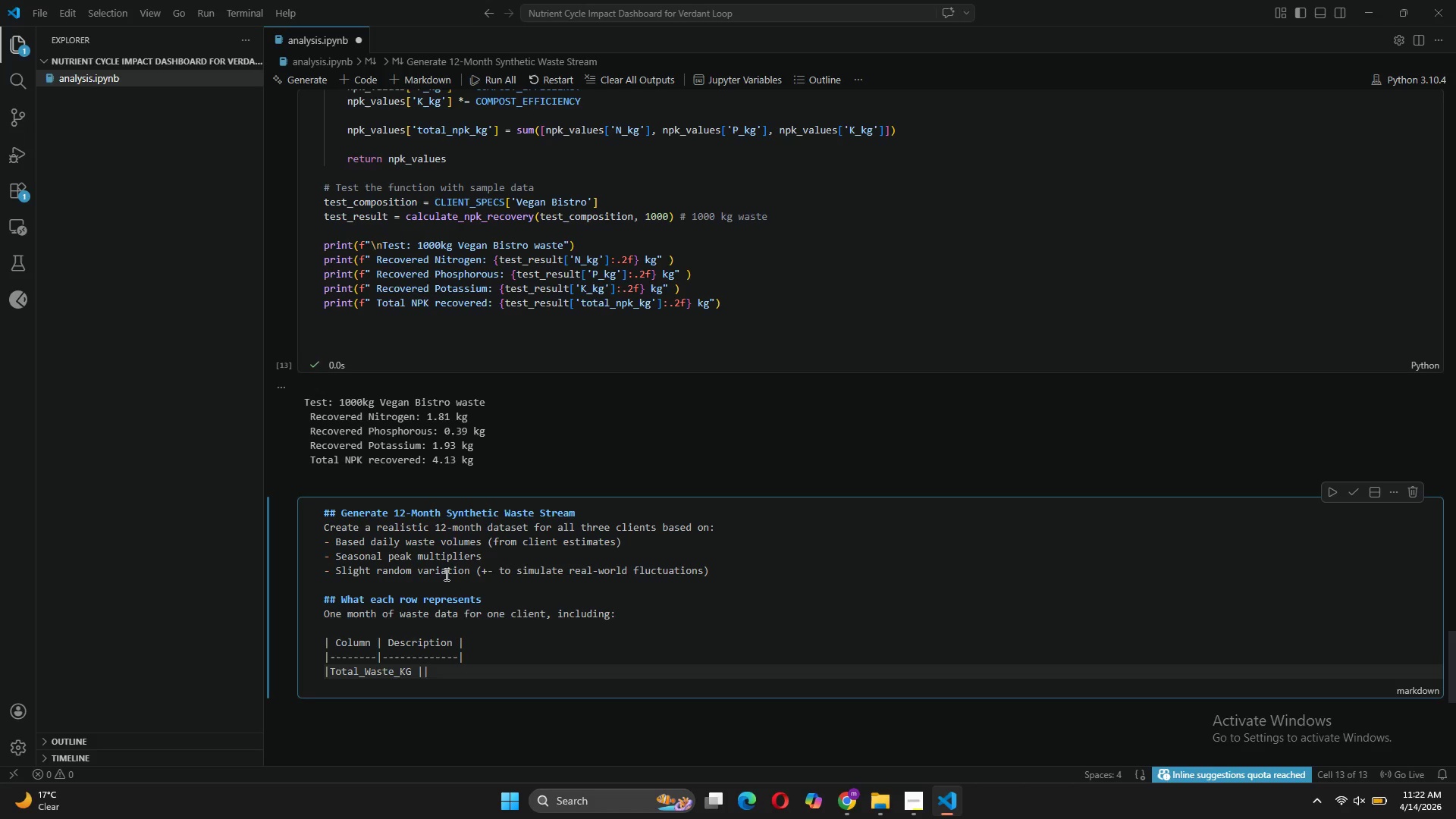 
type( Monthly weight collected)
 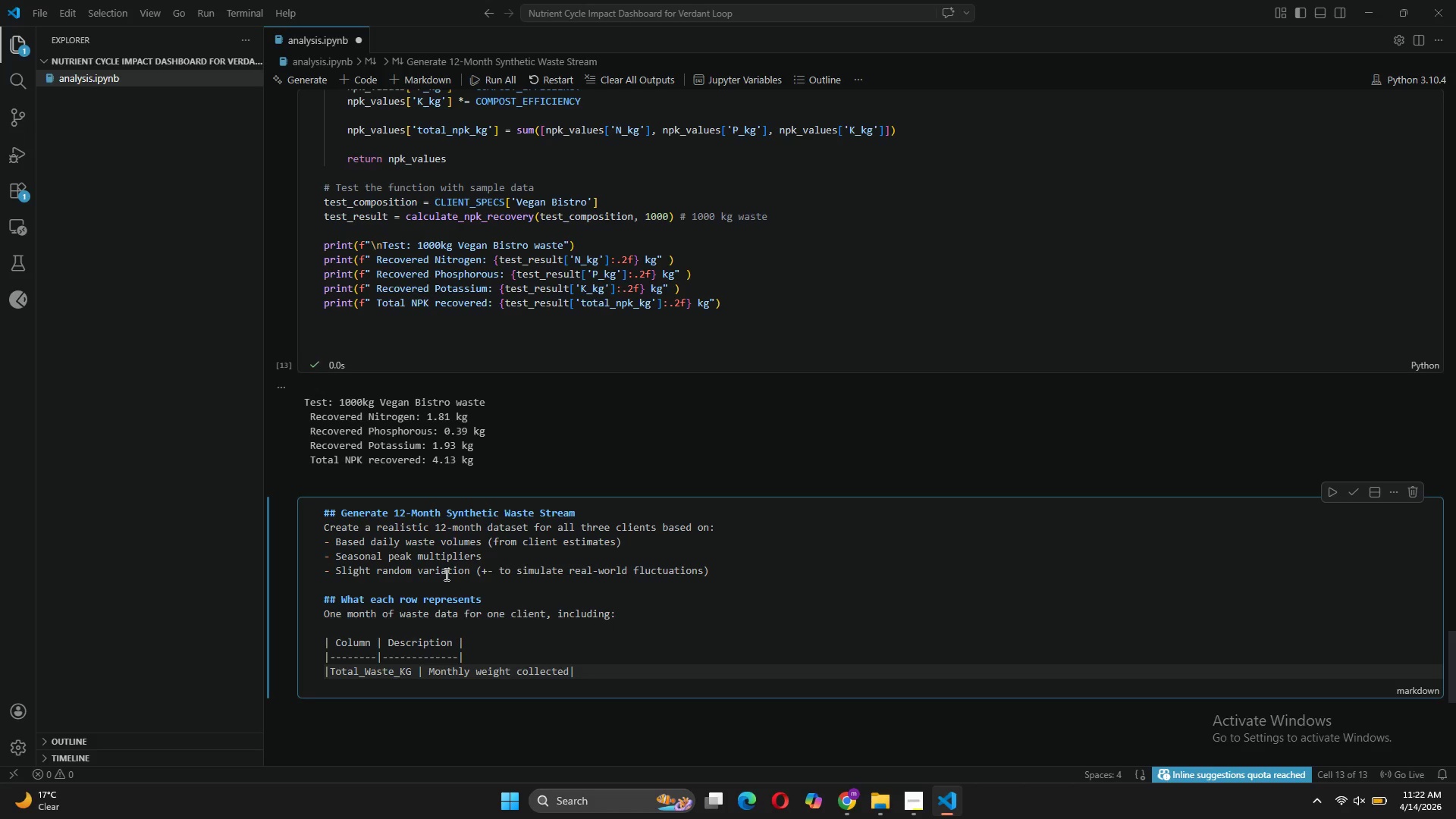 
key(Space)
 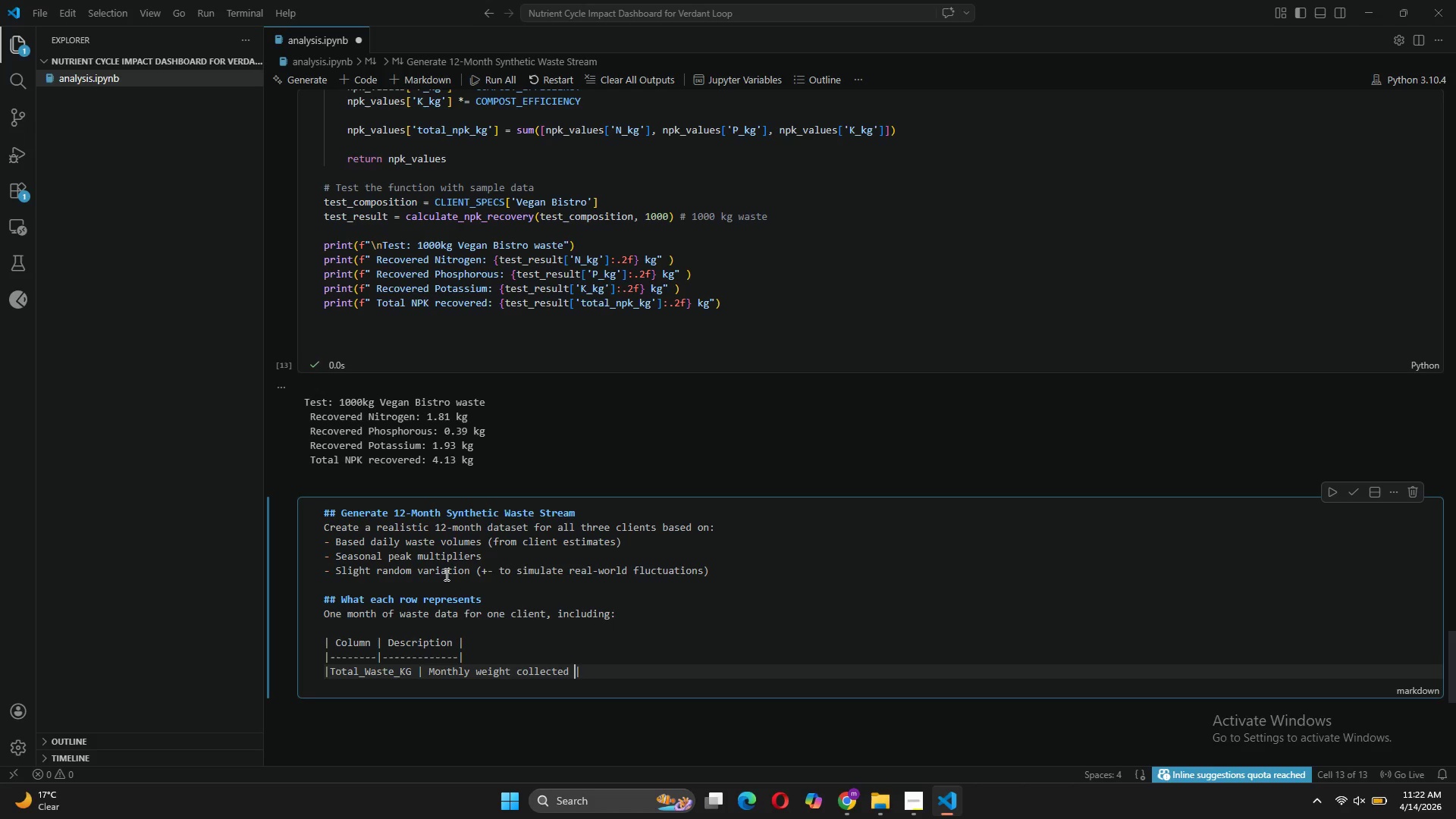 
key(ArrowRight)
 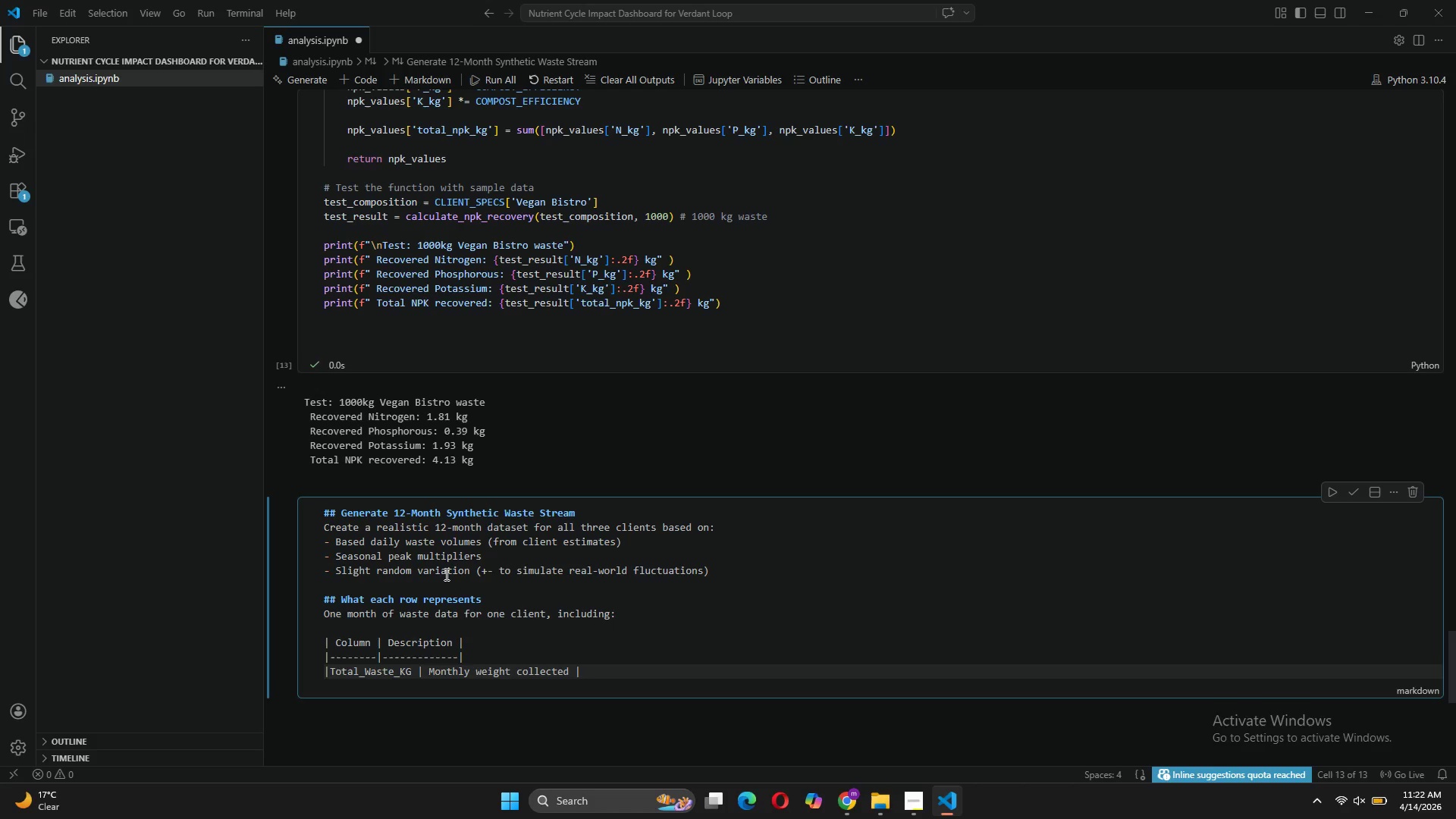 
key(Enter)
 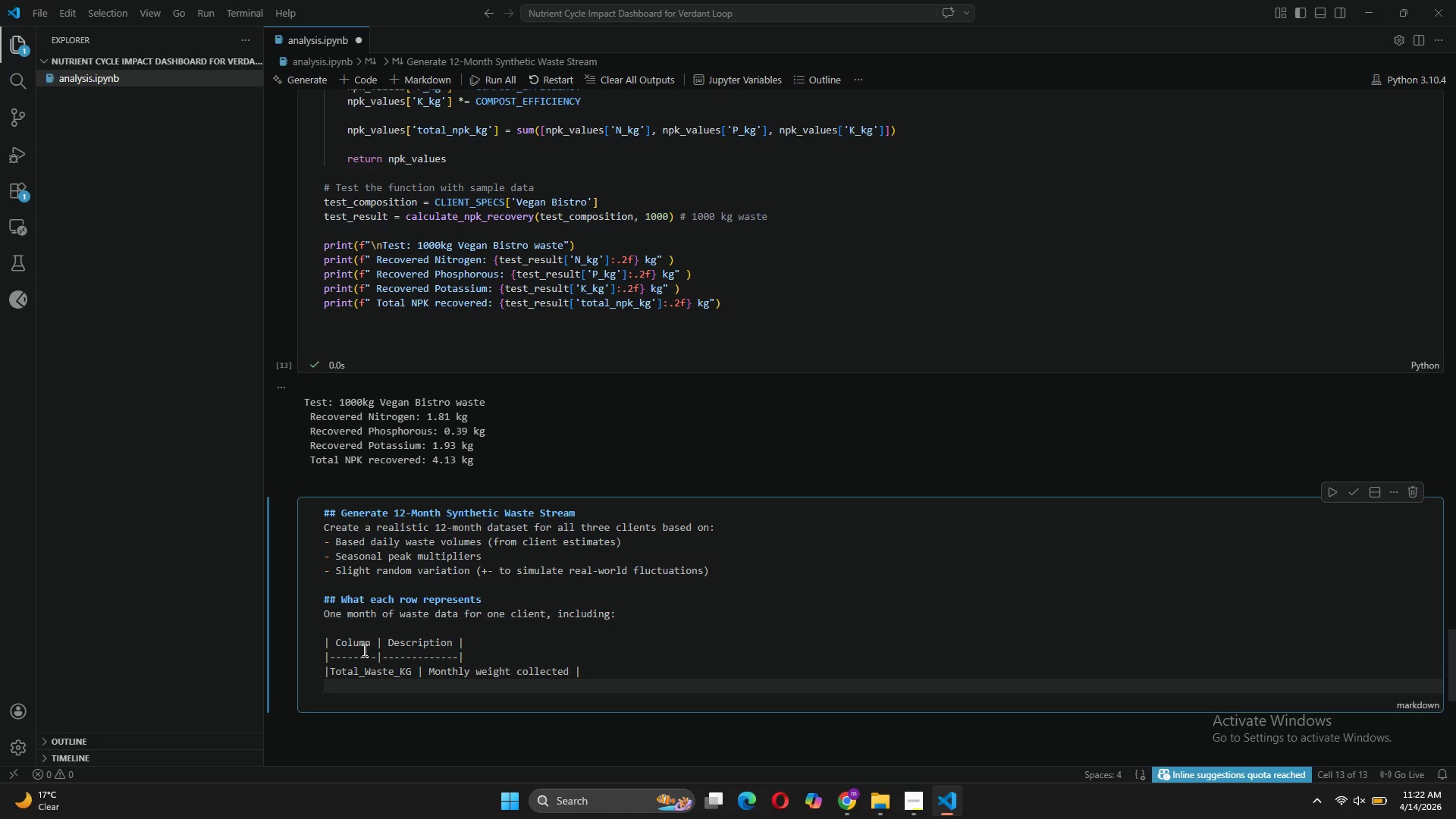 
wait(7.44)
 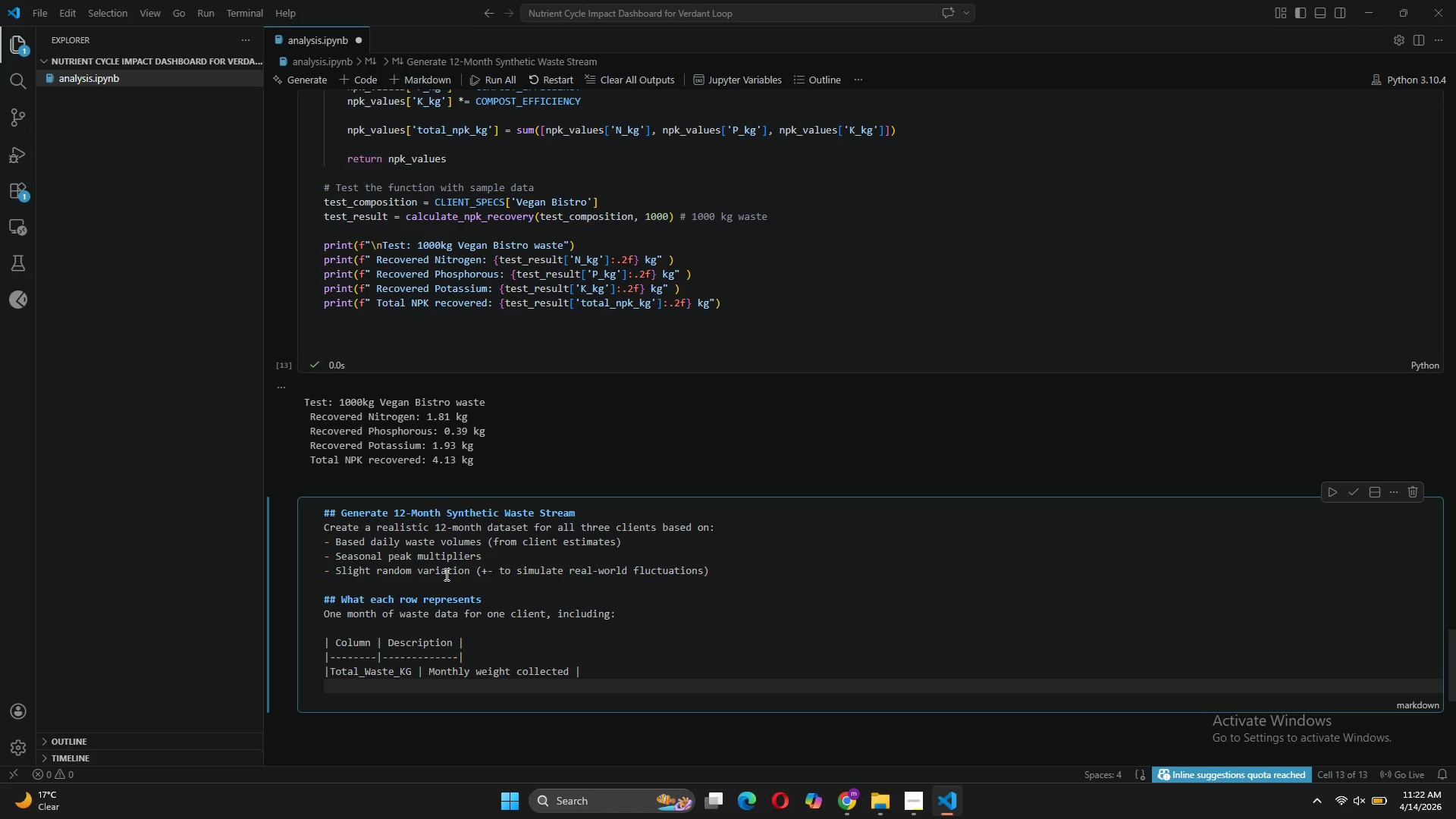 
left_click([331, 671])
 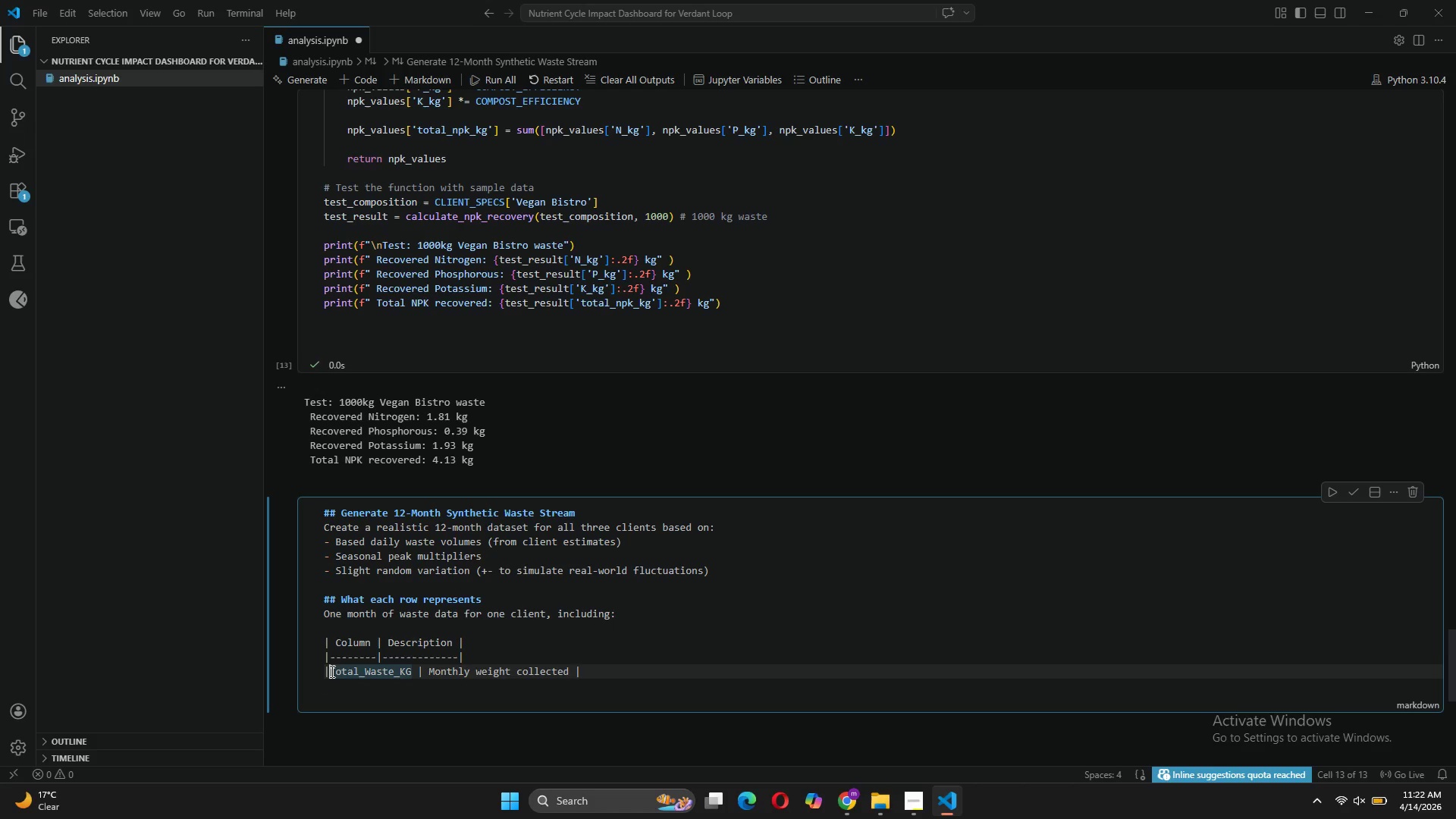 
key(Space)
 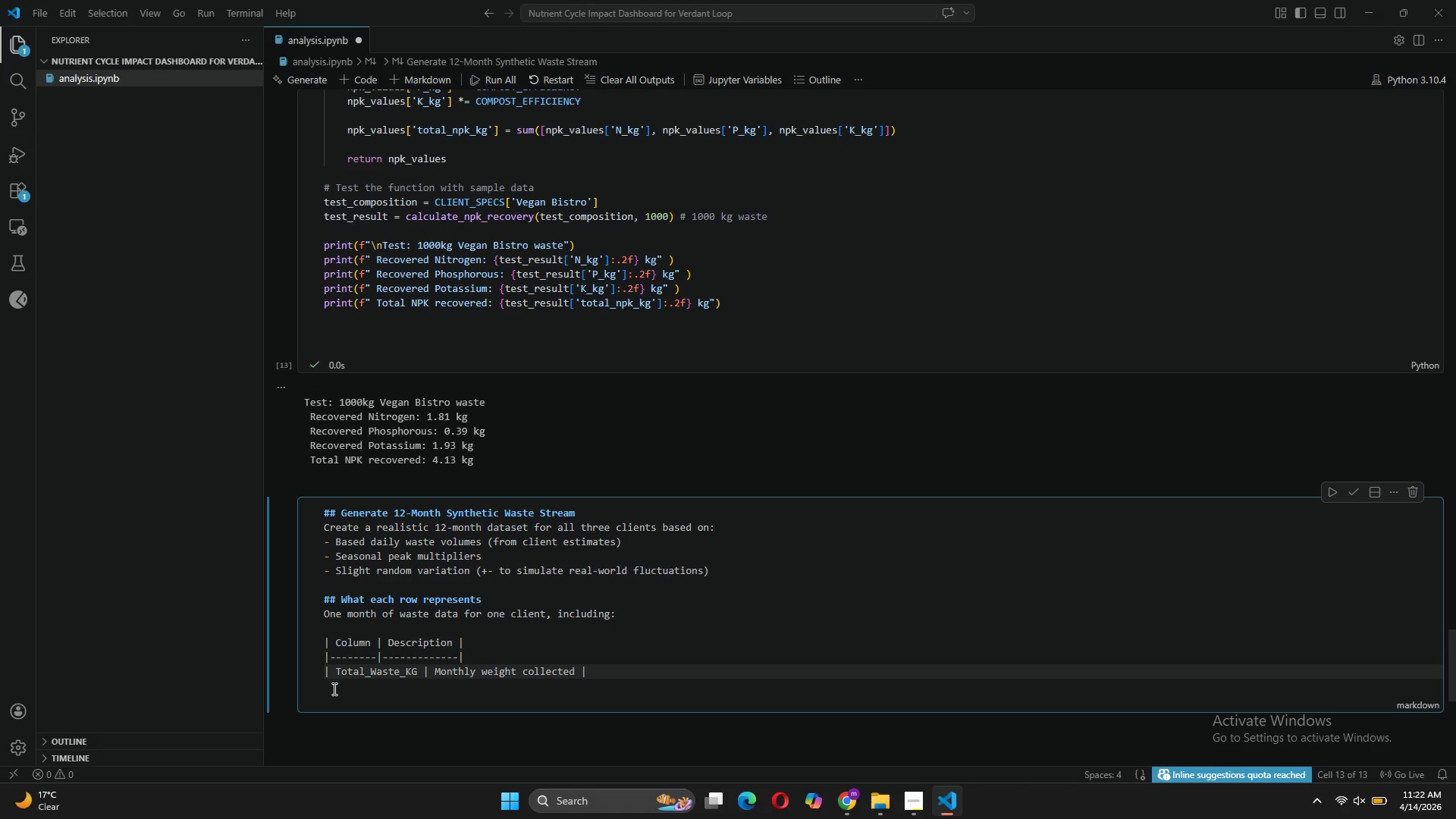 
left_click([333, 690])
 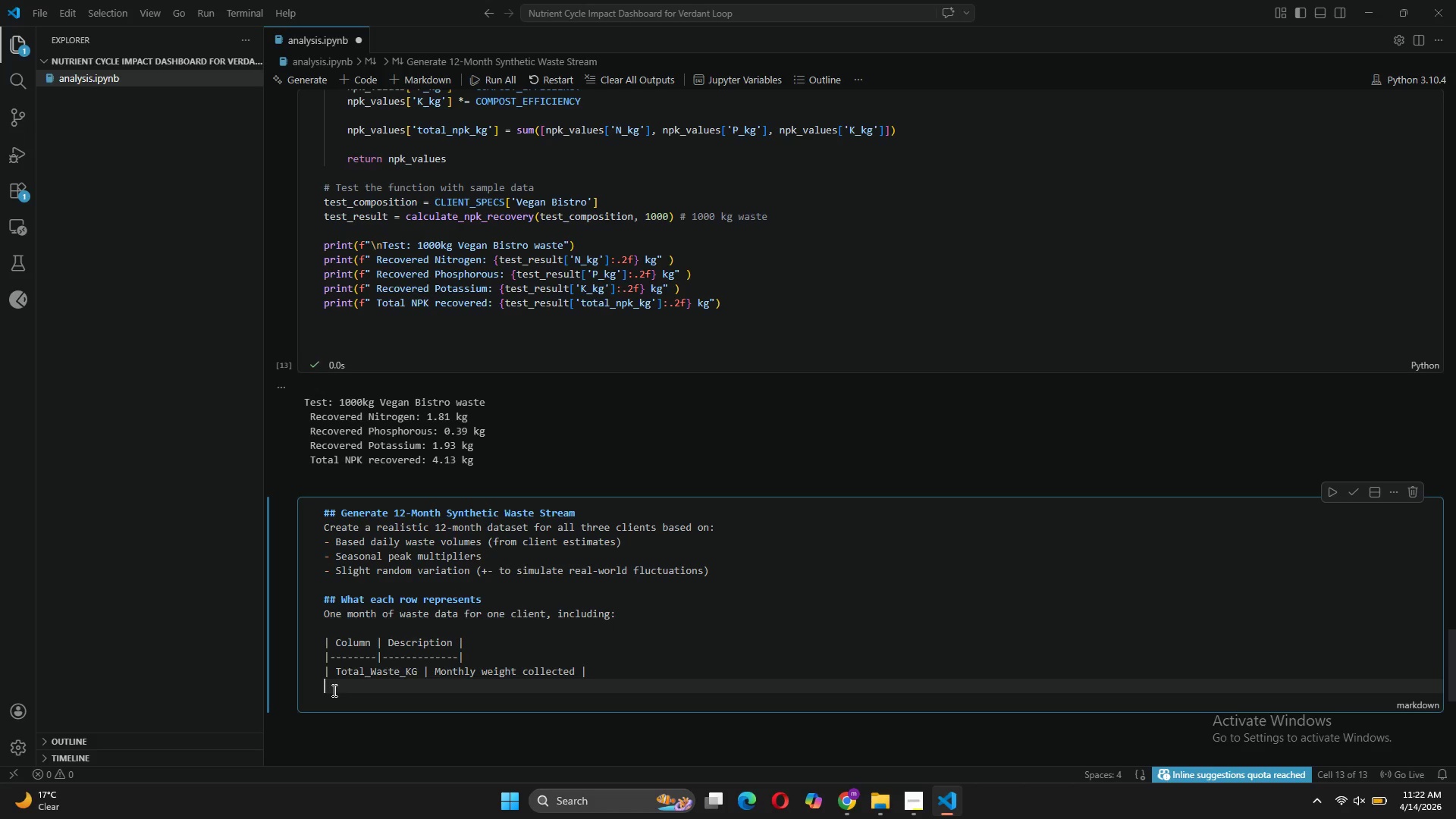 
type(| N_KG, P+K)
key(Backspace)
key(Backspace)
type(_KG, K_KG | Recovered nutrients after composting |)
 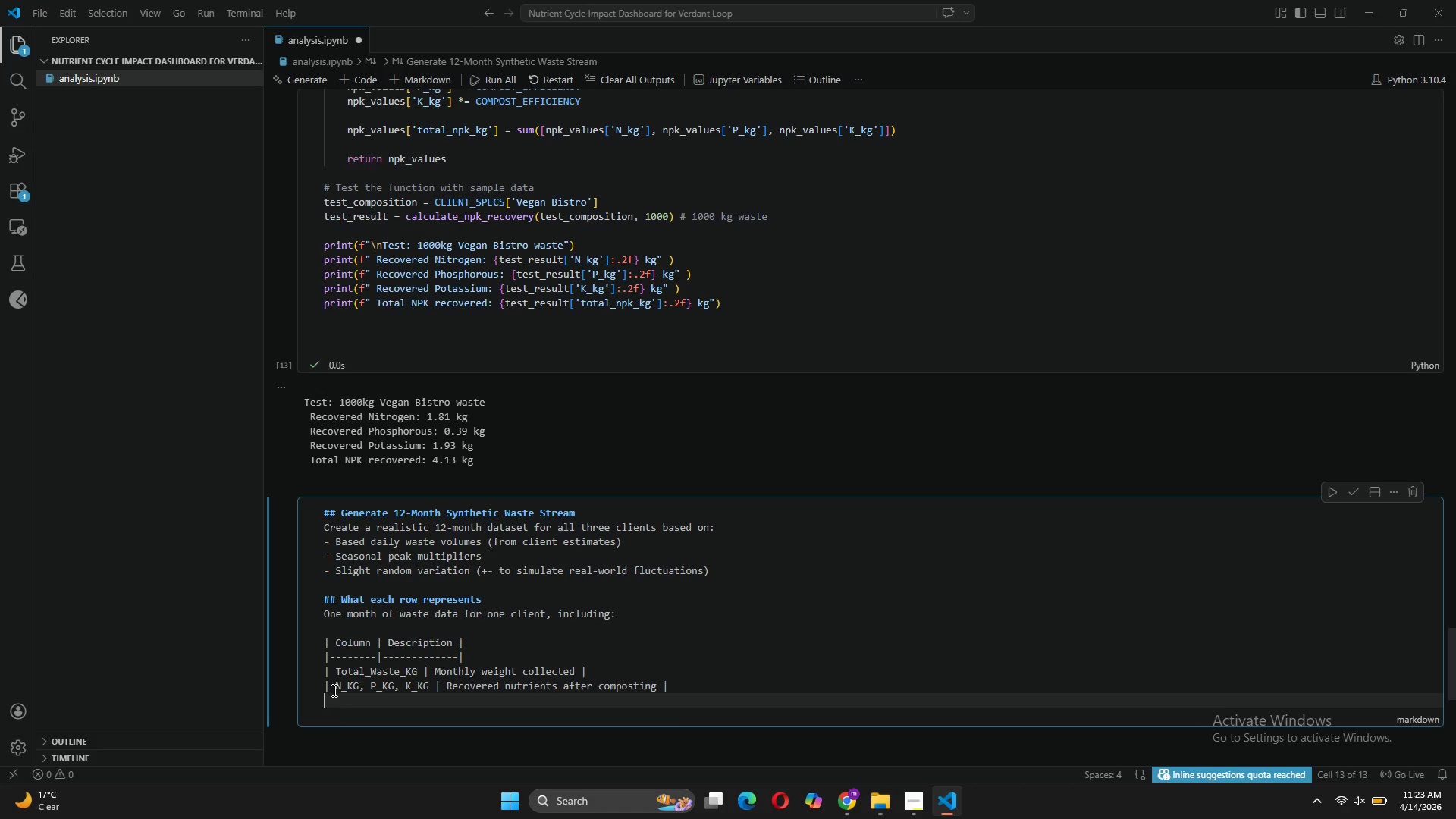 
 